 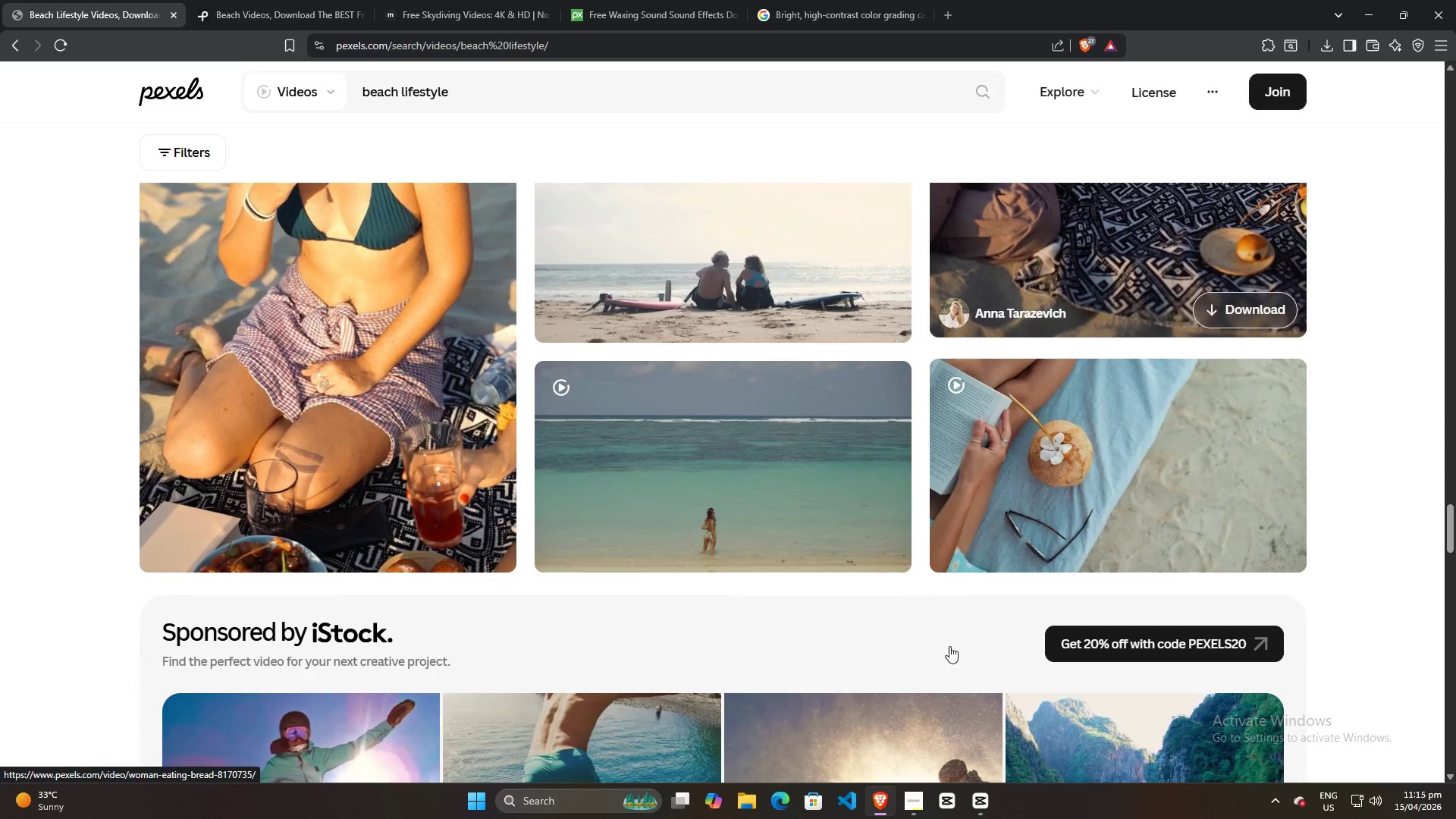 
scroll: coordinate [953, 641], scroll_direction: down, amount: 11.0
 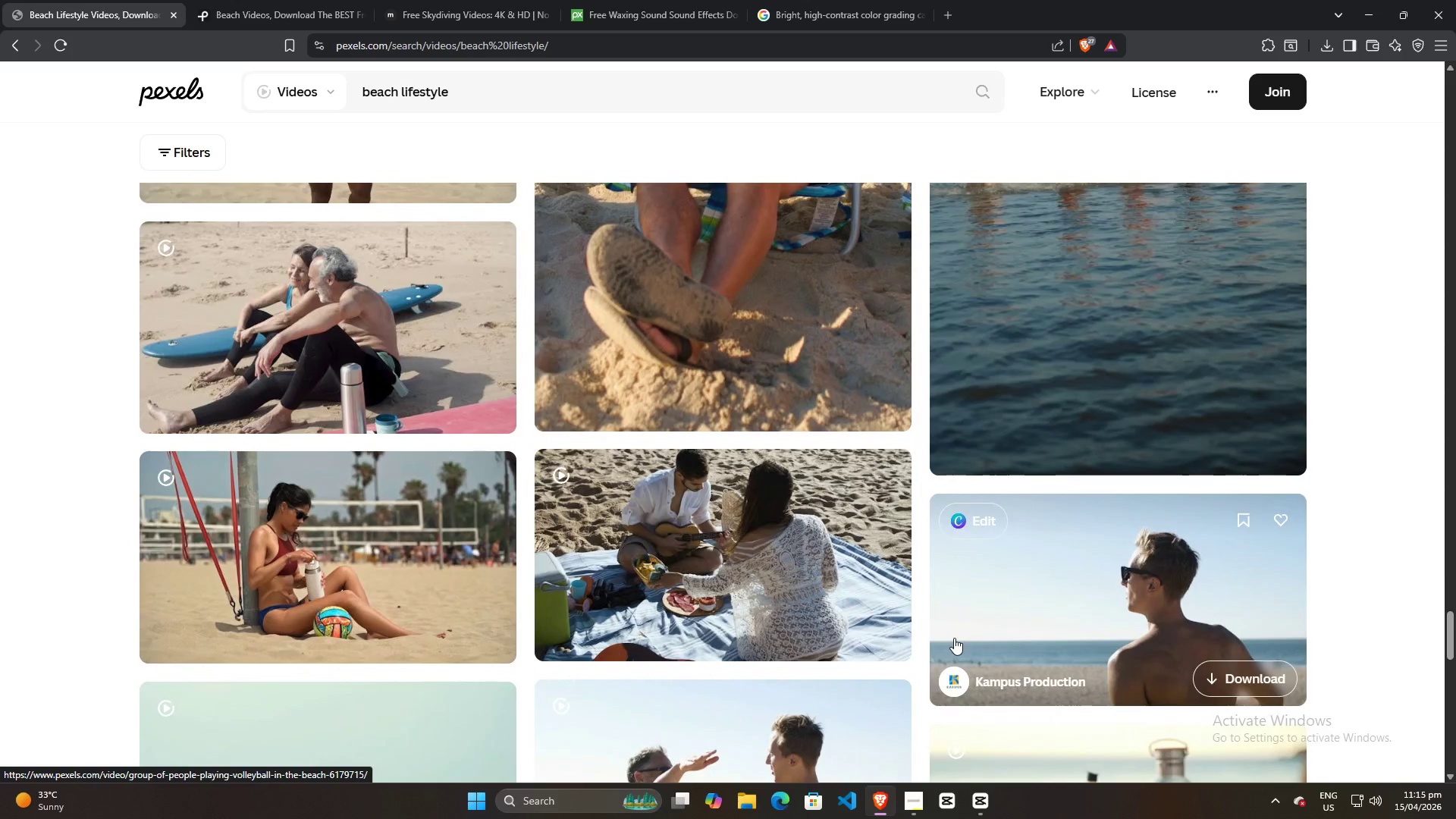 
scroll: coordinate [954, 637], scroll_direction: up, amount: 5.0
 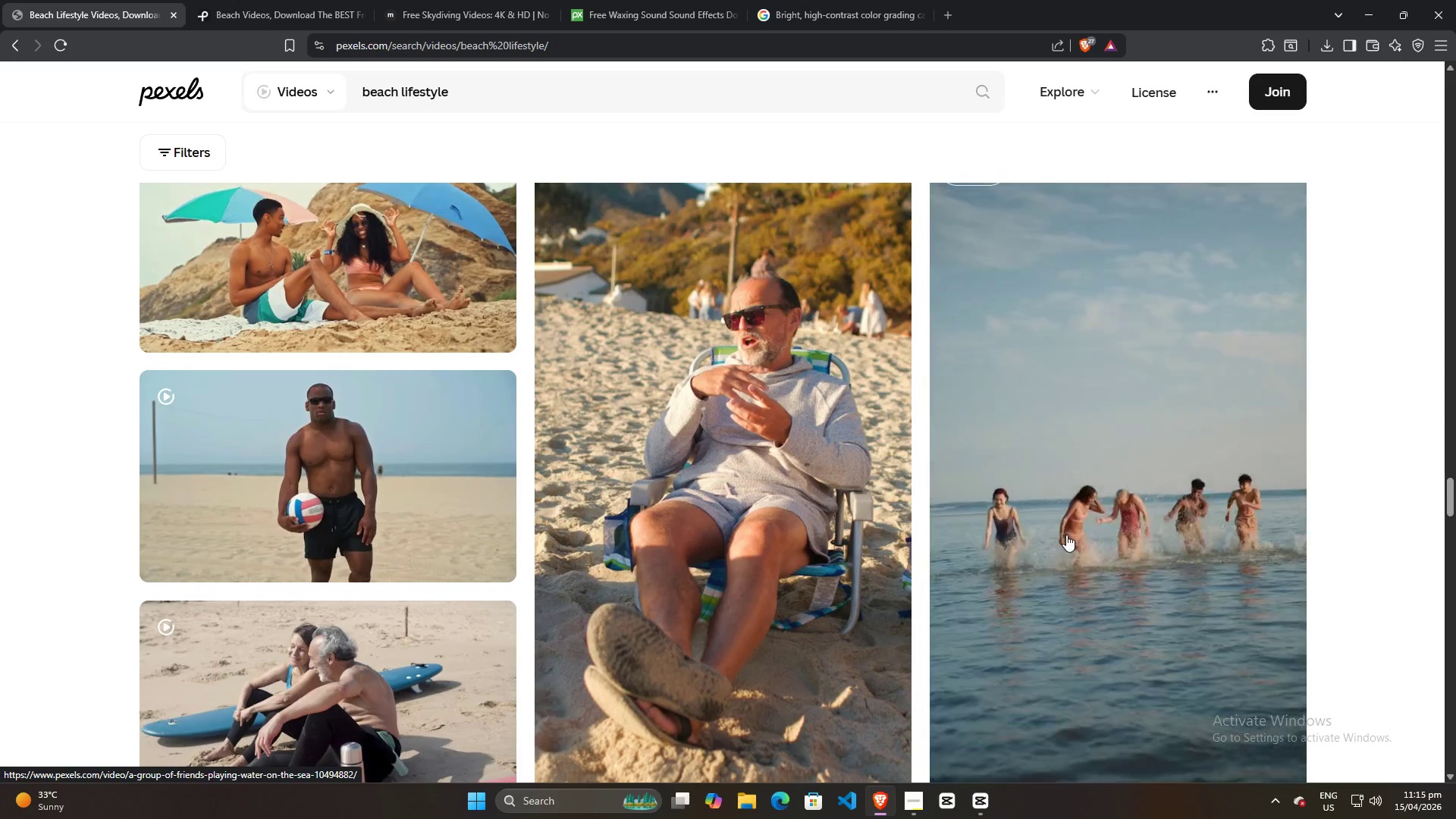 
scroll: coordinate [843, 576], scroll_direction: down, amount: 67.0
 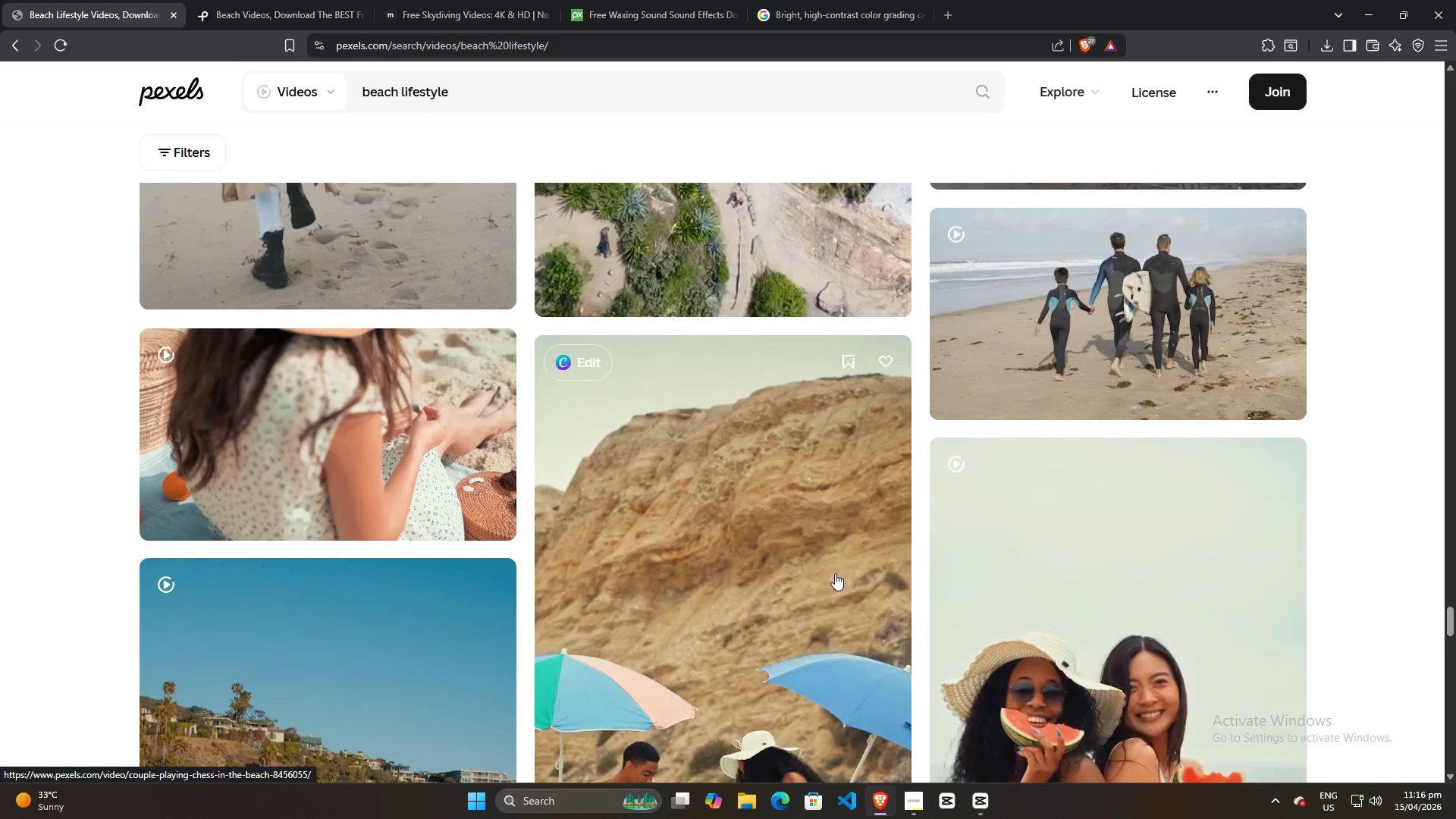 
scroll: coordinate [827, 596], scroll_direction: down, amount: 35.0
 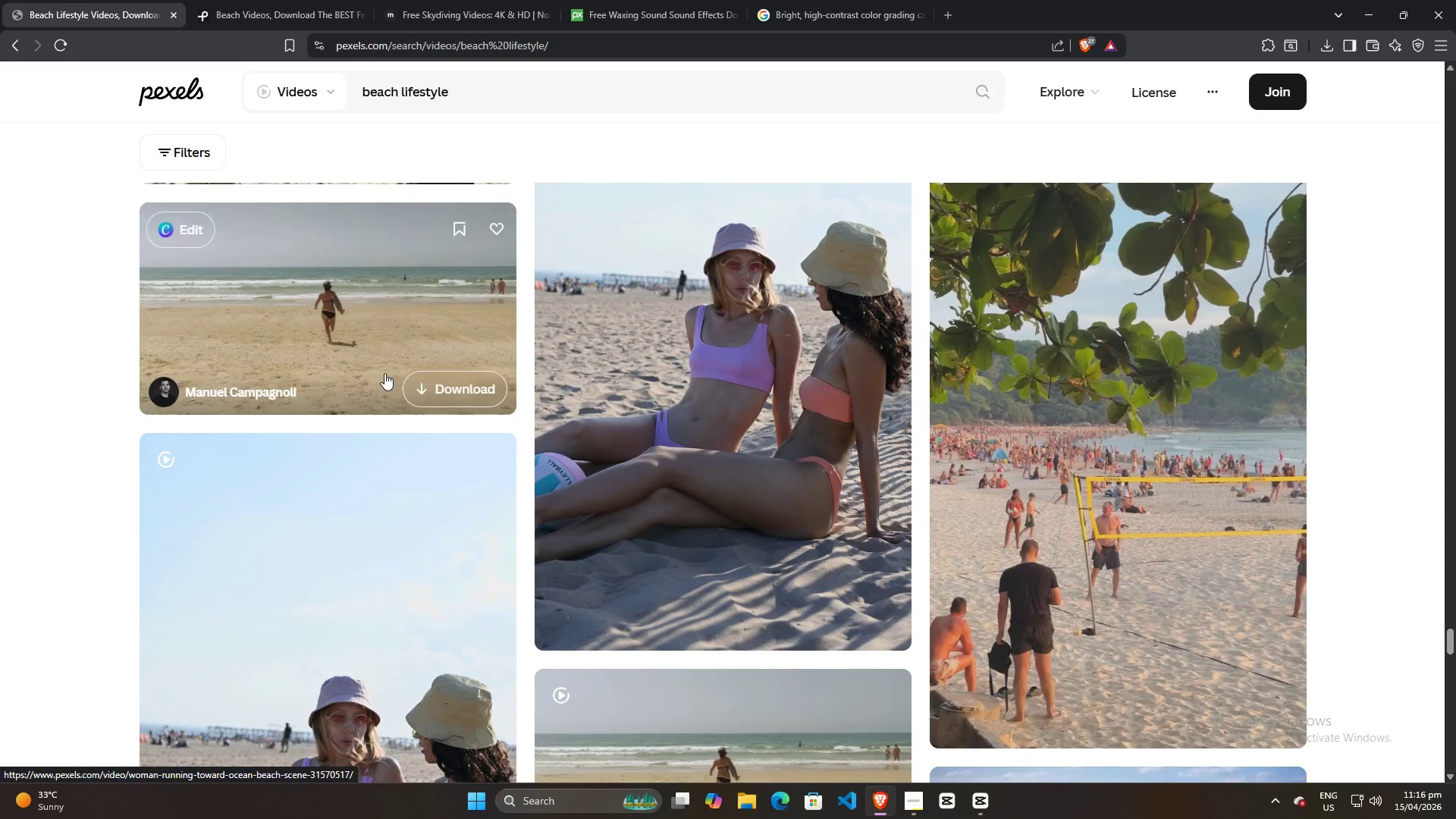 
left_click([377, 336])
 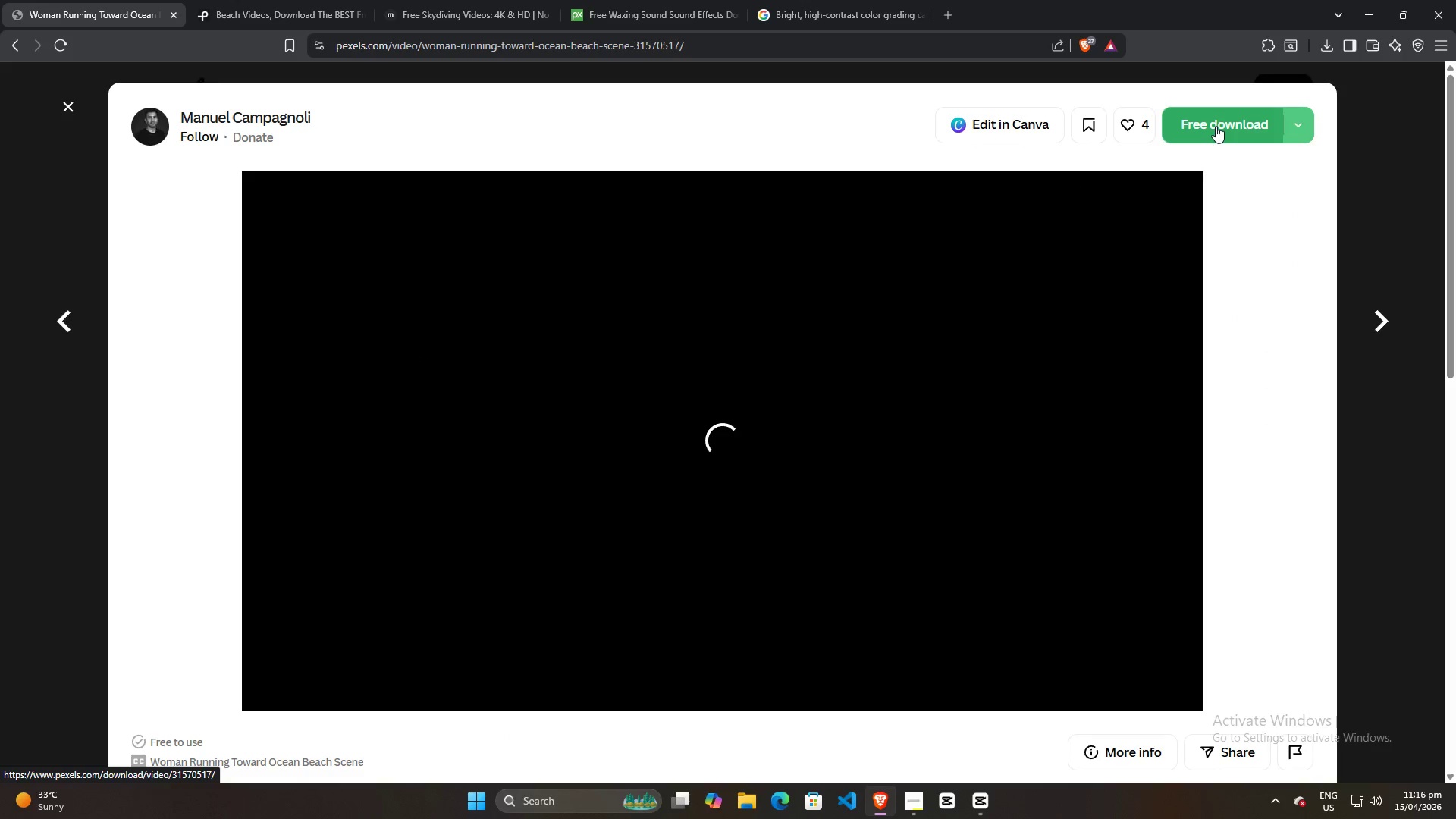 
left_click([1216, 126])
 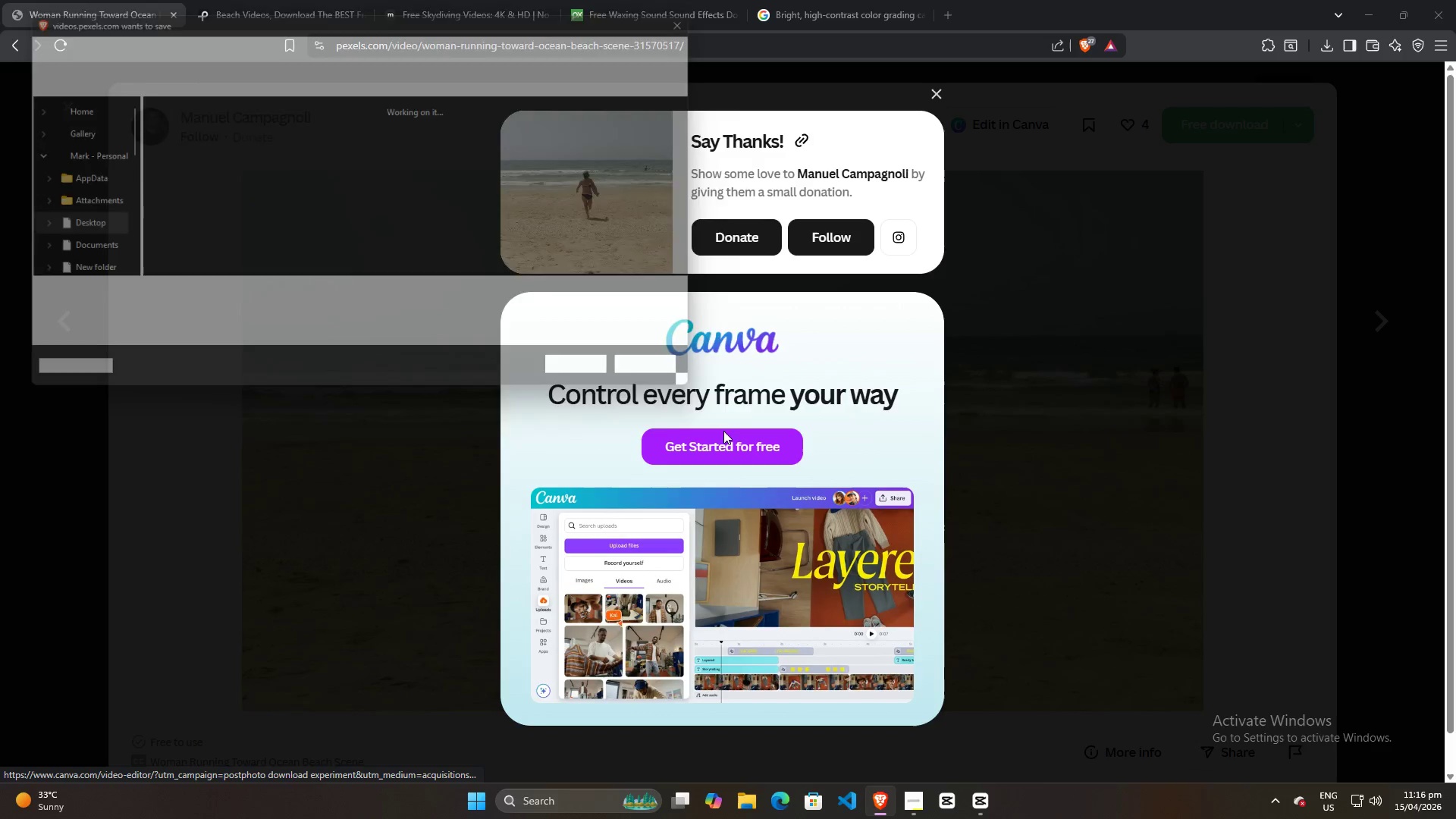 
left_click([607, 379])
 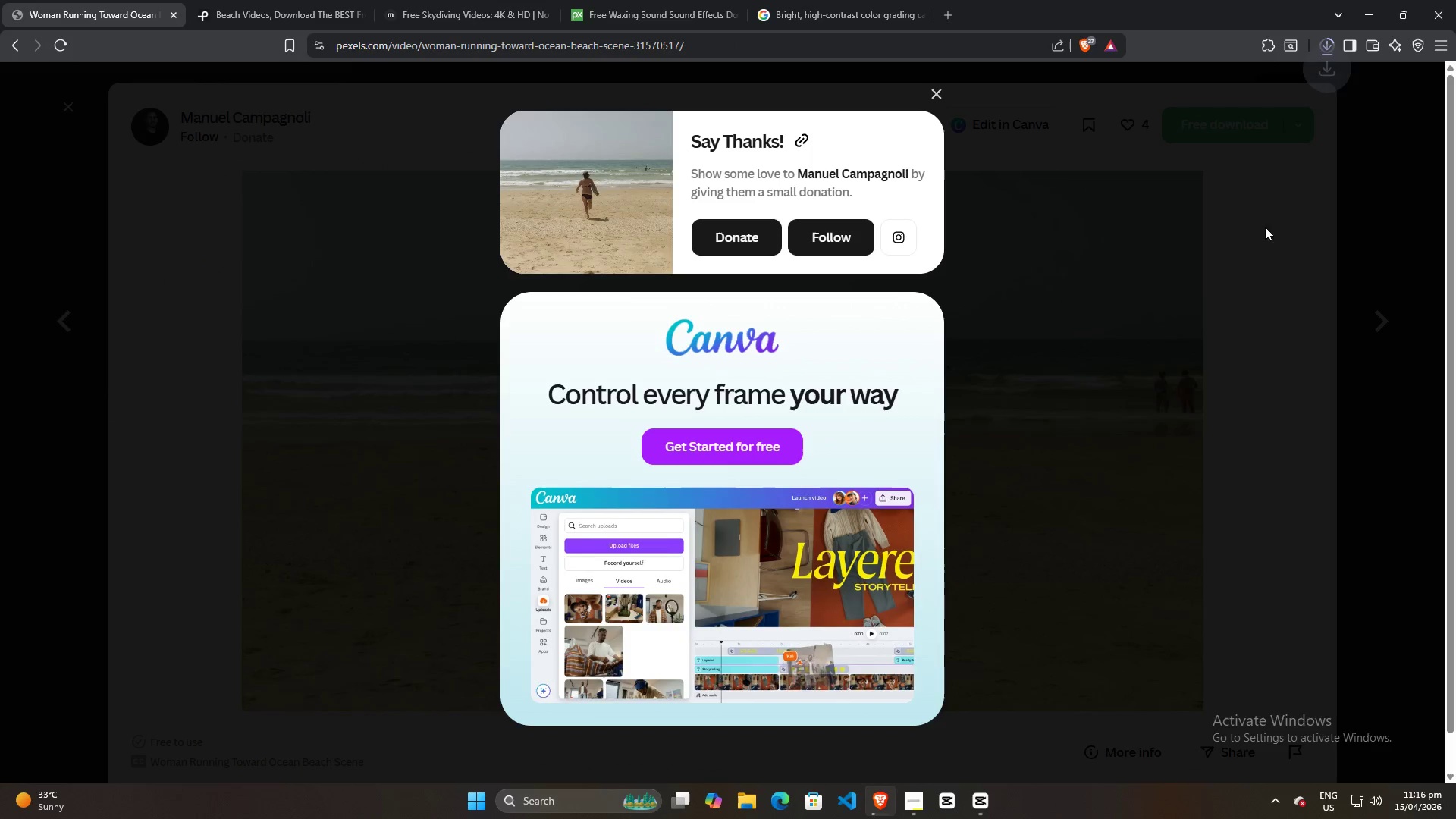 
left_click([1283, 290])
 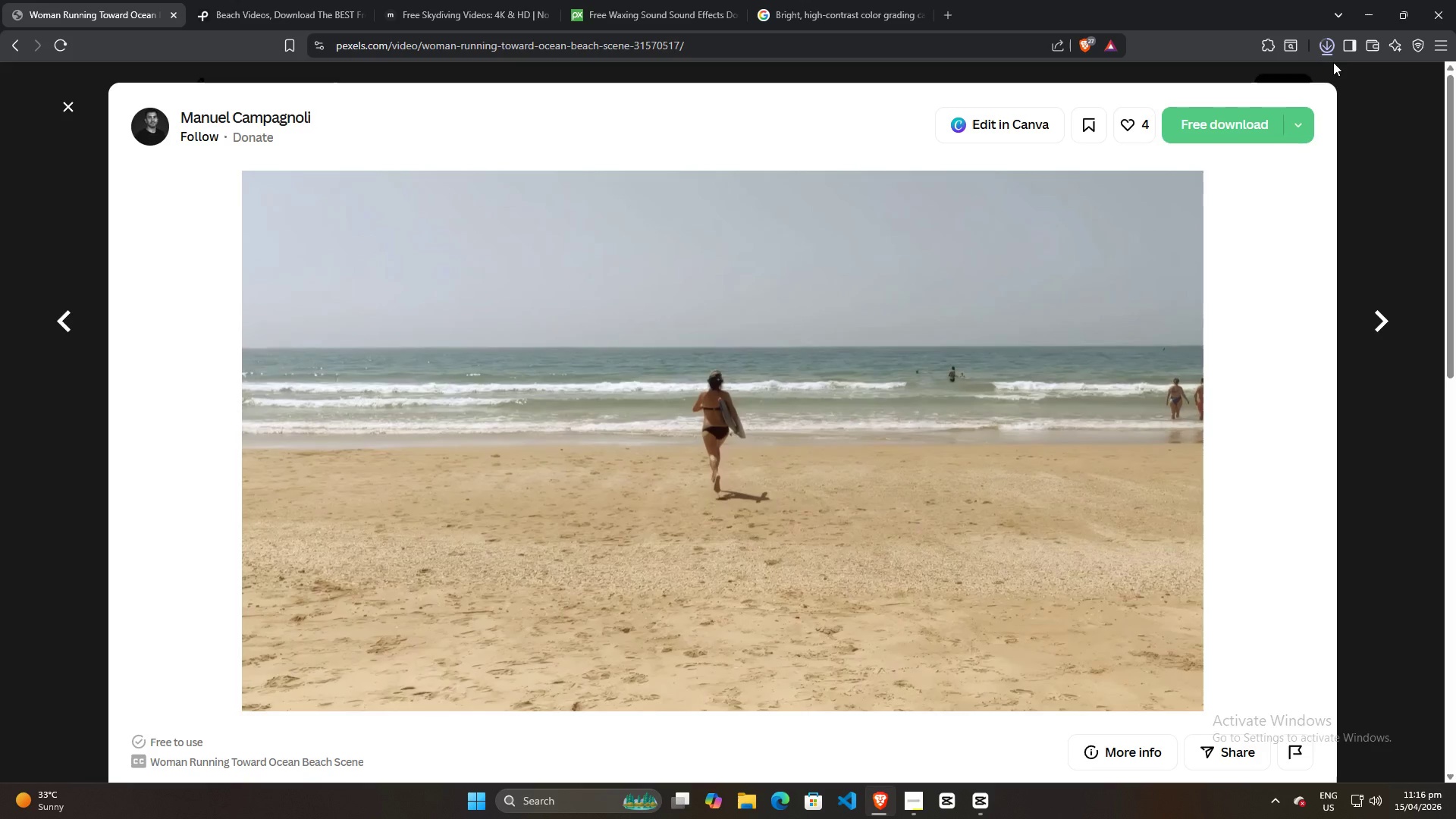 
left_click_drag(start_coordinate=[1192, 83], to_coordinate=[735, 513])
 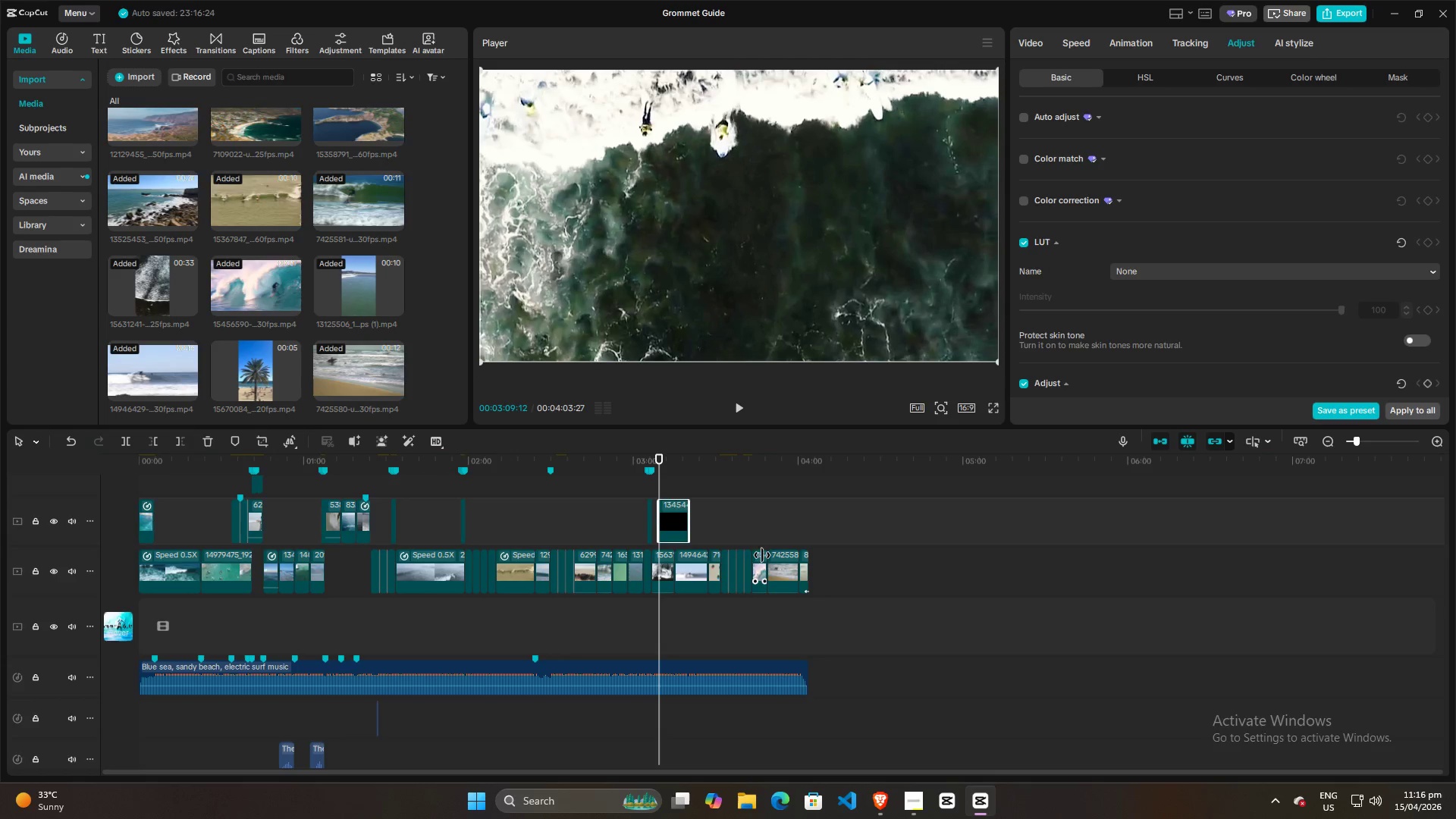 
hold_key(key=ControlLeft, duration=1.5)
hold_key(key=ControlLeft, duration=0.77)
scroll: coordinate [852, 594], scroll_direction: up, amount: 20.0
 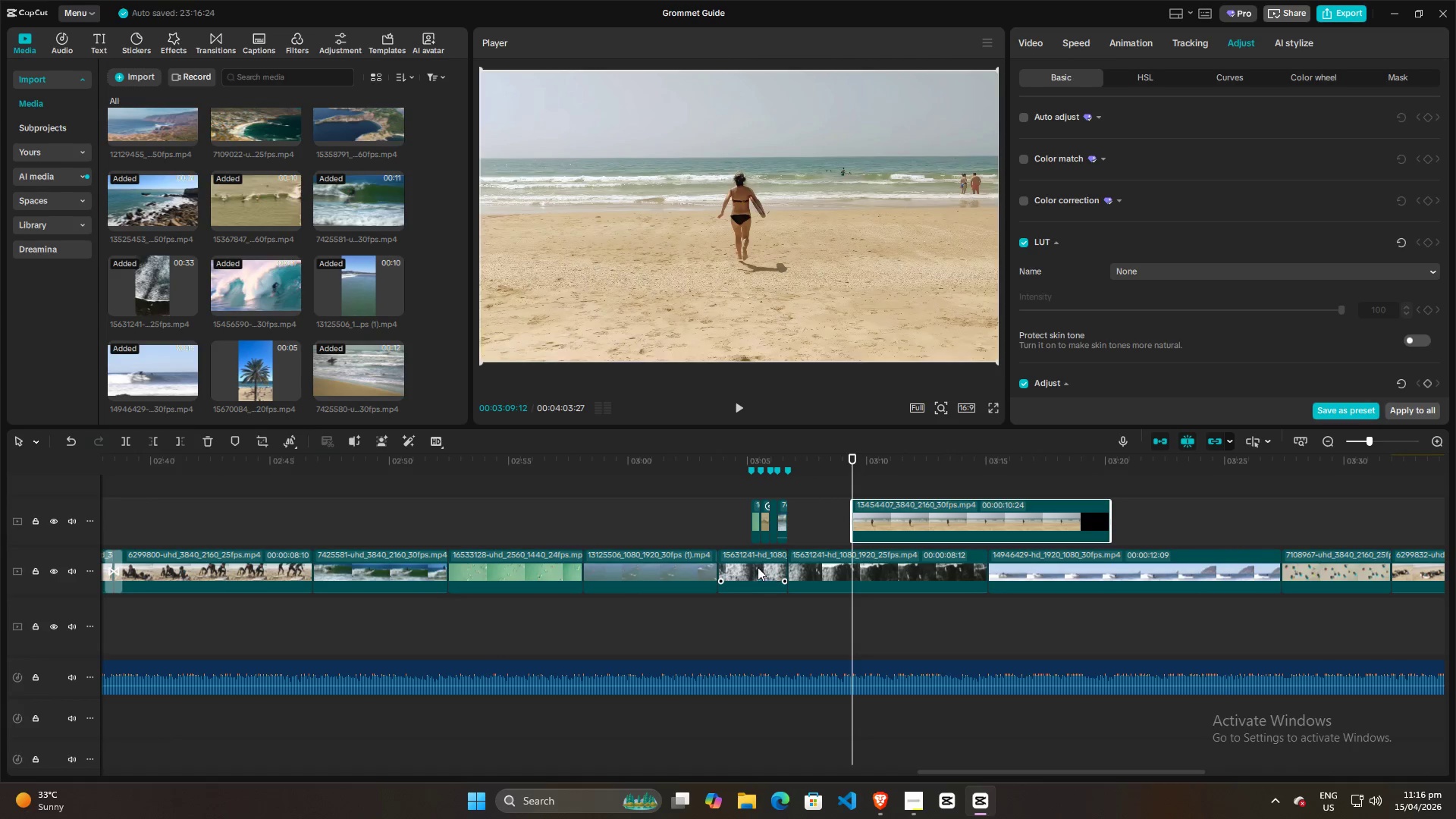 
left_click([758, 567])
 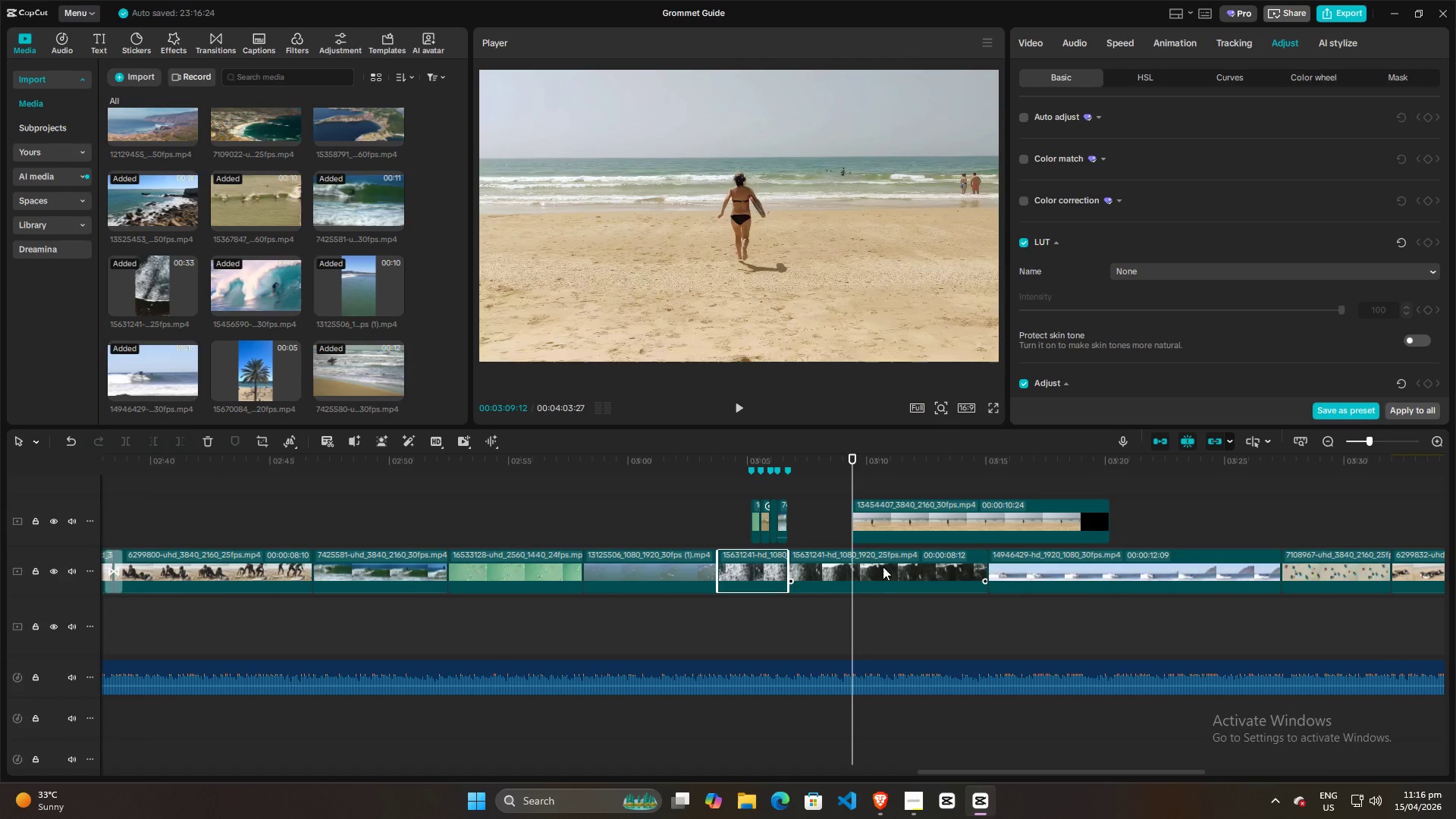 
key(Backspace)
 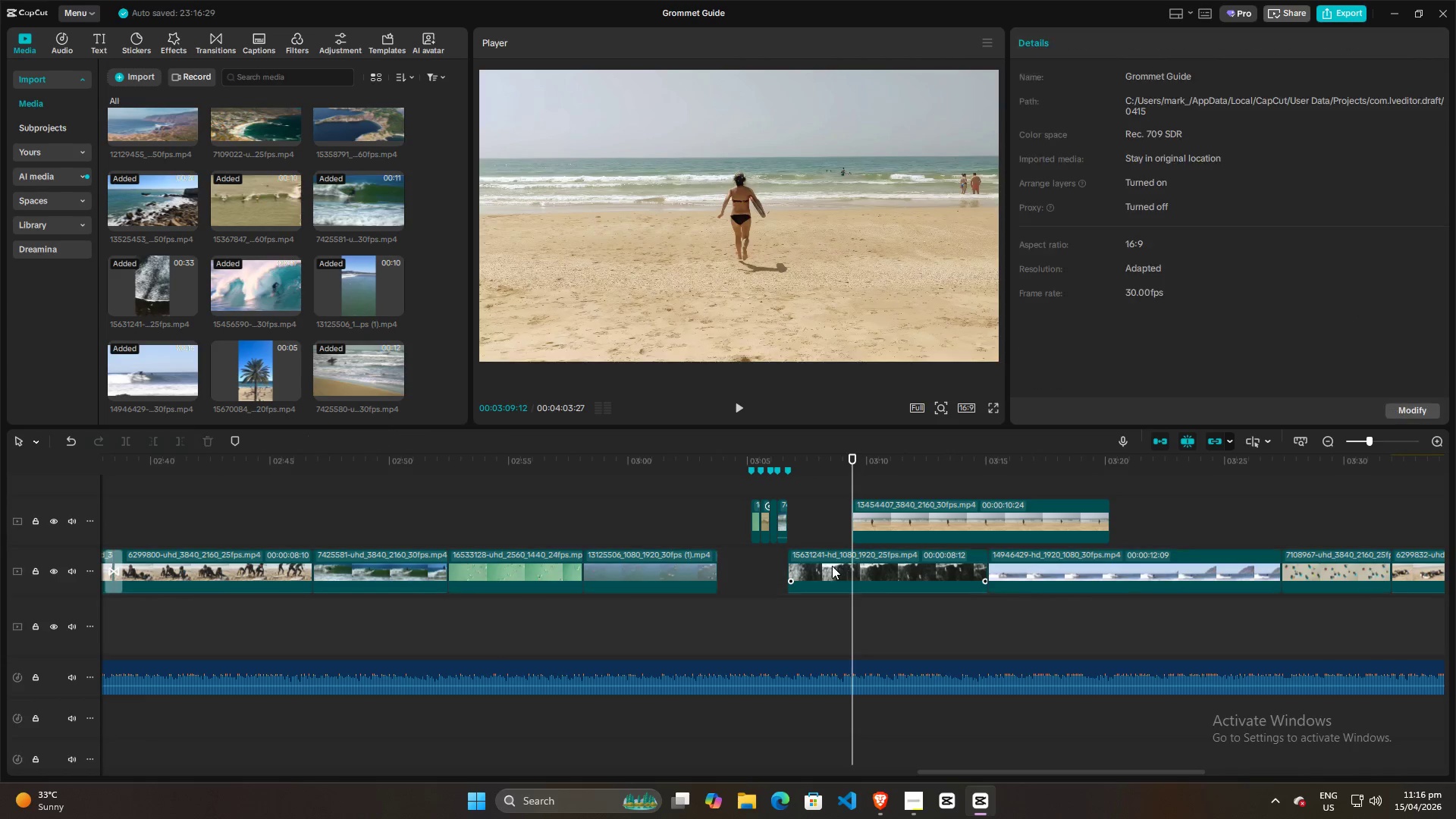 
left_click([832, 566])
 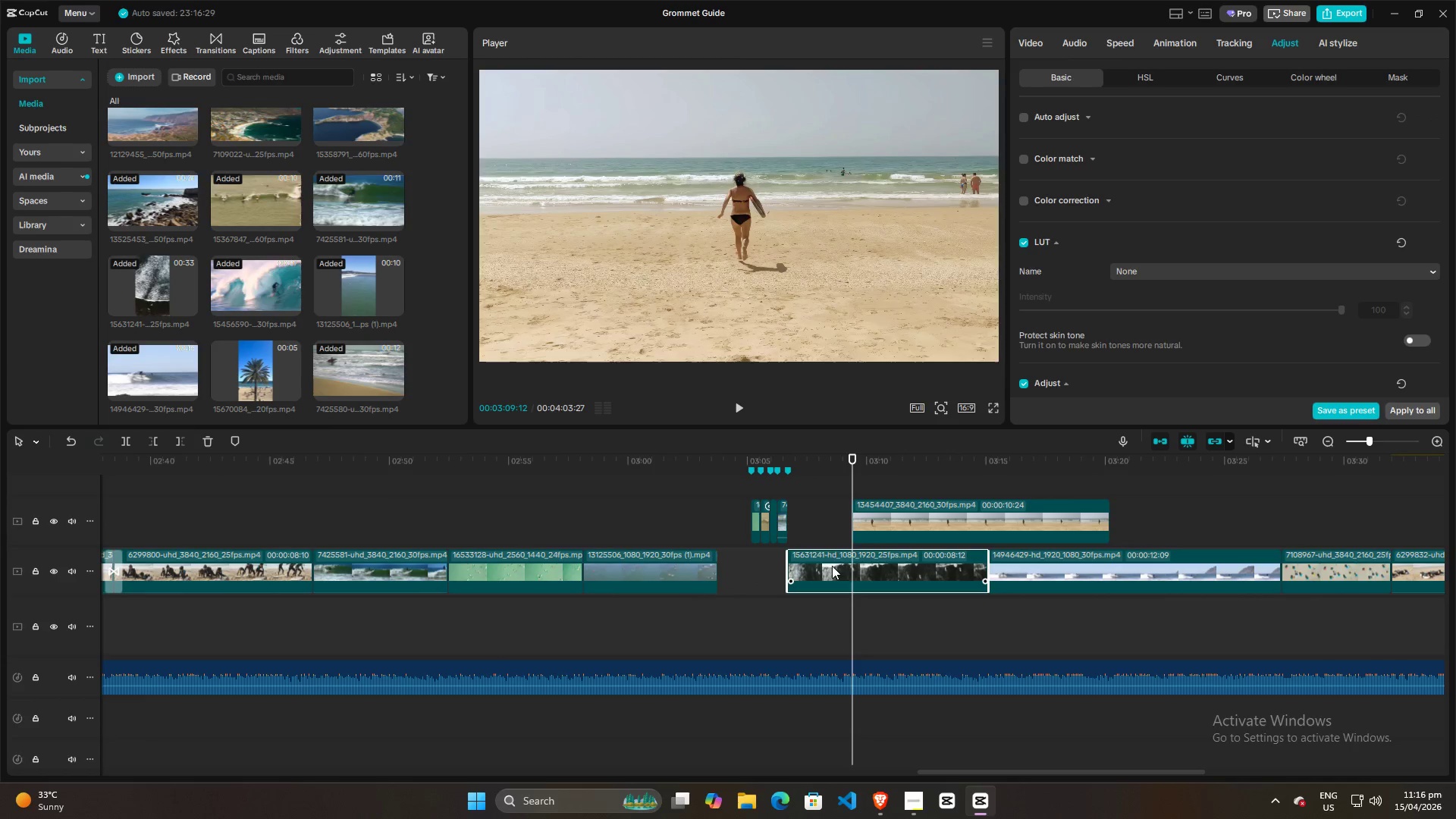 
key(Backspace)
 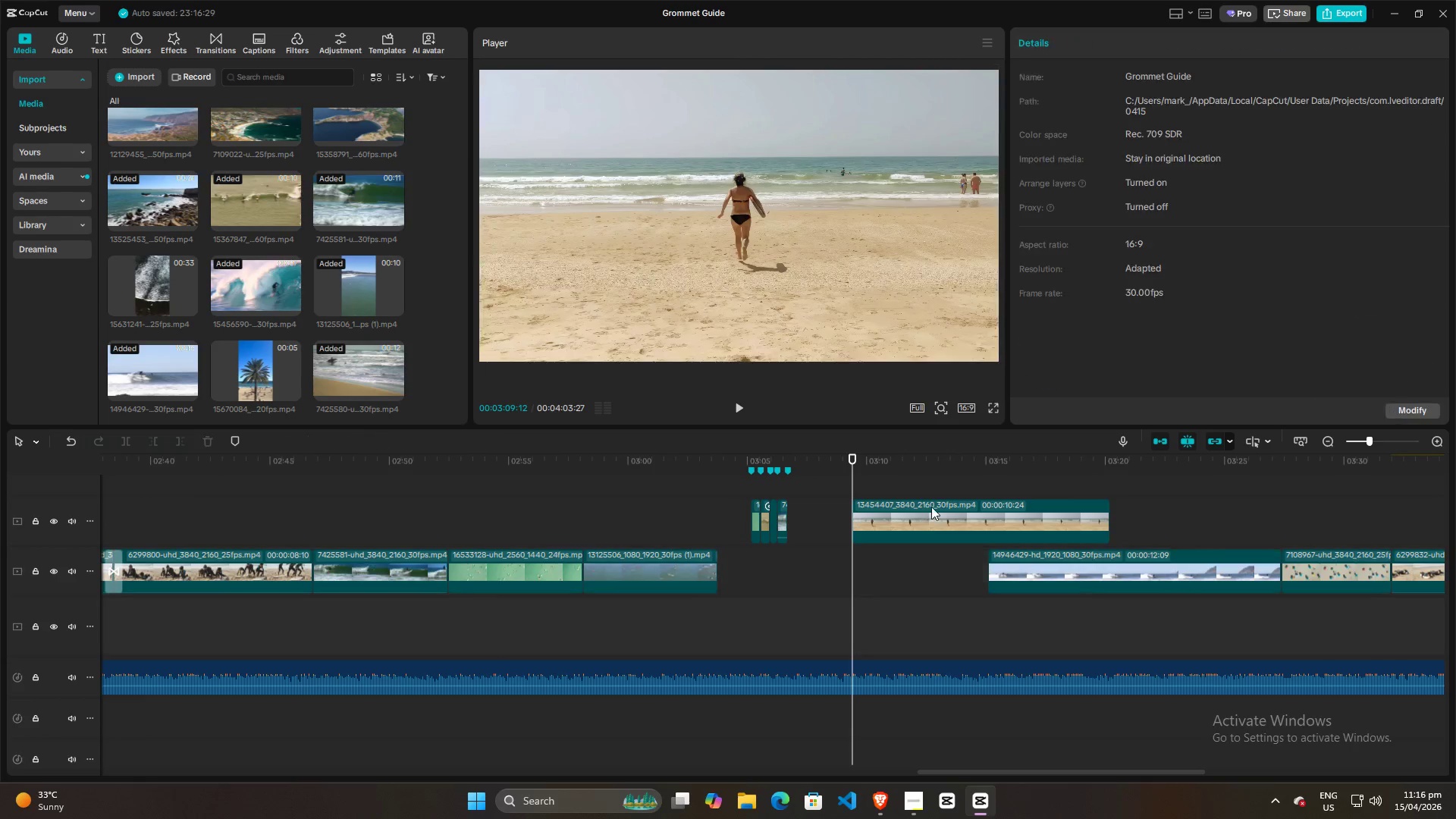 
left_click_drag(start_coordinate=[932, 507], to_coordinate=[801, 559])
 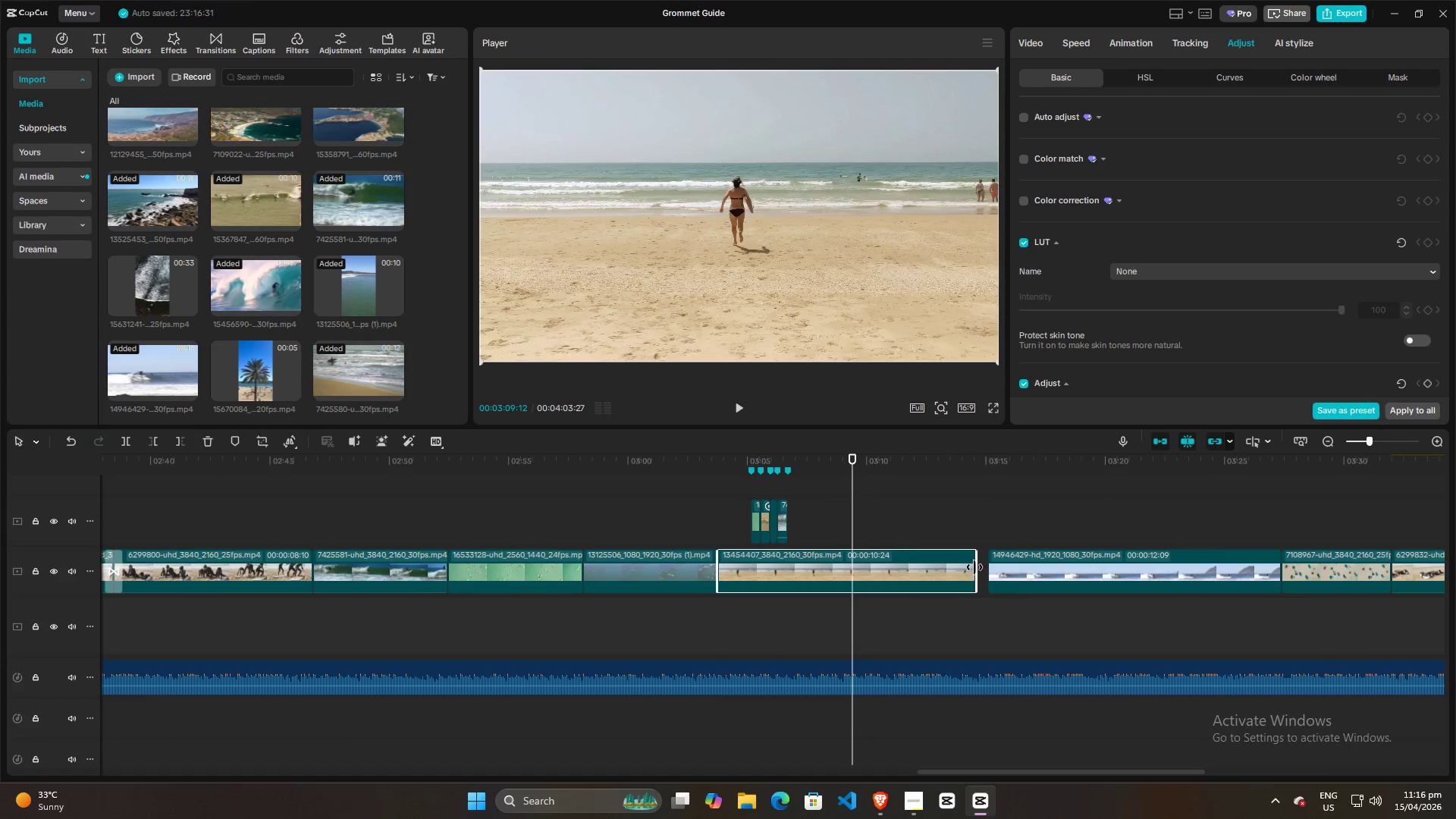 
left_click_drag(start_coordinate=[976, 567], to_coordinate=[990, 567])
 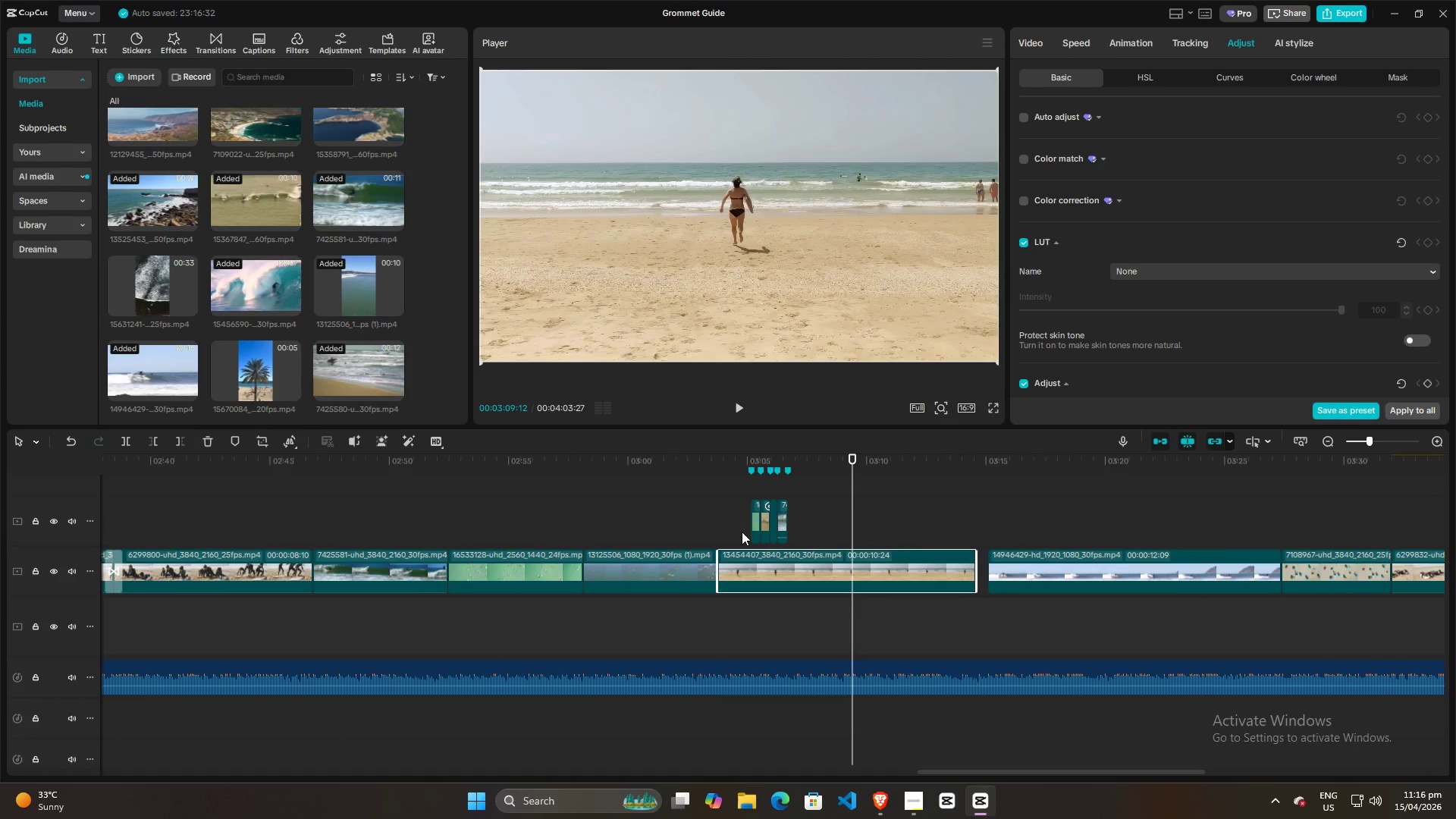 
left_click([730, 517])
 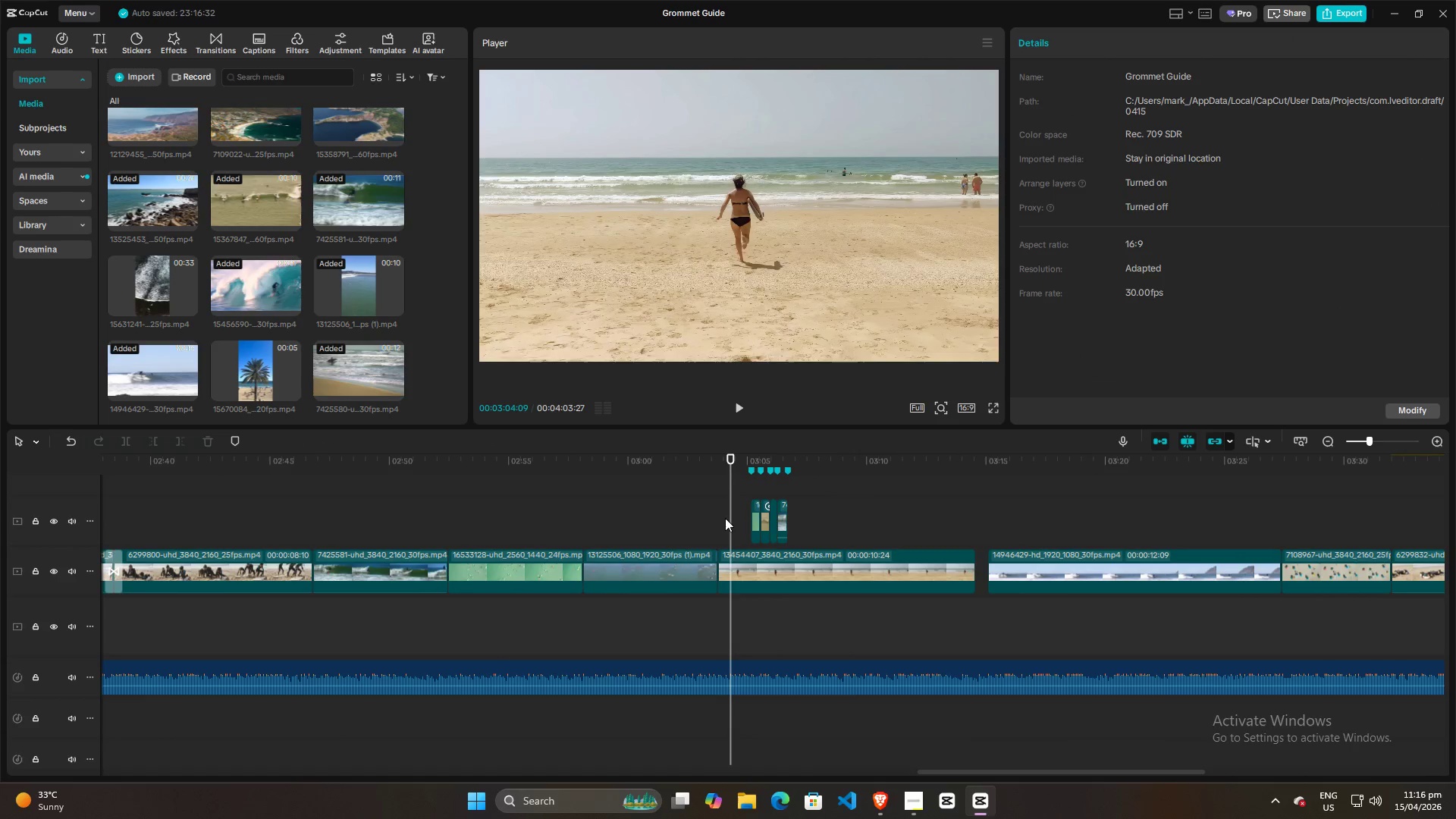 
left_click([719, 518])
 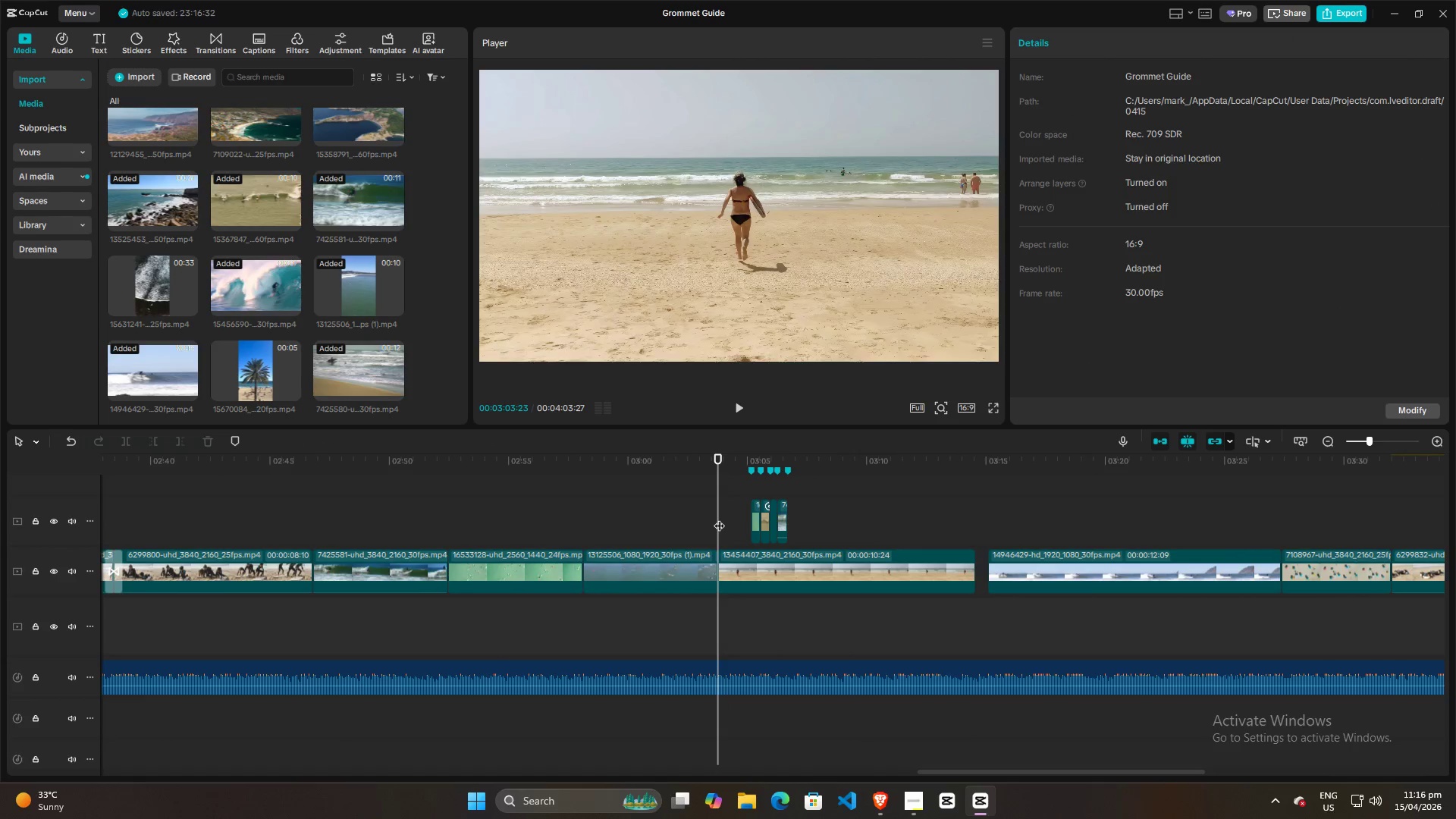 
key(Space)
 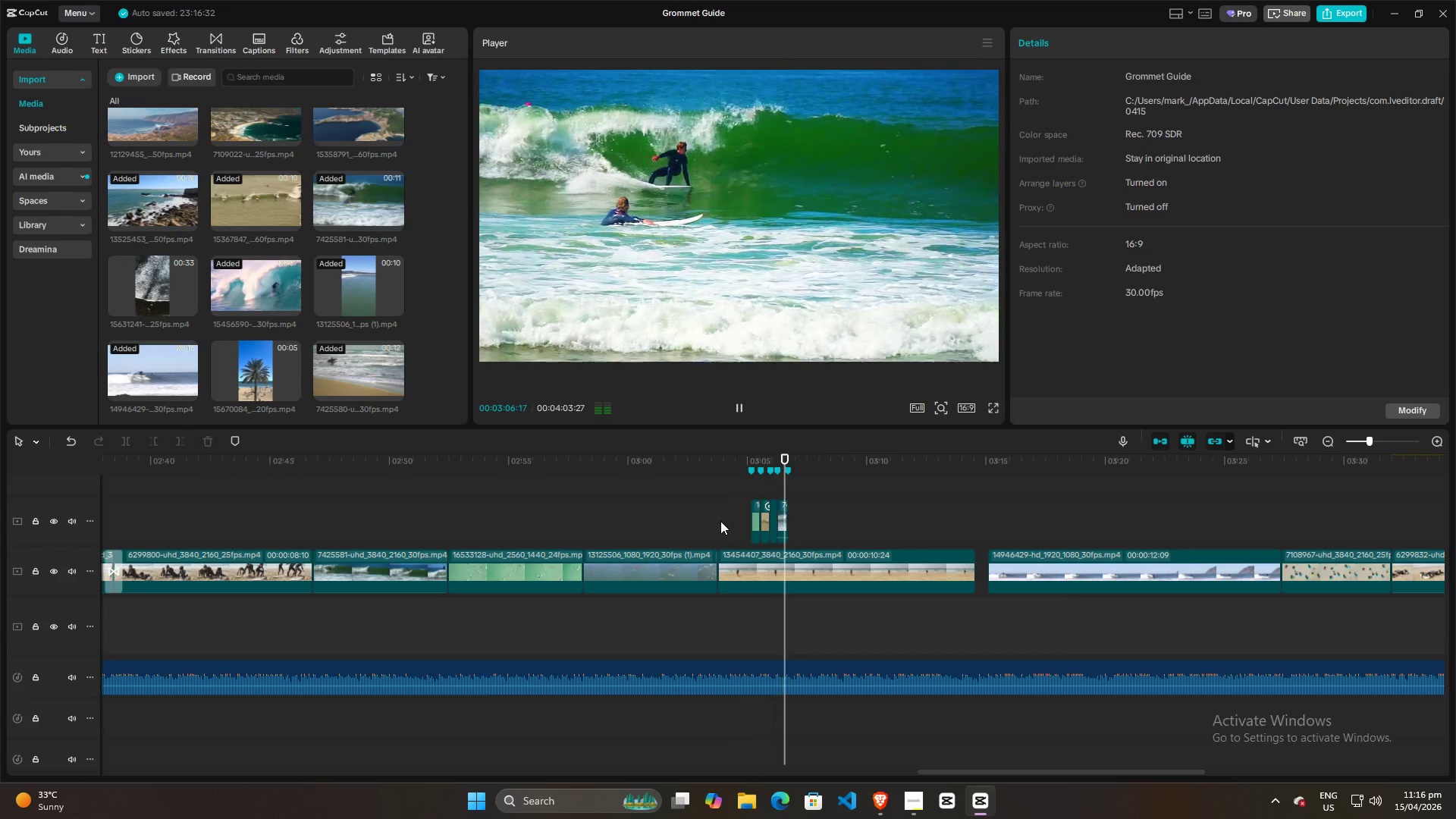 
key(Space)
 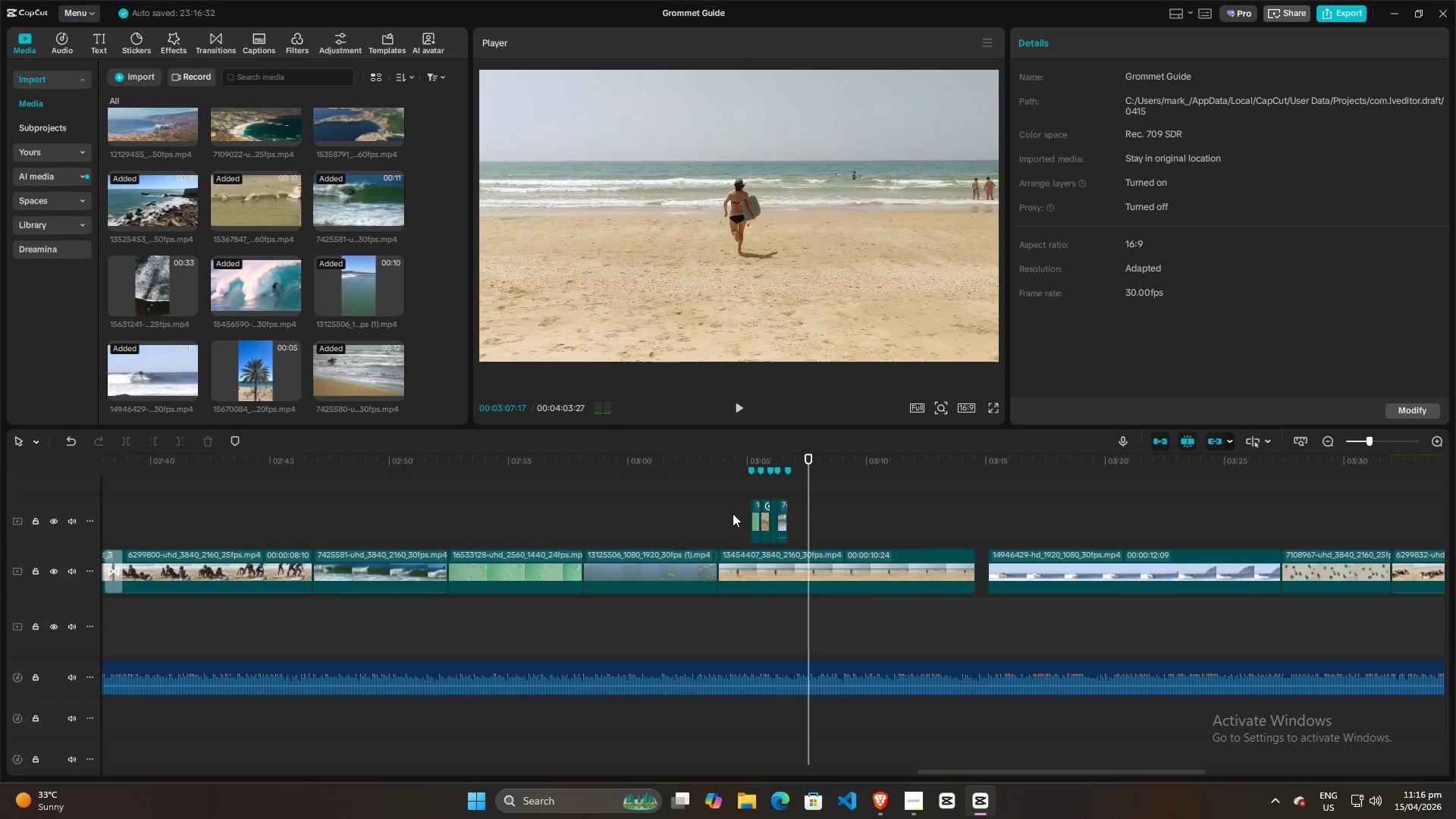 
left_click([733, 513])
 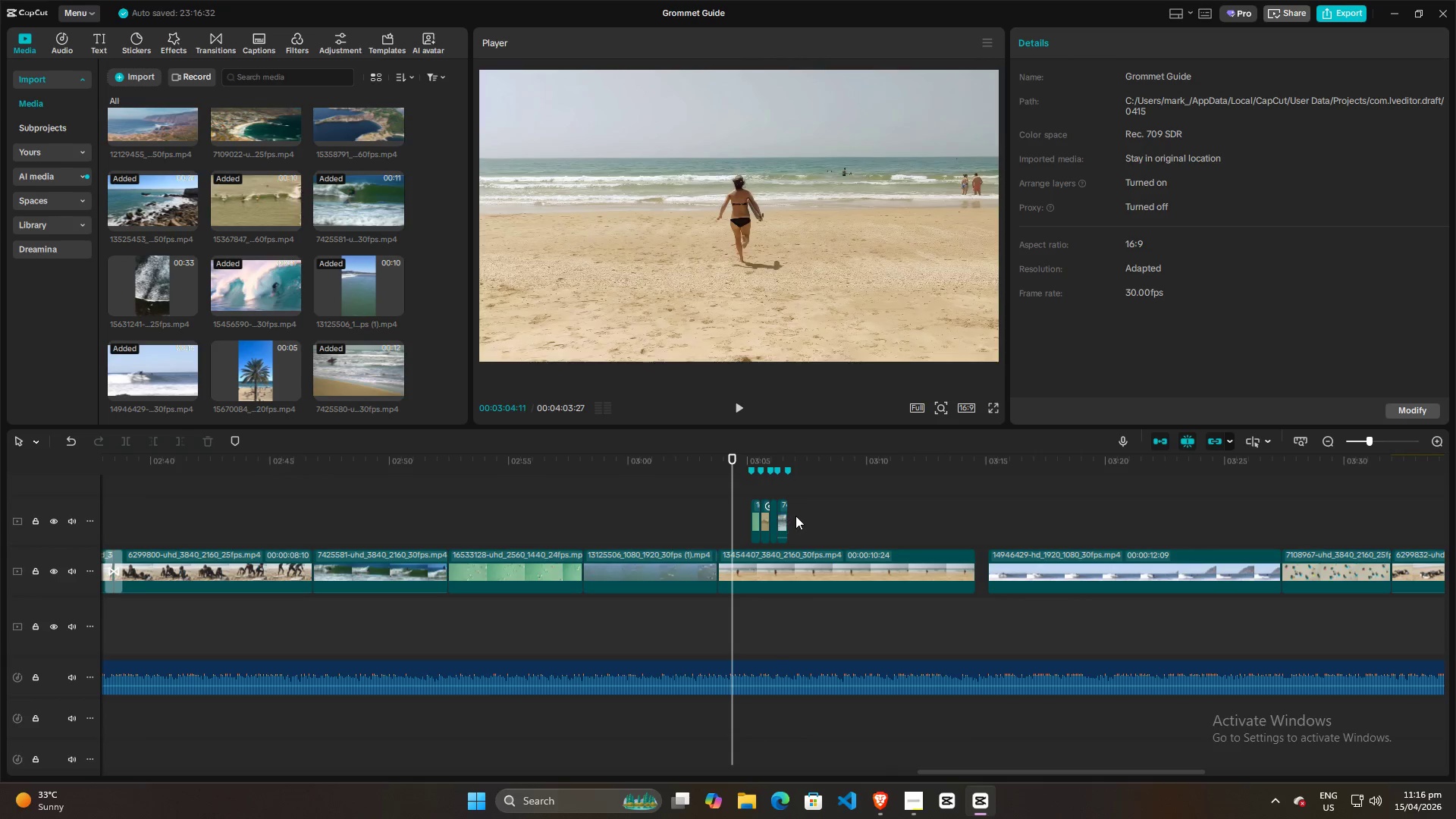 
left_click([797, 516])
 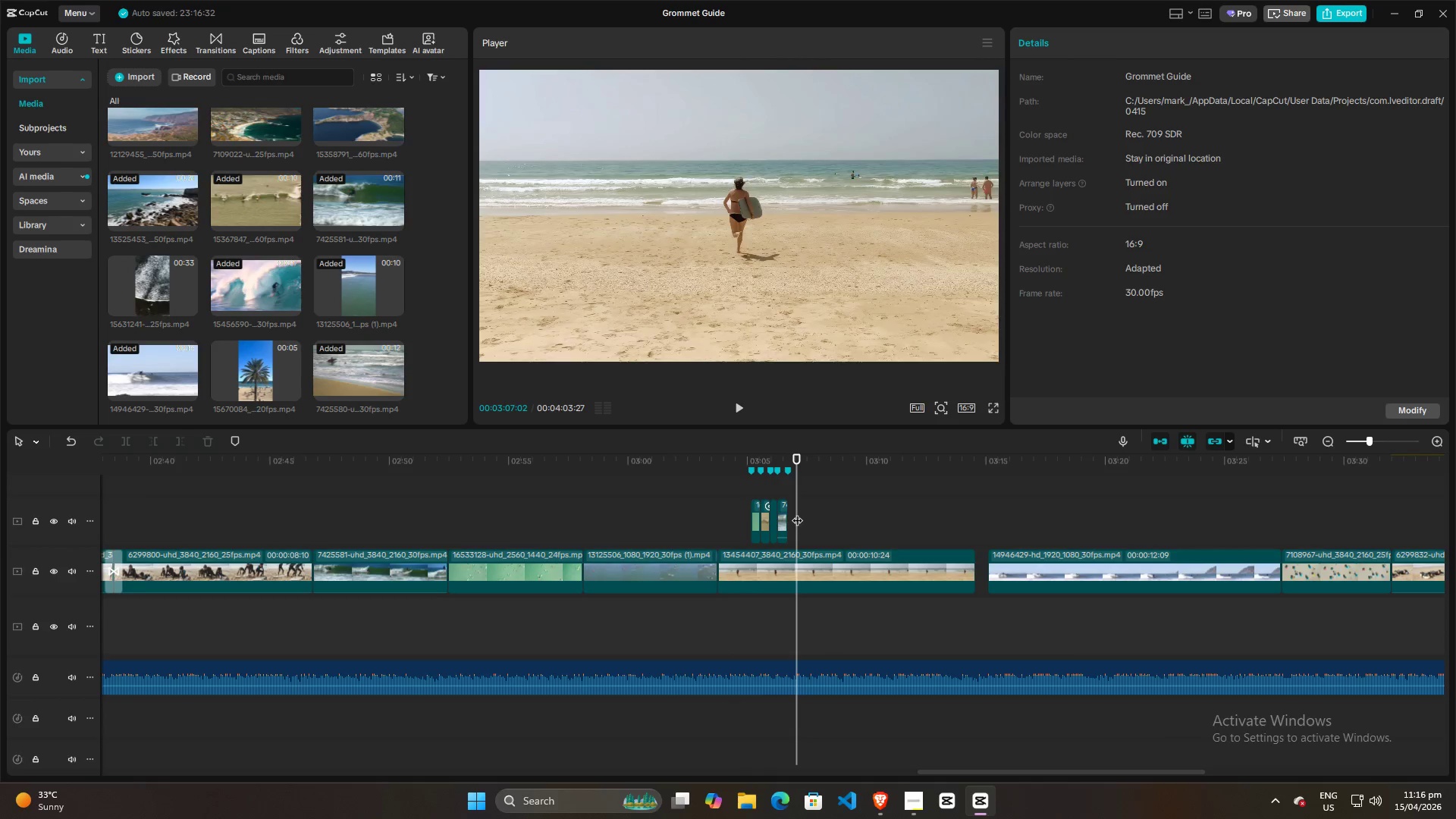 
left_click_drag(start_coordinate=[797, 513], to_coordinate=[790, 513])
 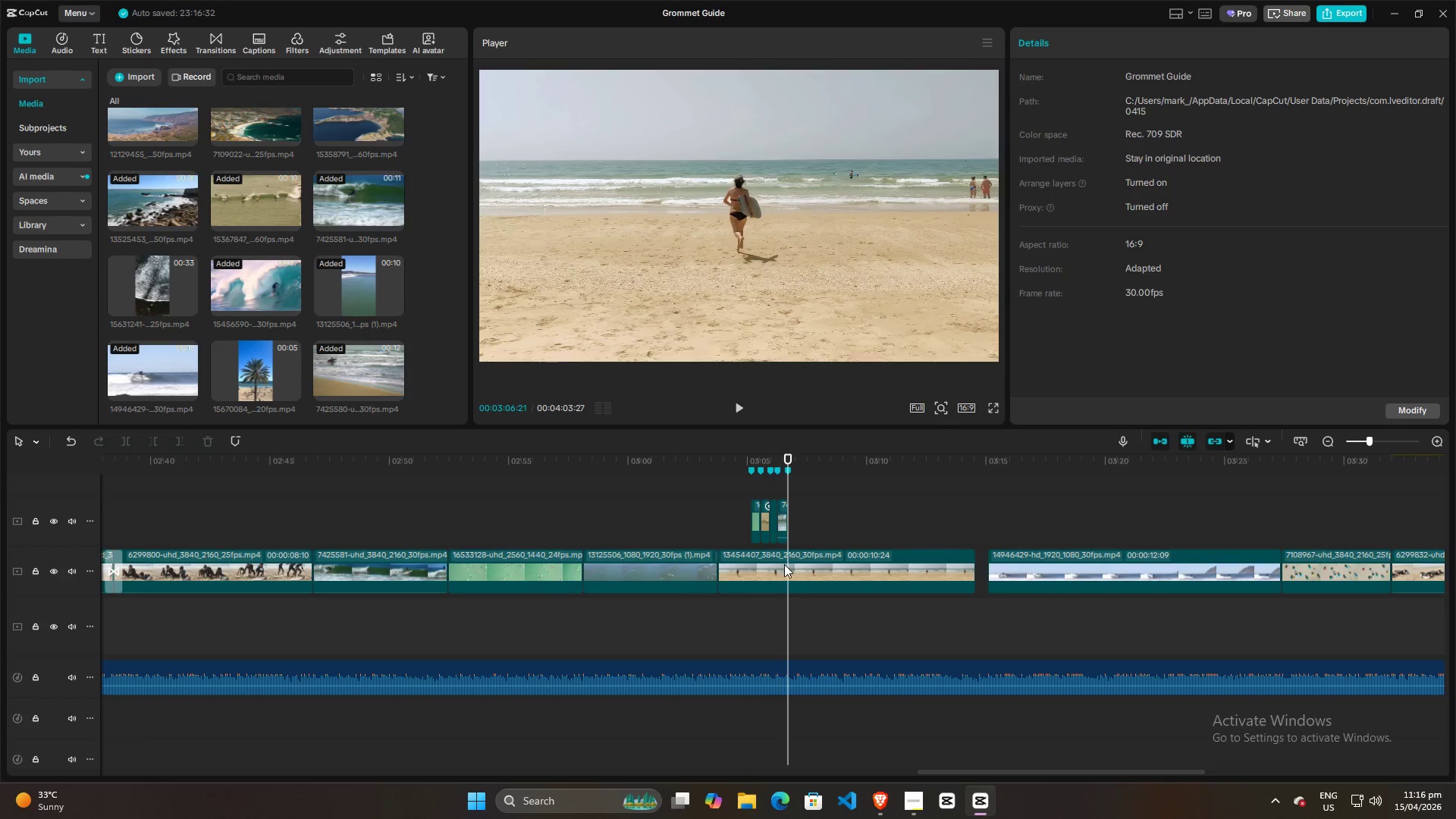 
left_click([784, 564])
 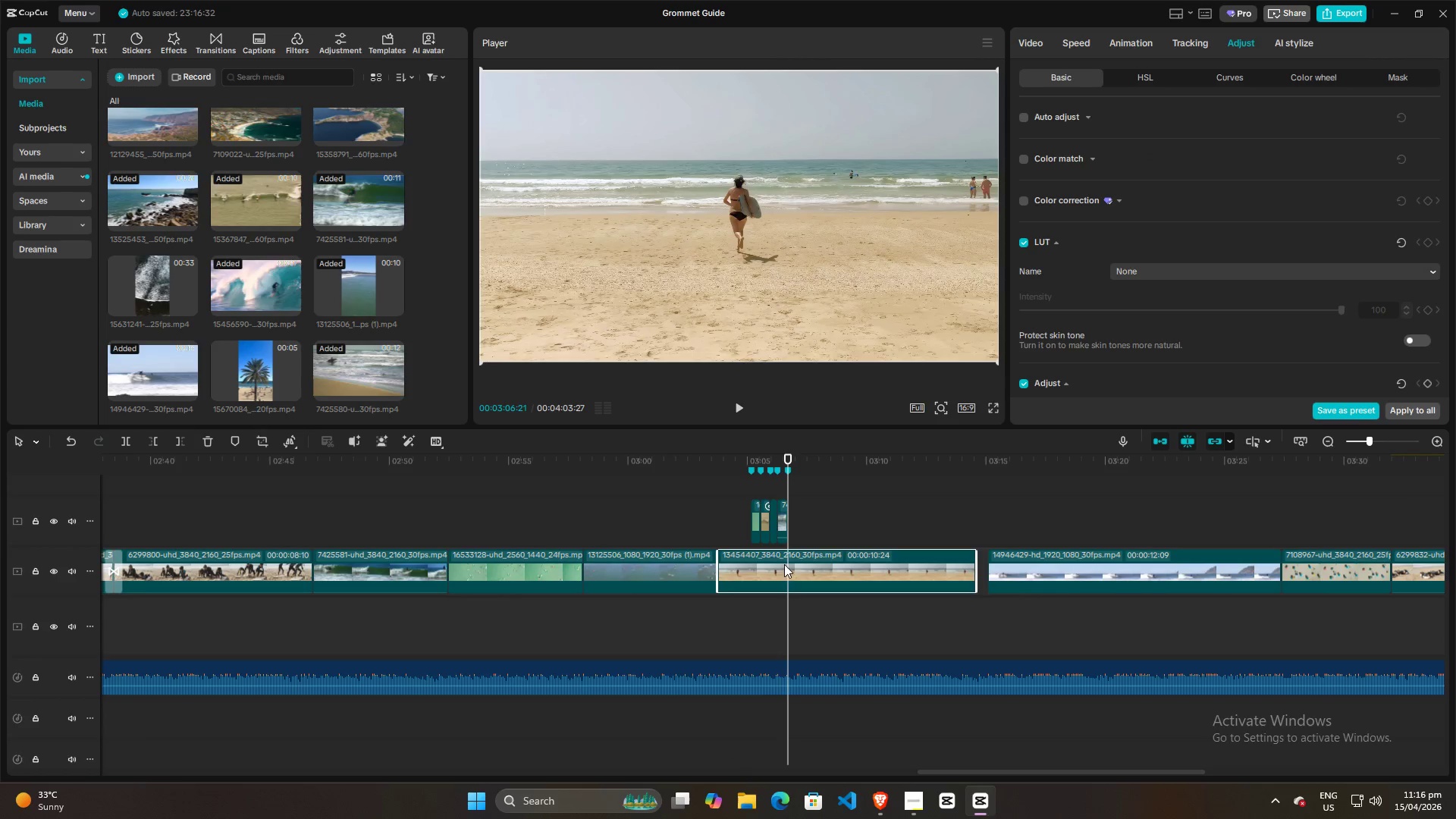 
key(Control+B)
 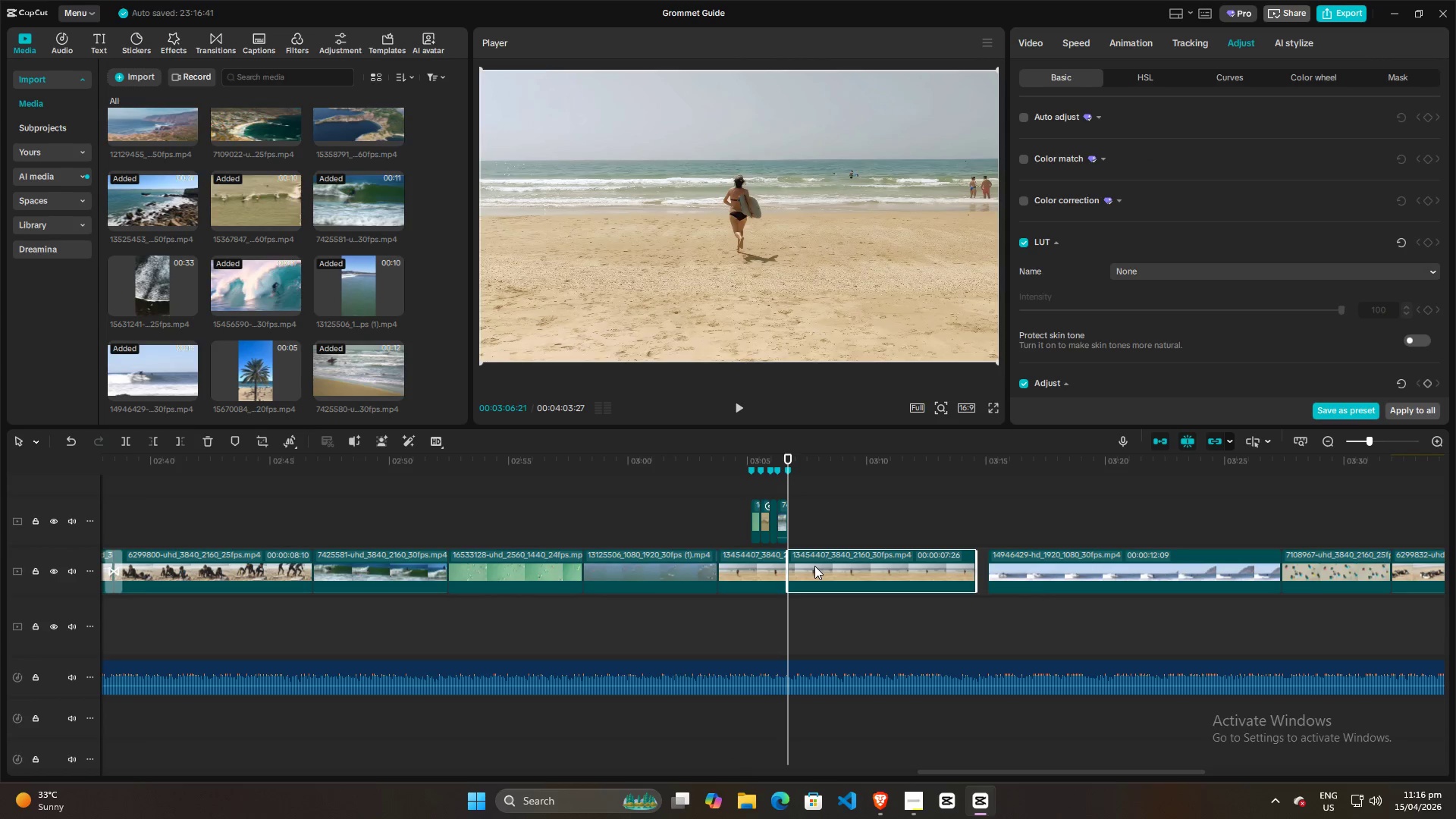 
left_click_drag(start_coordinate=[814, 566], to_coordinate=[827, 567])
 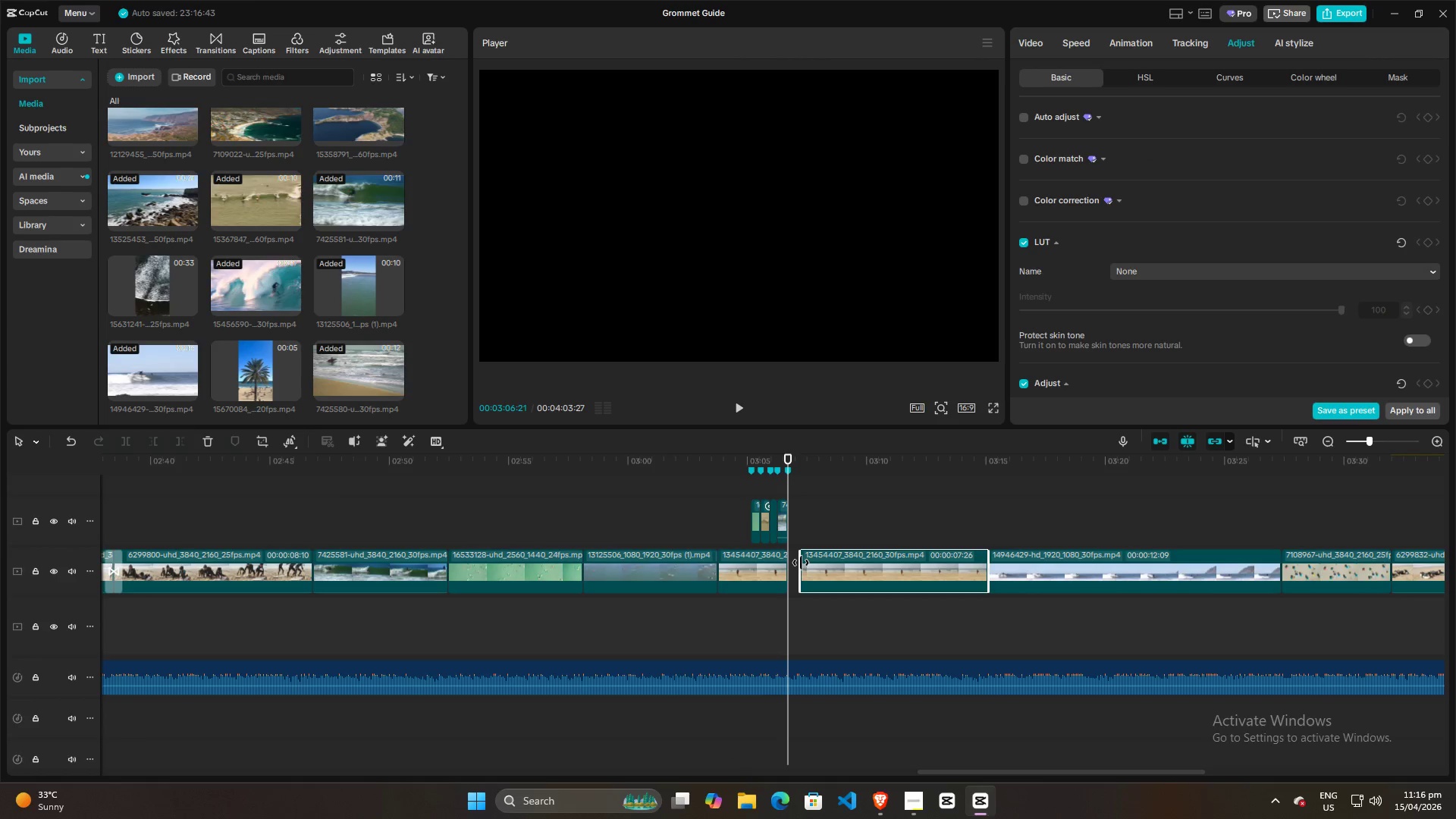 
left_click_drag(start_coordinate=[800, 563], to_coordinate=[789, 564])
 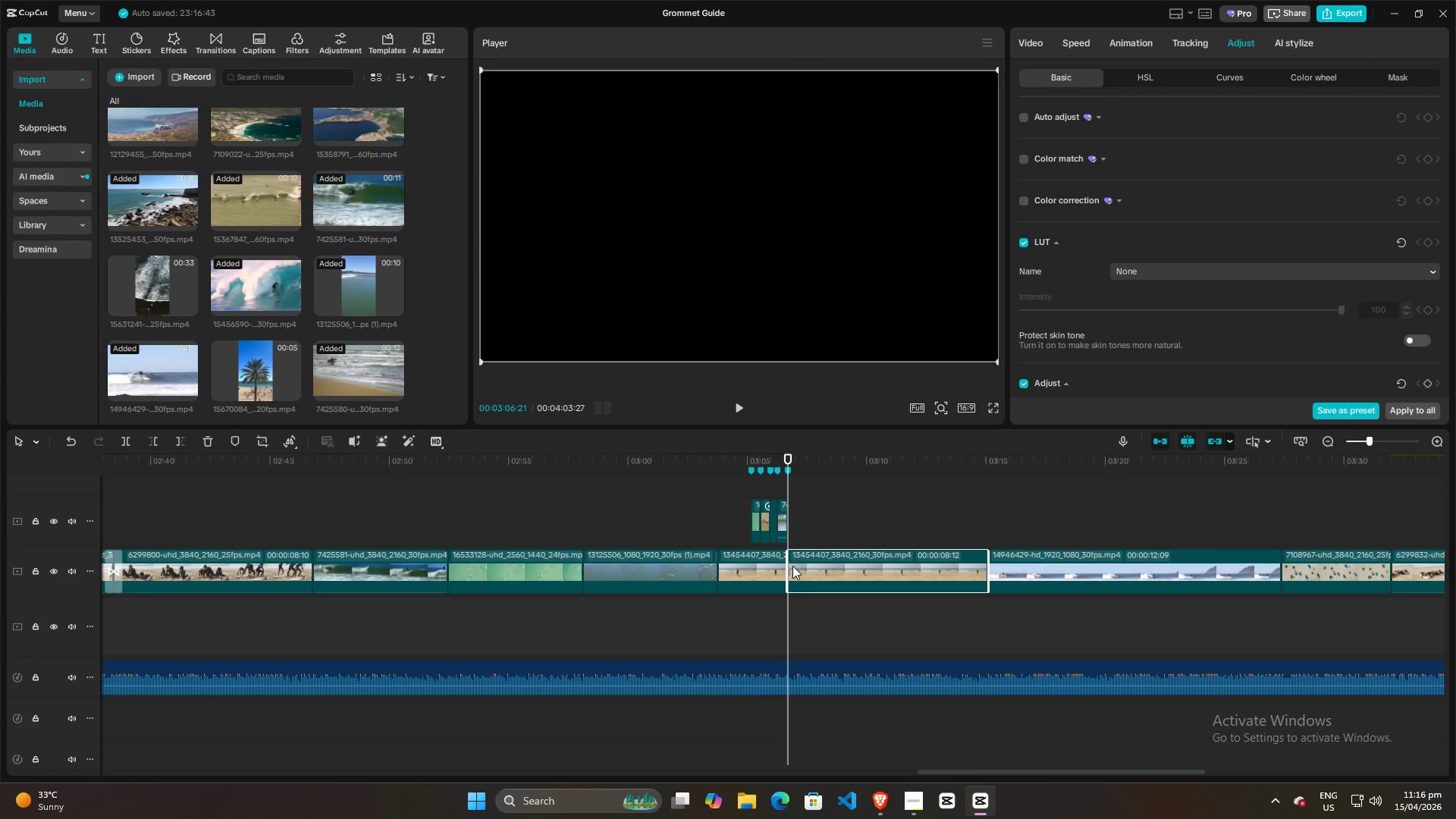 
key(Control+Z)
 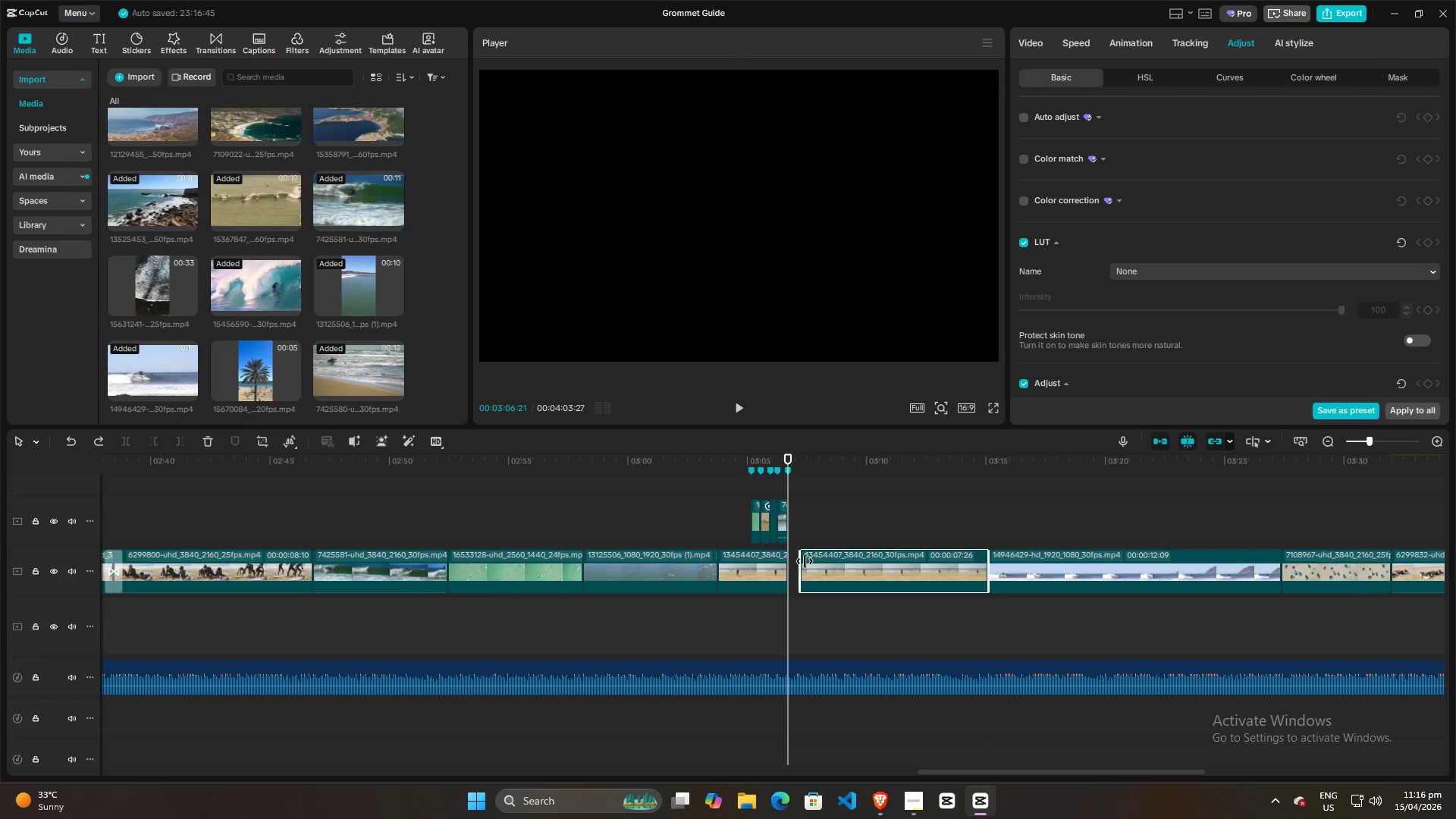 
key(Control+Z)
 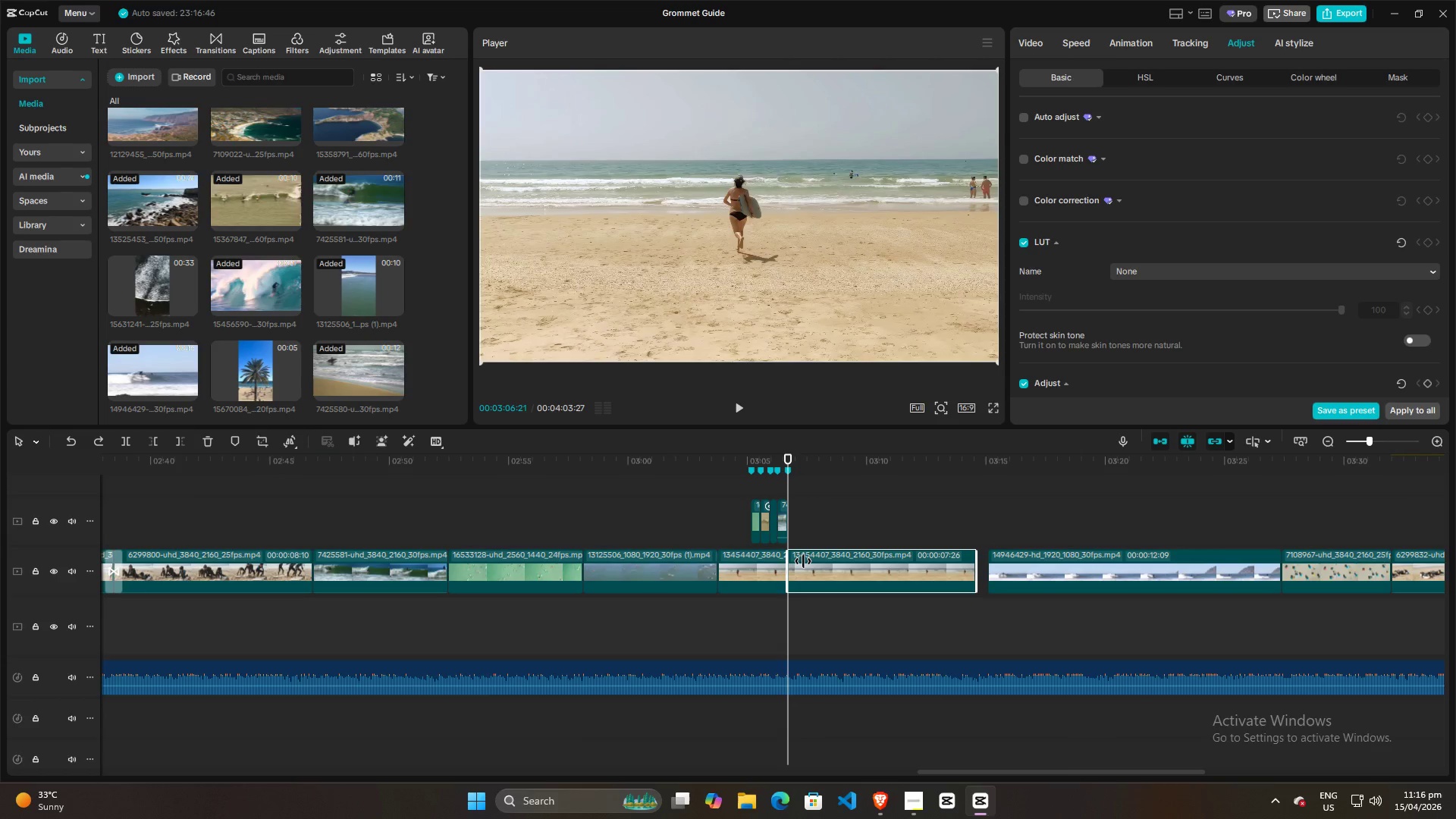 
key(Control+Z)
 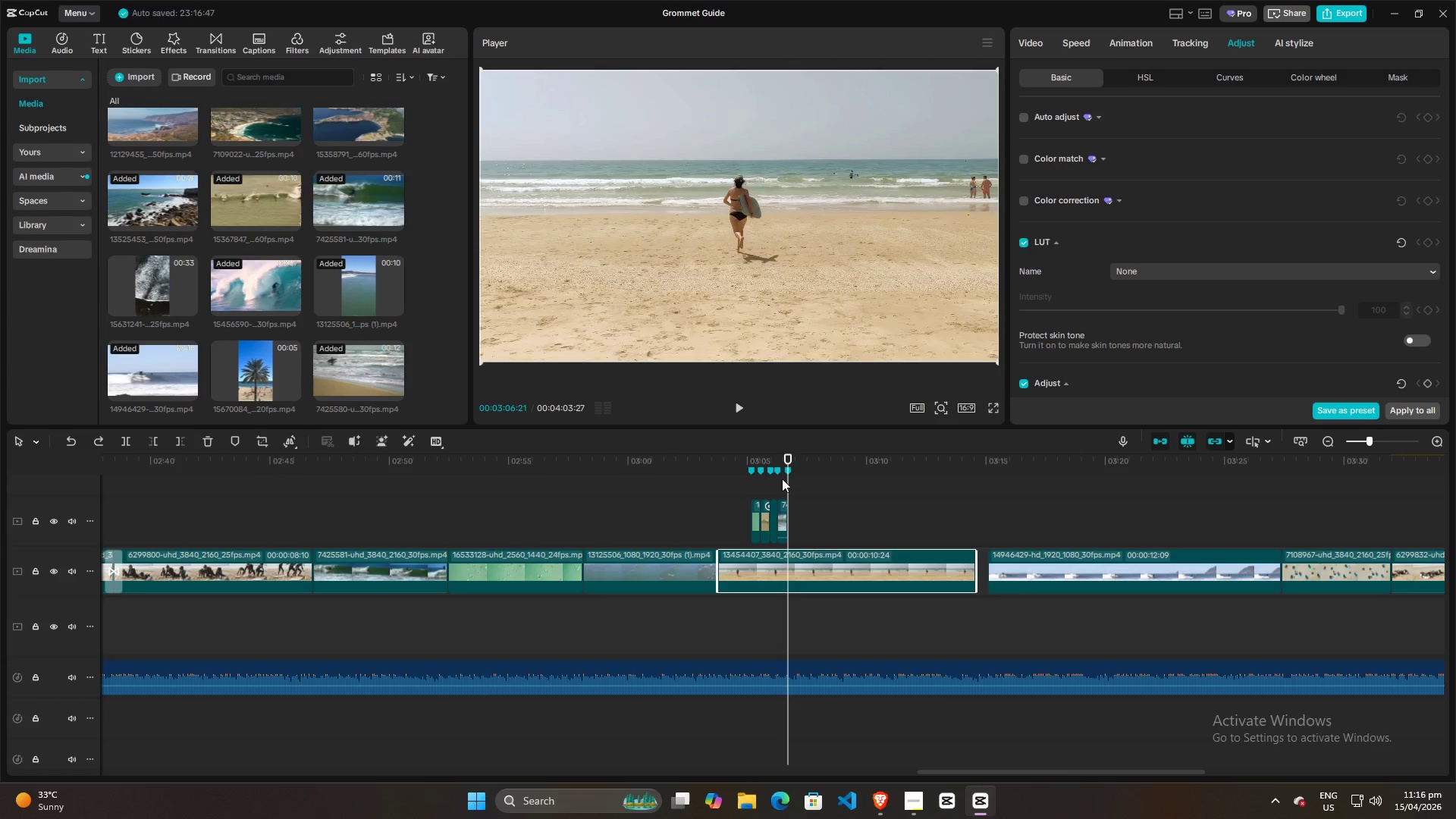 
left_click_drag(start_coordinate=[786, 479], to_coordinate=[754, 488])
 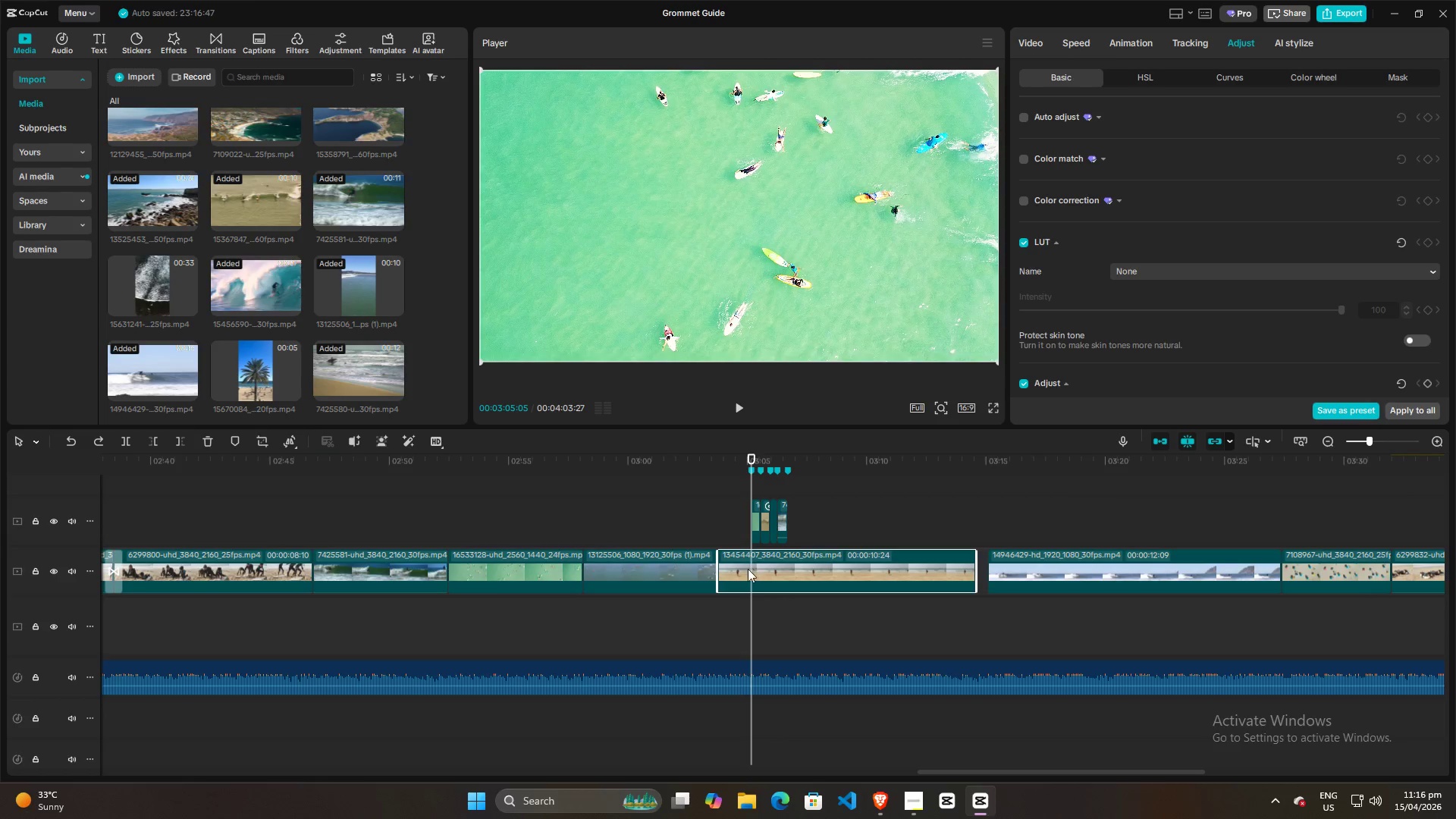 
left_click([743, 569])
 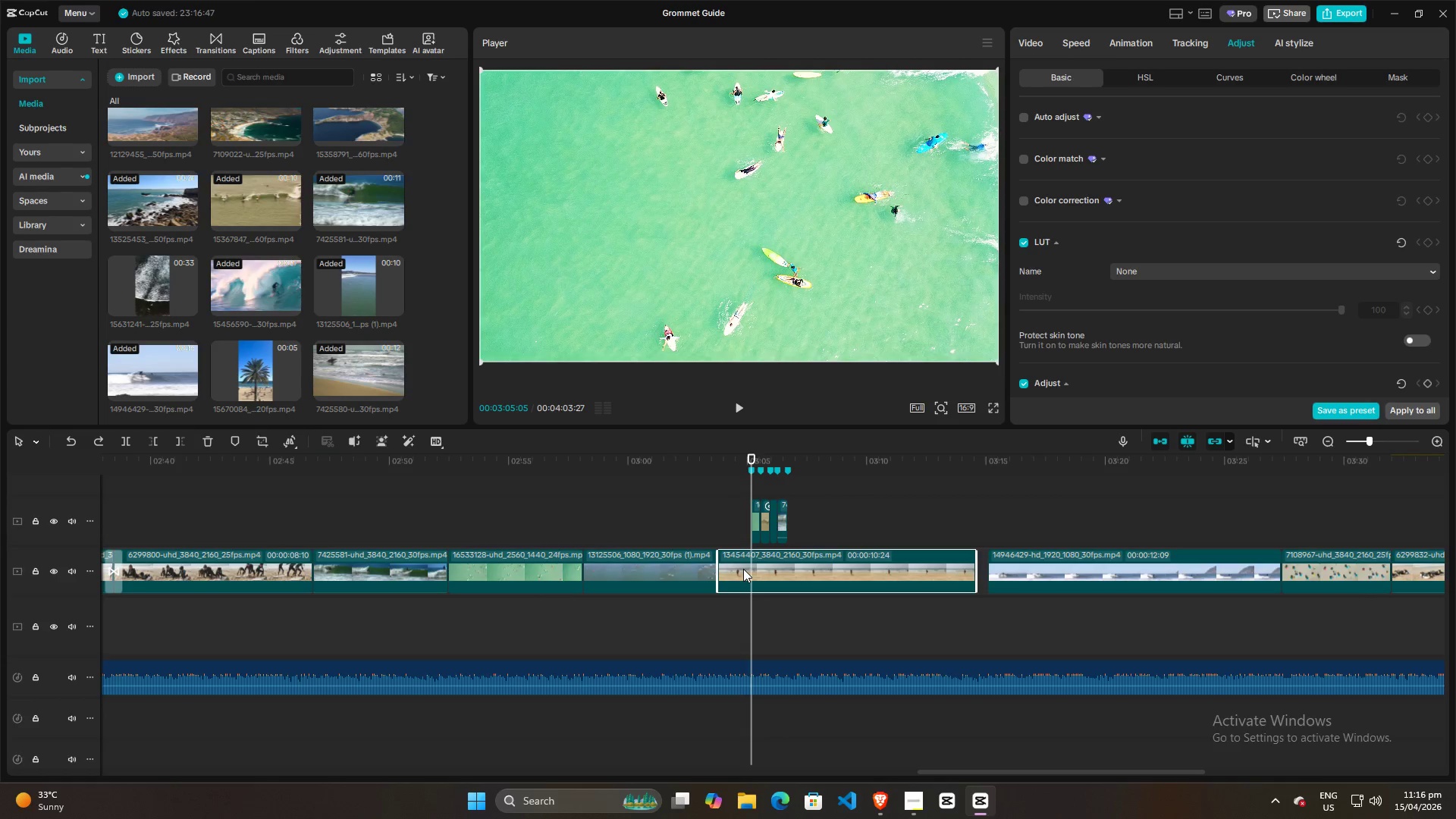 
key(Control+B)
 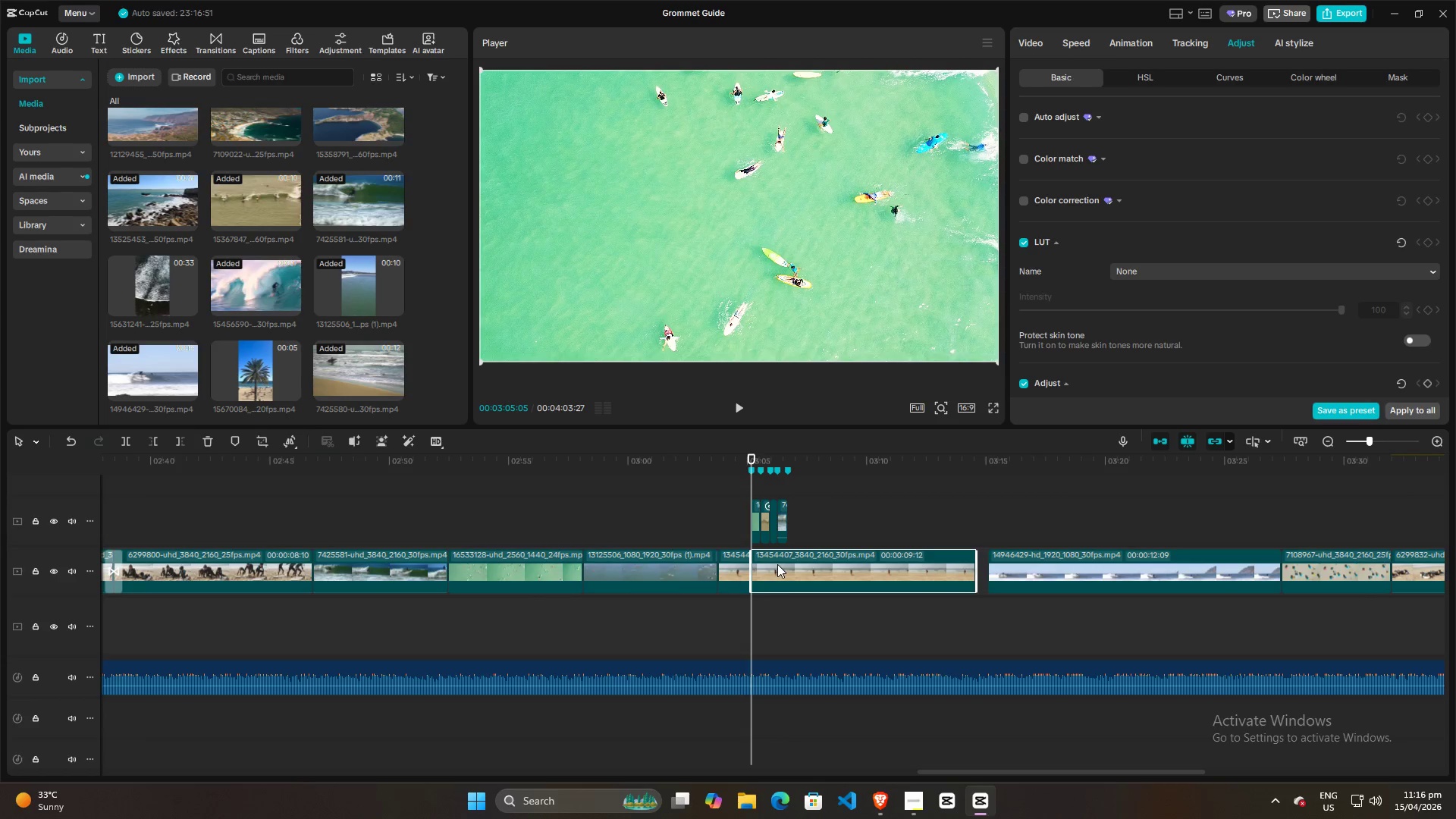 
left_click_drag(start_coordinate=[777, 564], to_coordinate=[792, 565])
 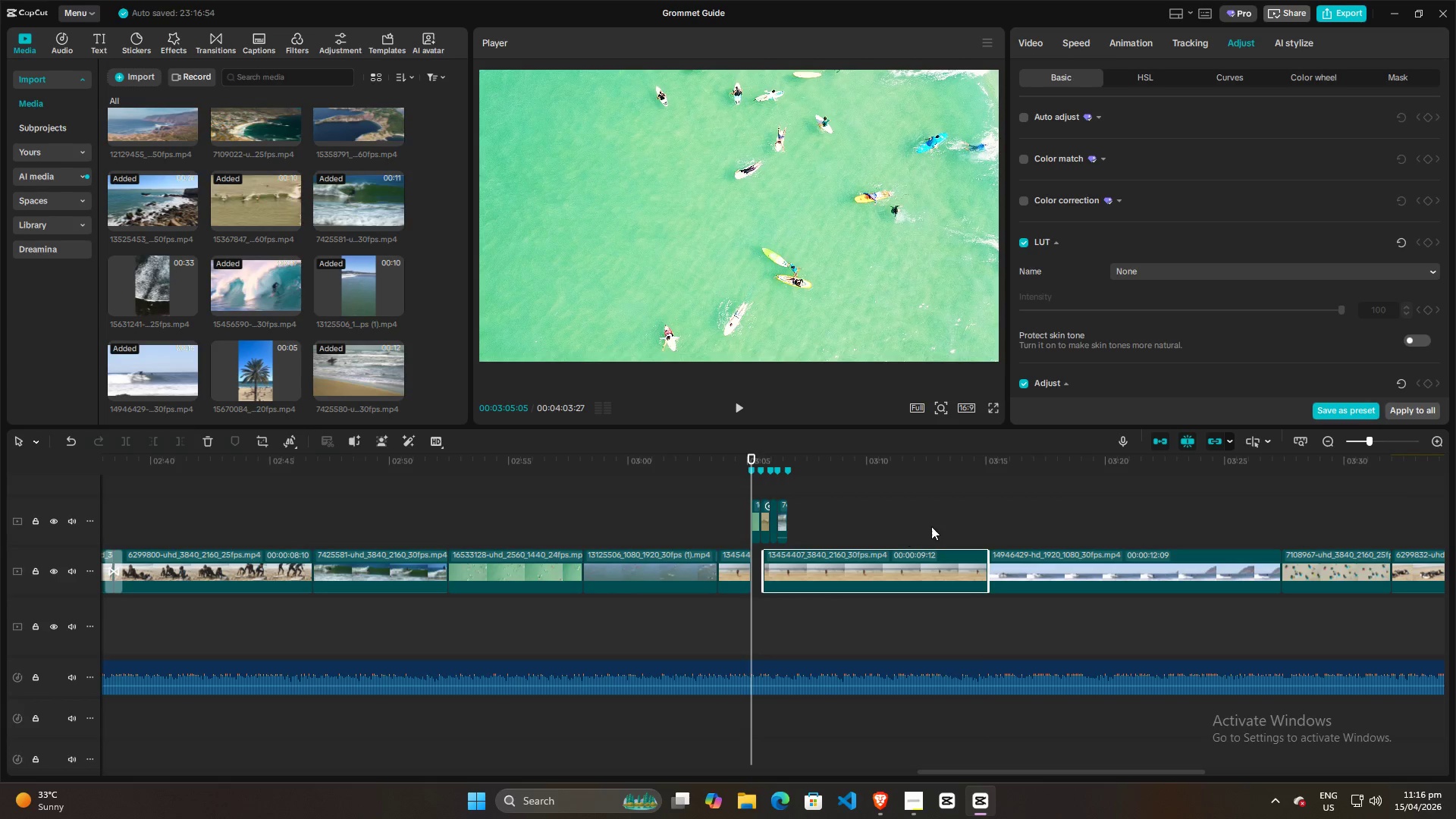 
scroll: coordinate [932, 526], scroll_direction: none, amount: 0.0
 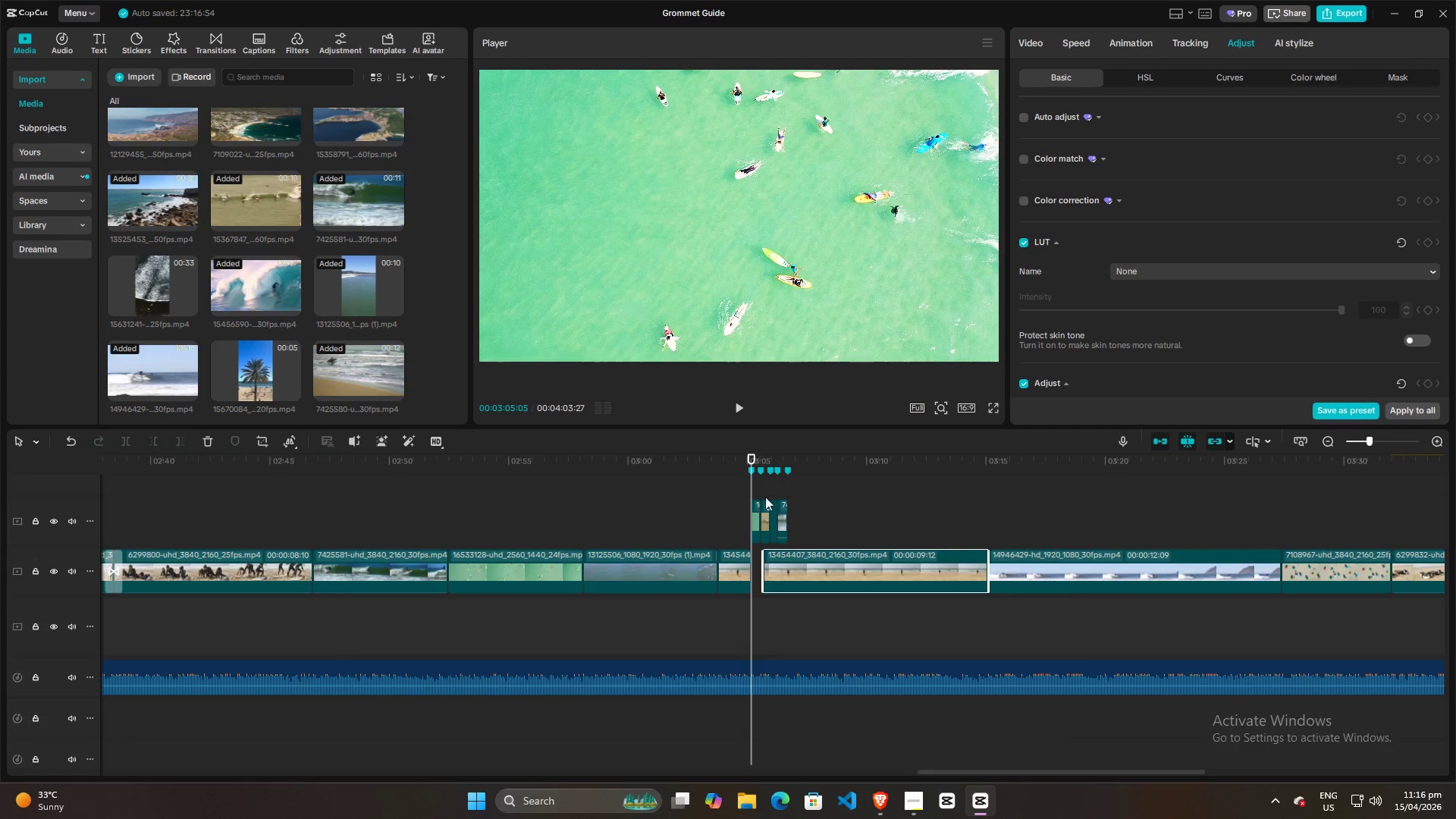 
left_click([721, 497])
 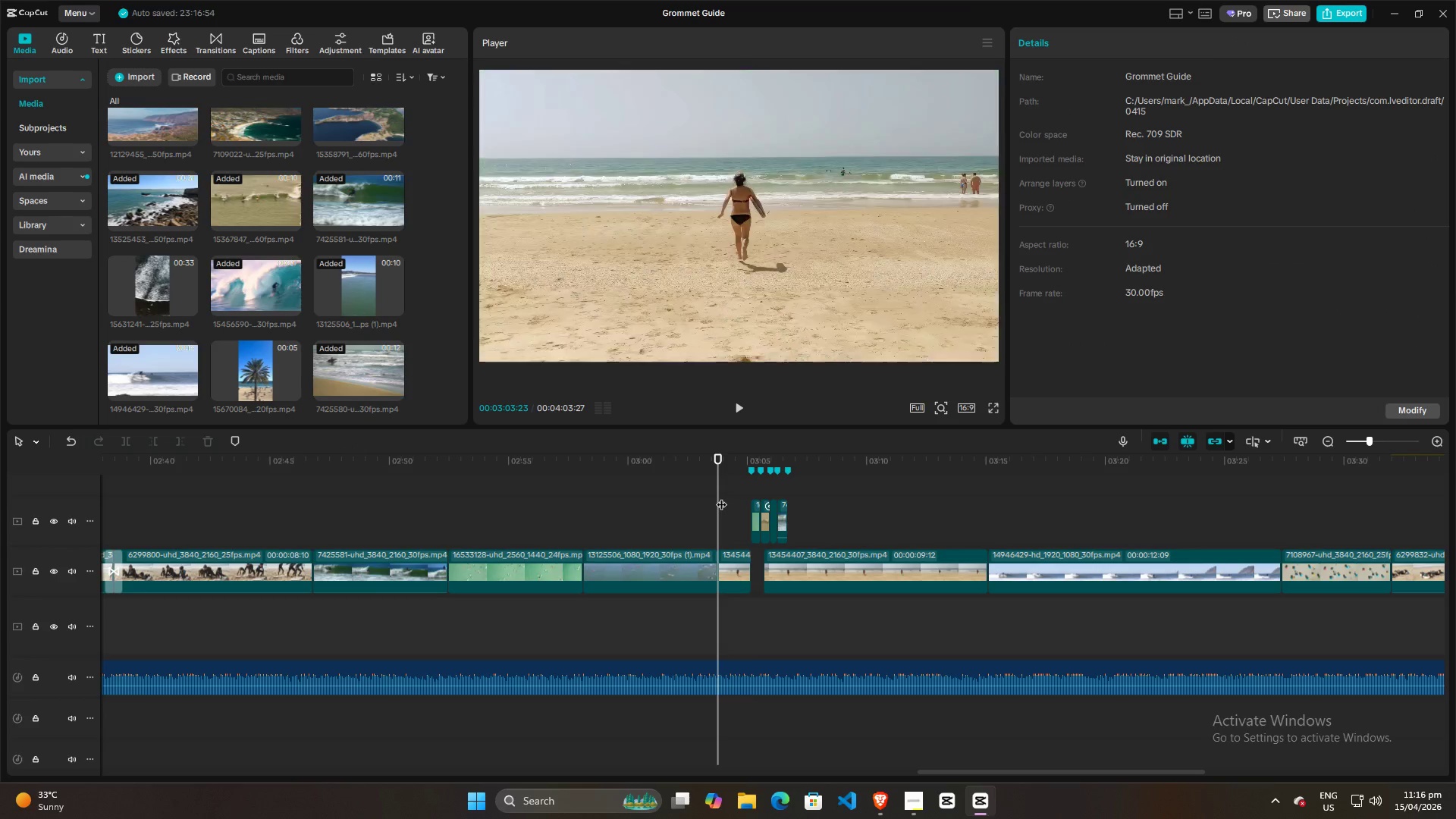 
key(Space)
 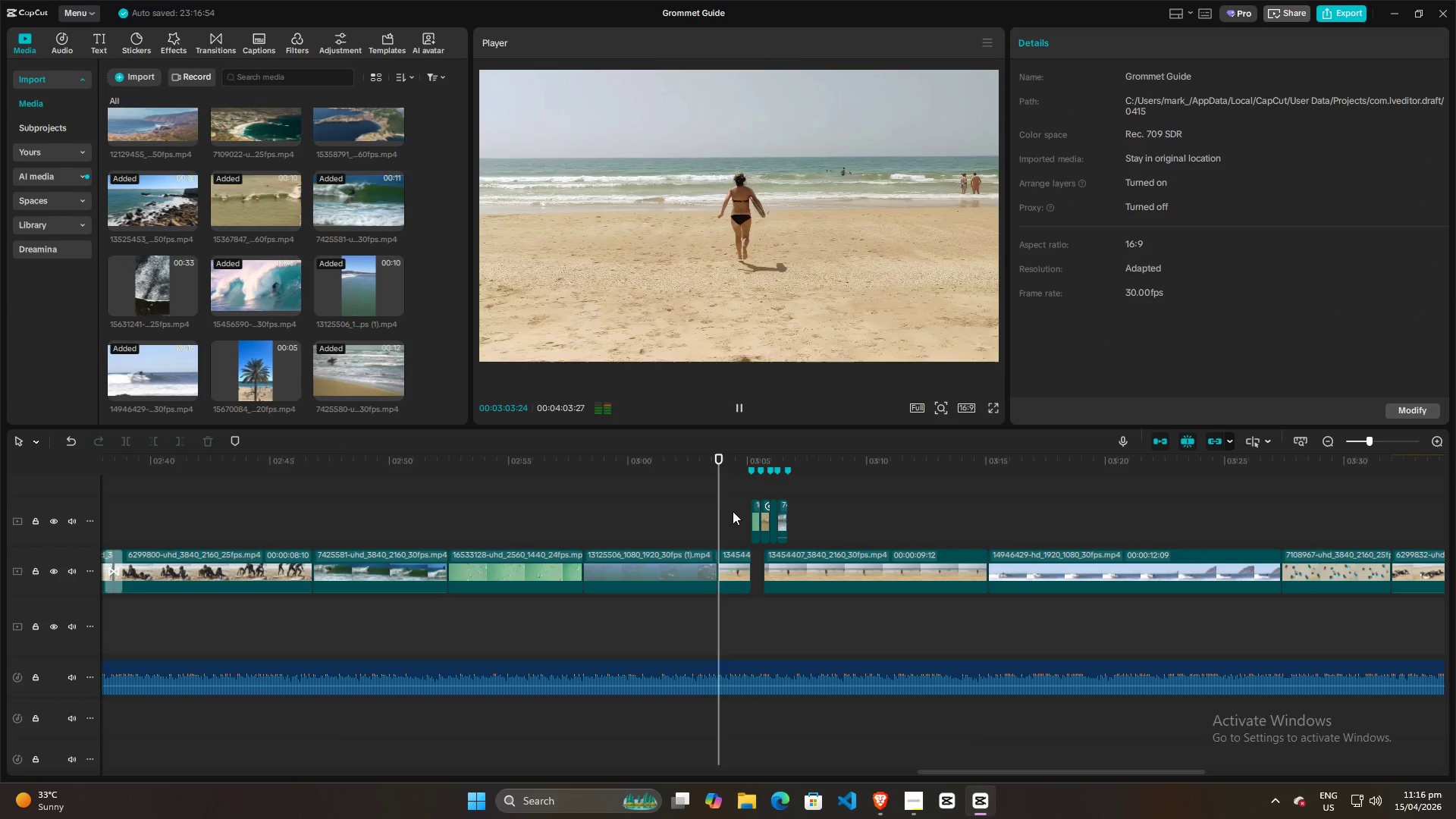 
key(Space)
 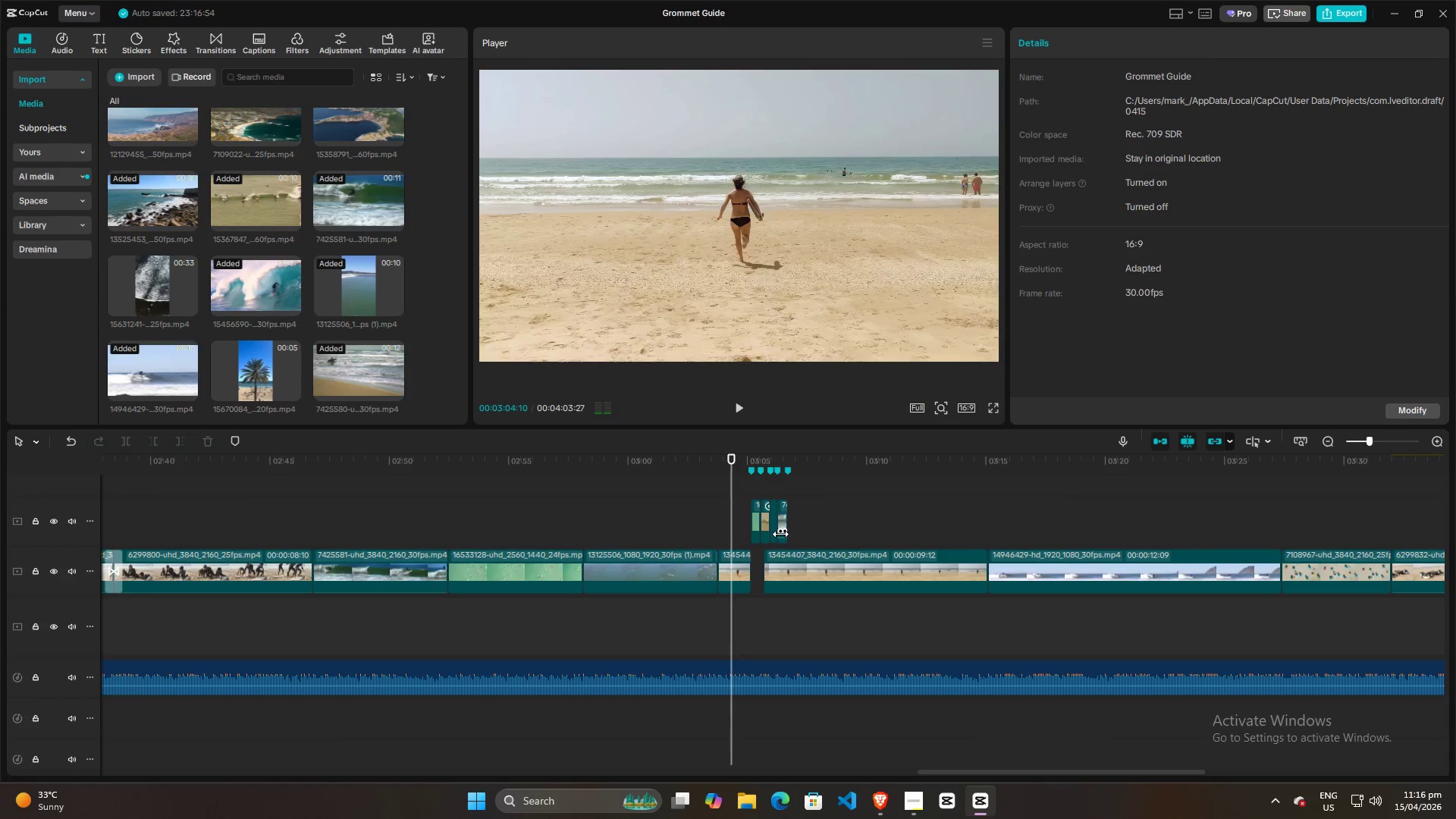 
key(Space)
 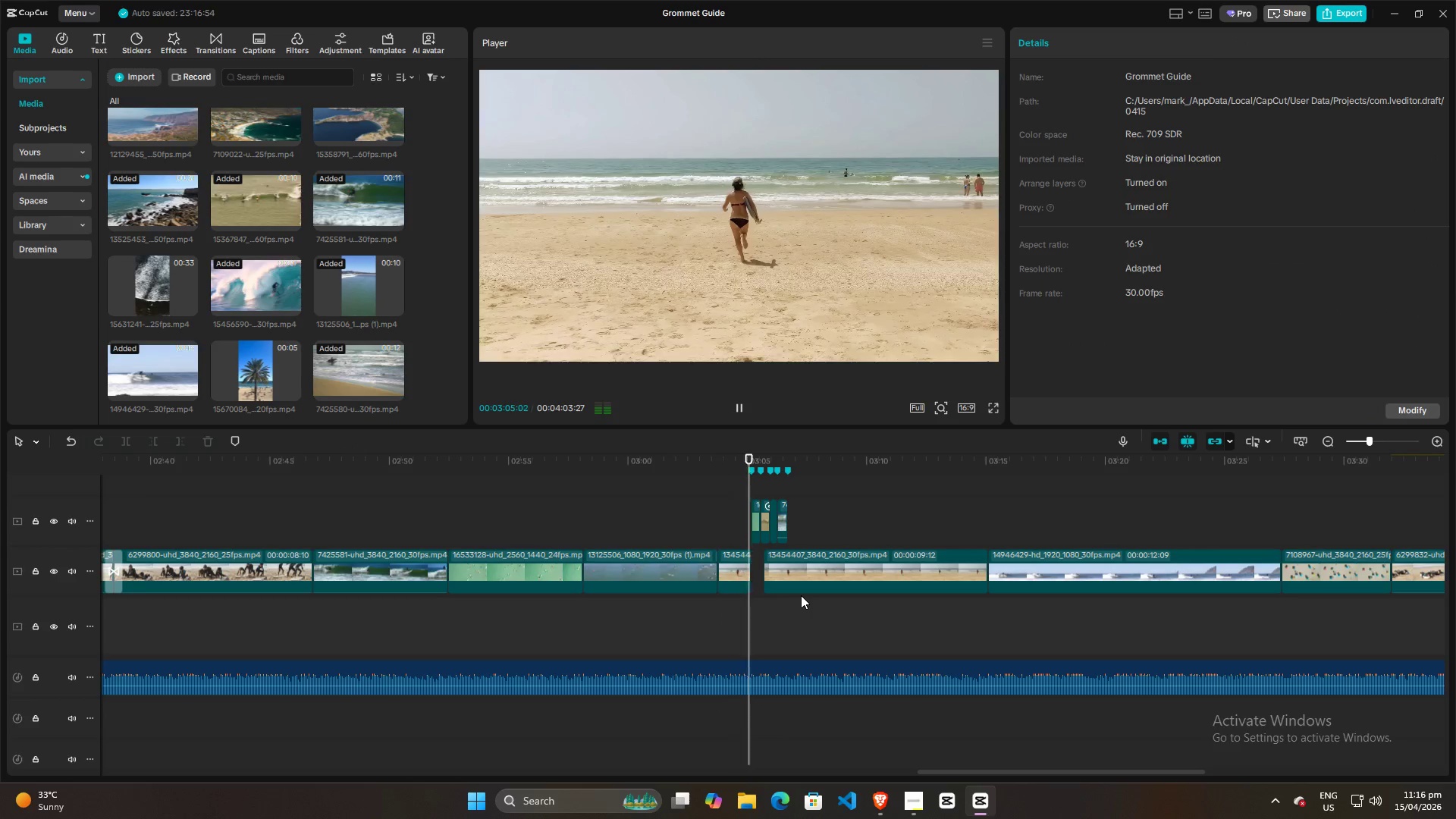 
key(Space)
 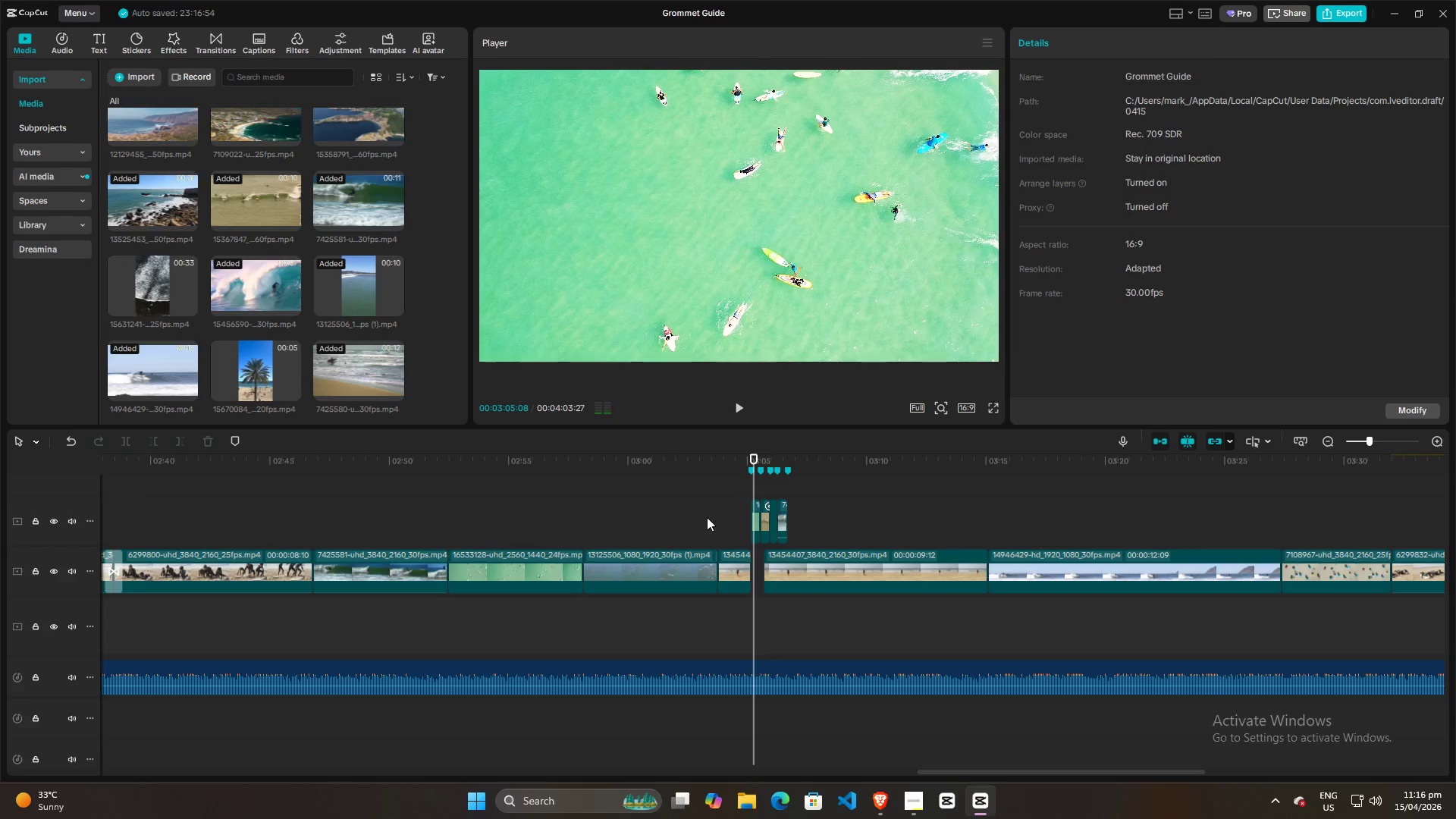 
left_click([698, 515])
 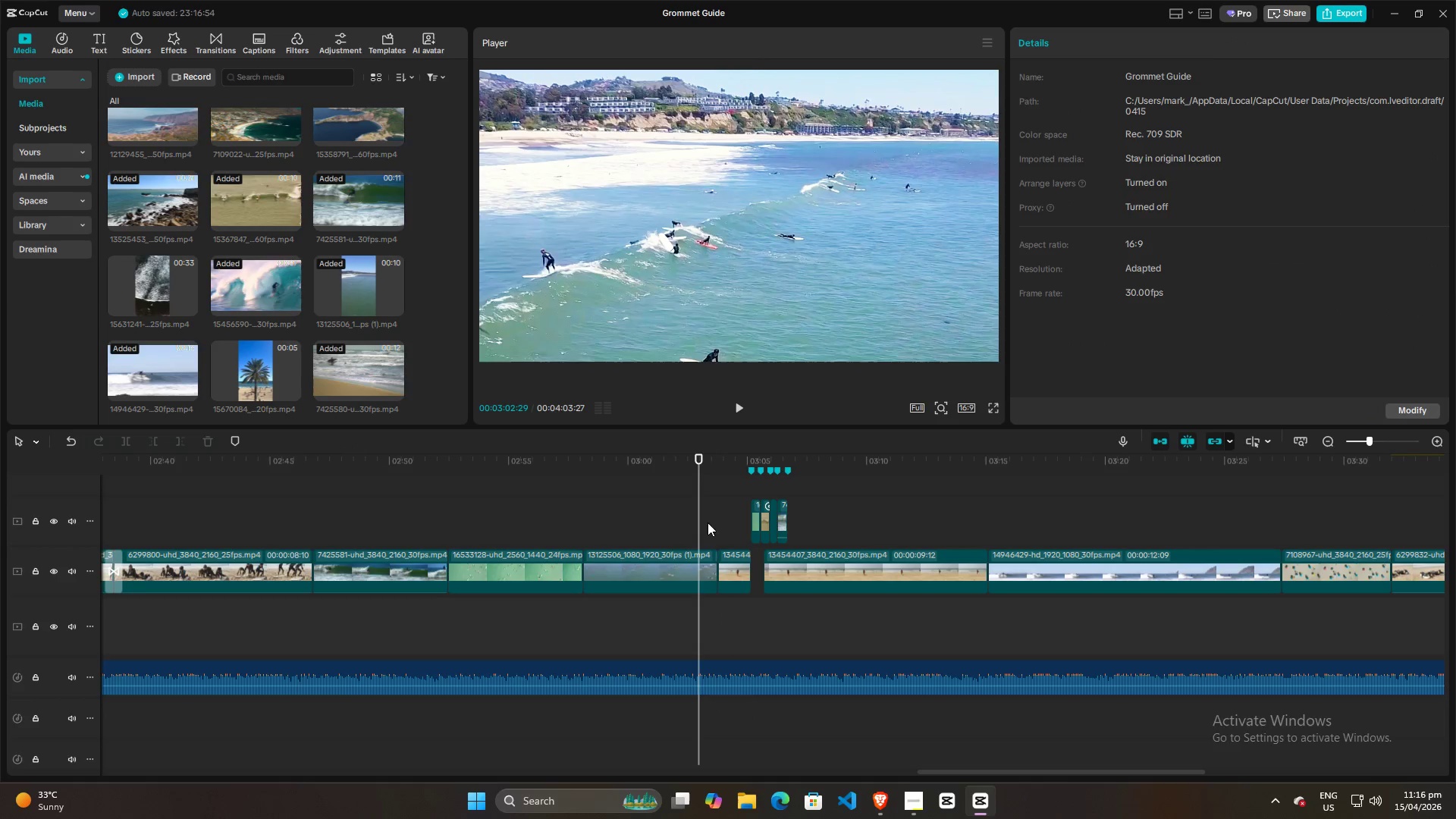 
key(Space)
 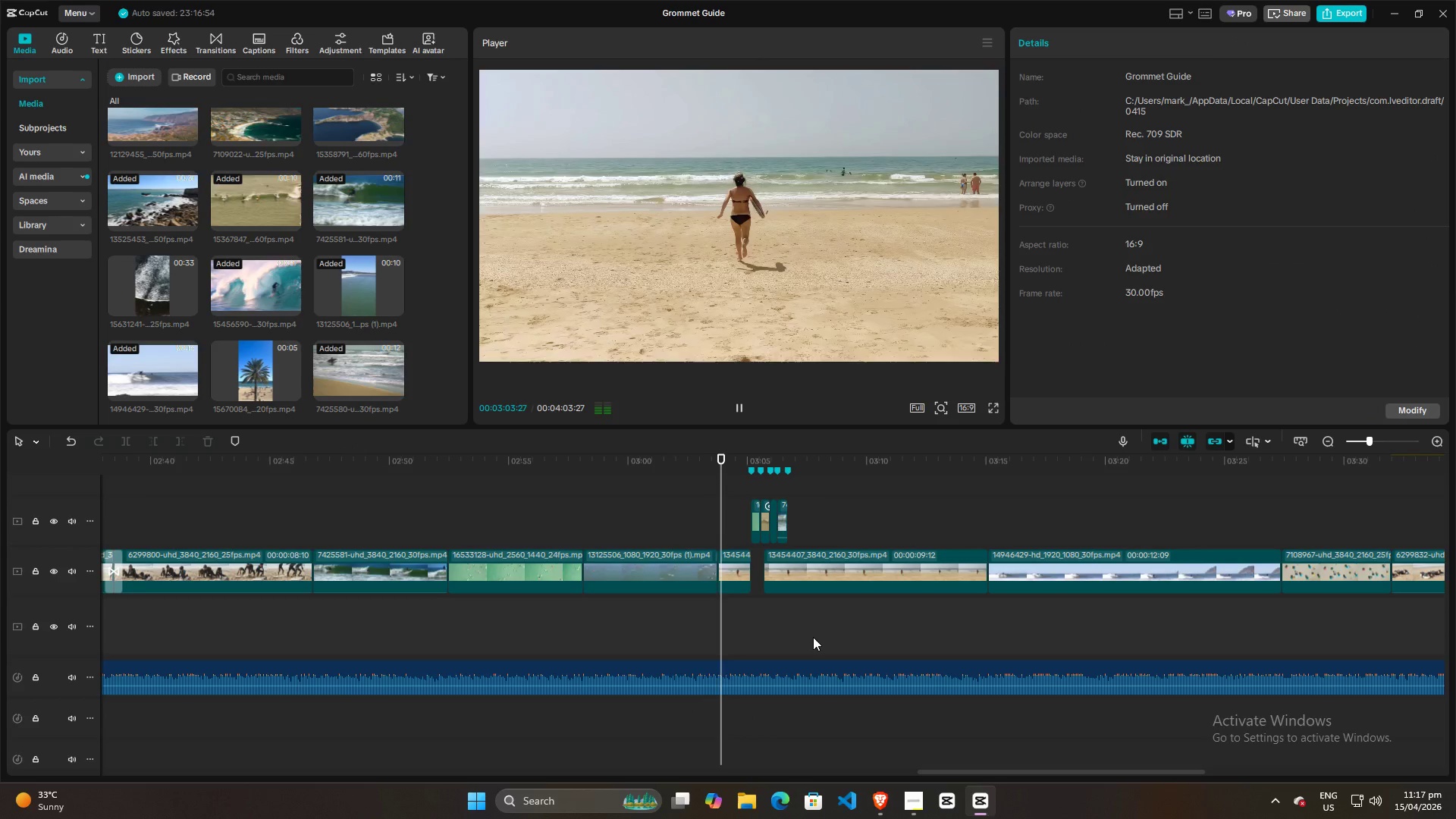 
key(Space)
 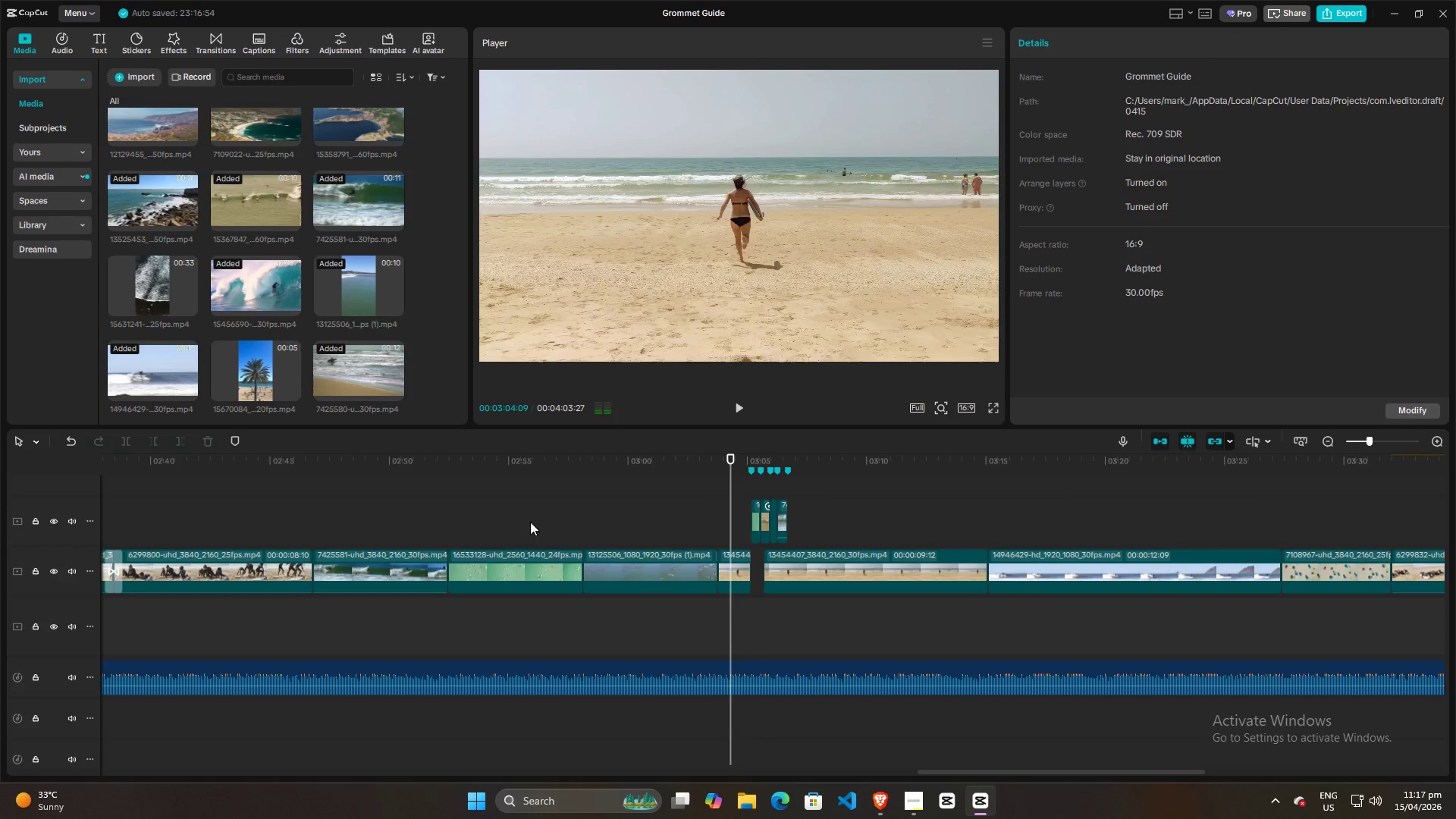 
left_click([530, 522])
 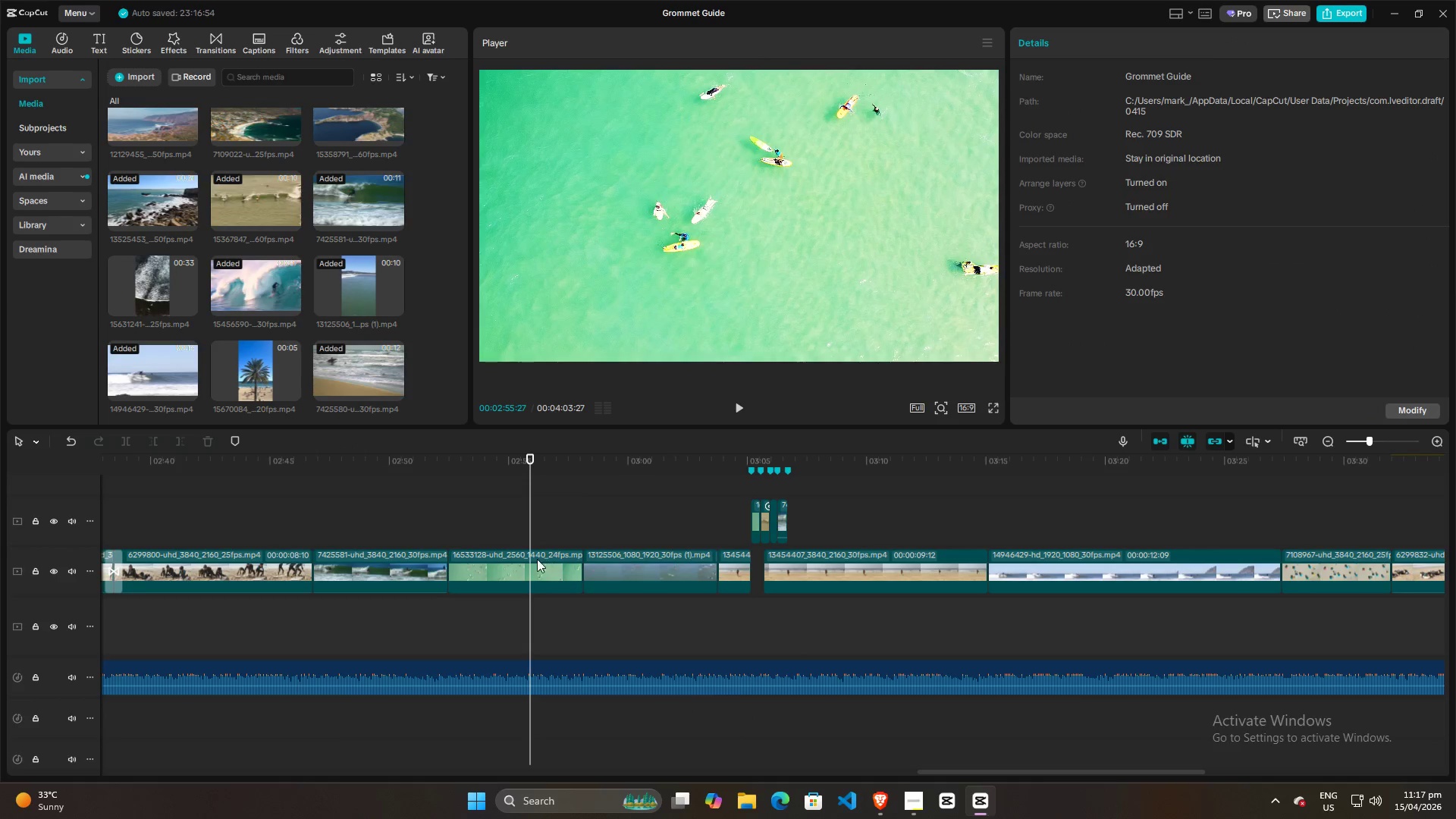 
left_click_drag(start_coordinate=[529, 566], to_coordinate=[661, 517])
 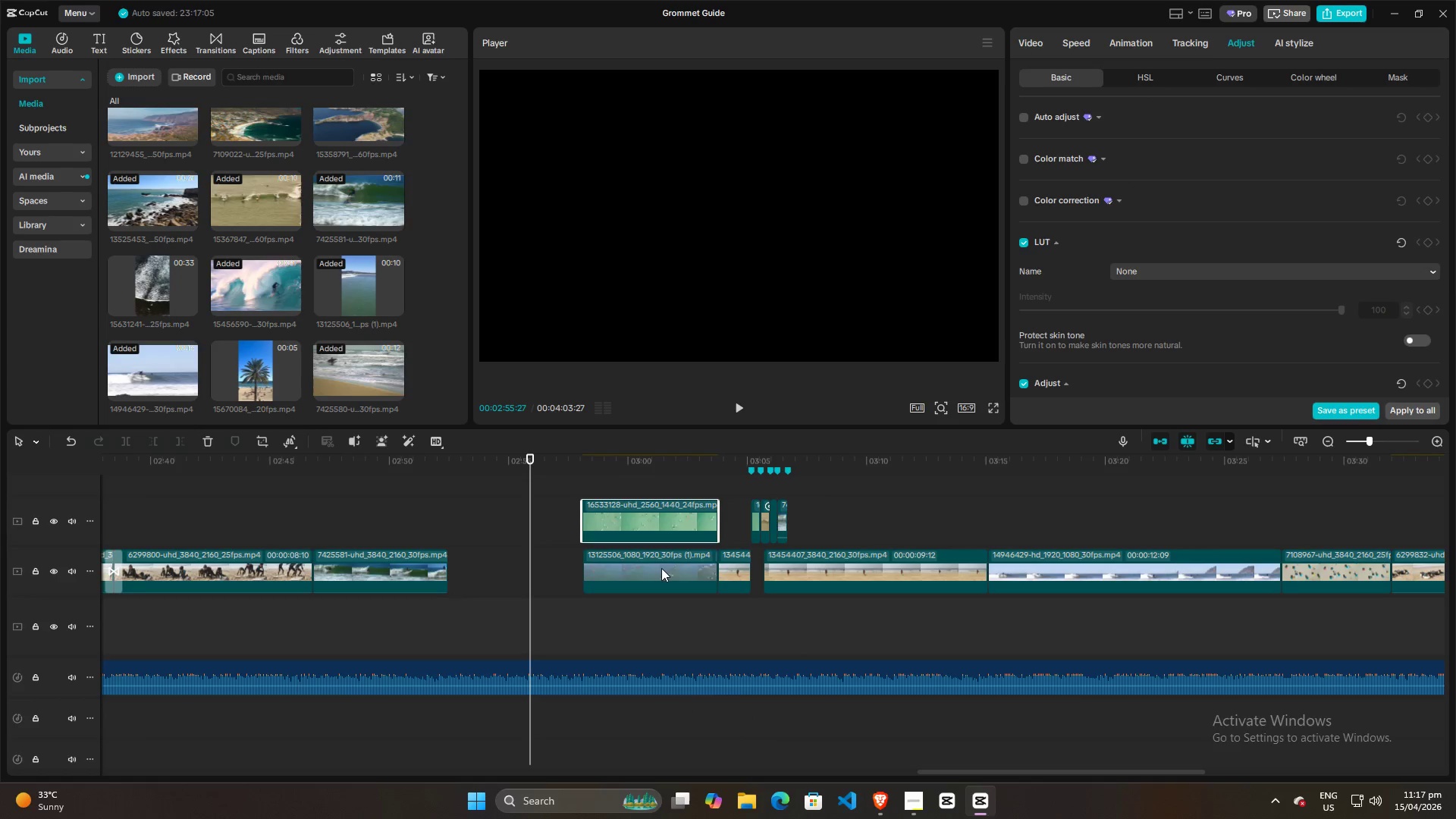 
left_click_drag(start_coordinate=[658, 570], to_coordinate=[527, 572])
 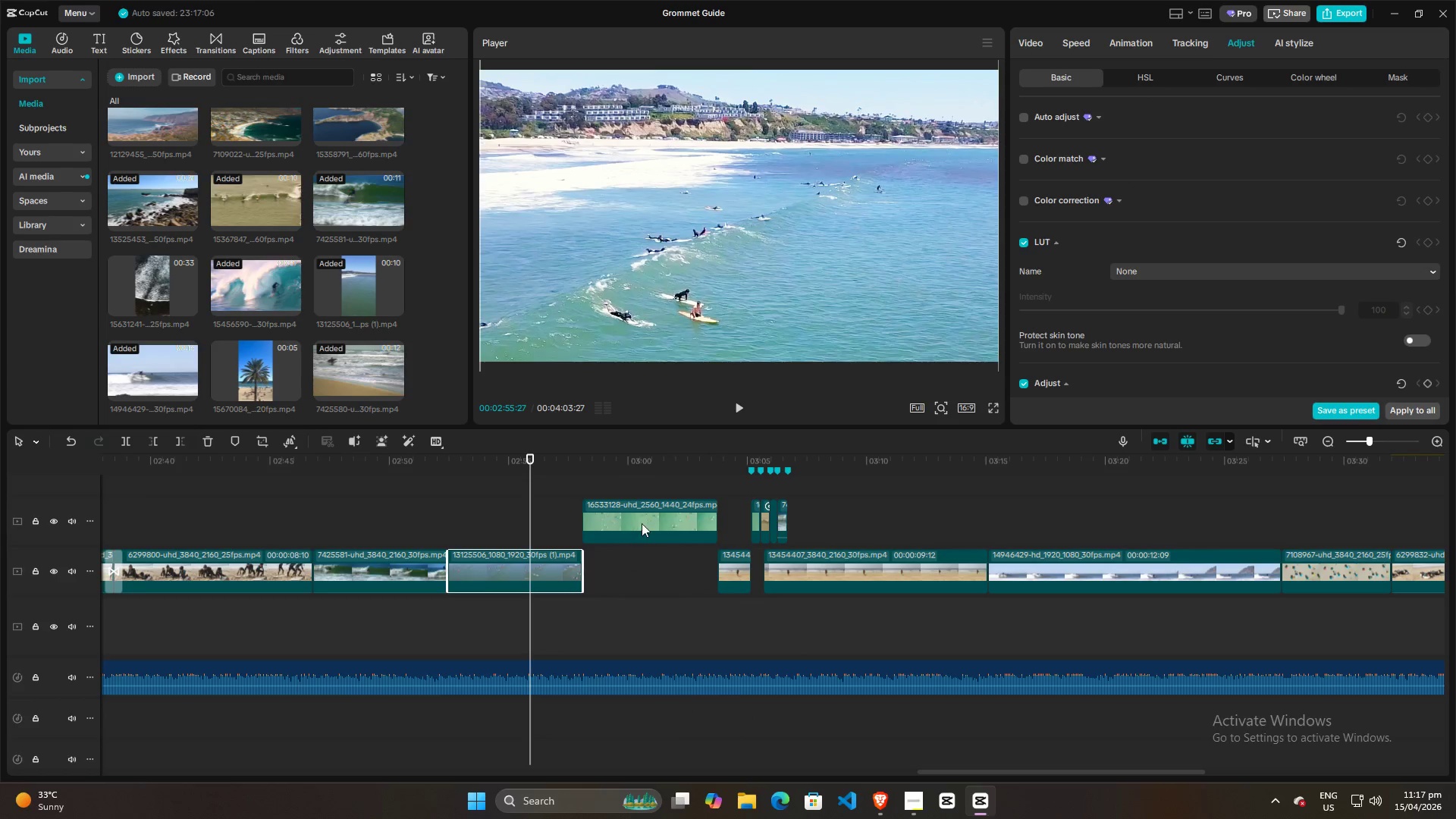 
left_click_drag(start_coordinate=[642, 523], to_coordinate=[641, 576])
 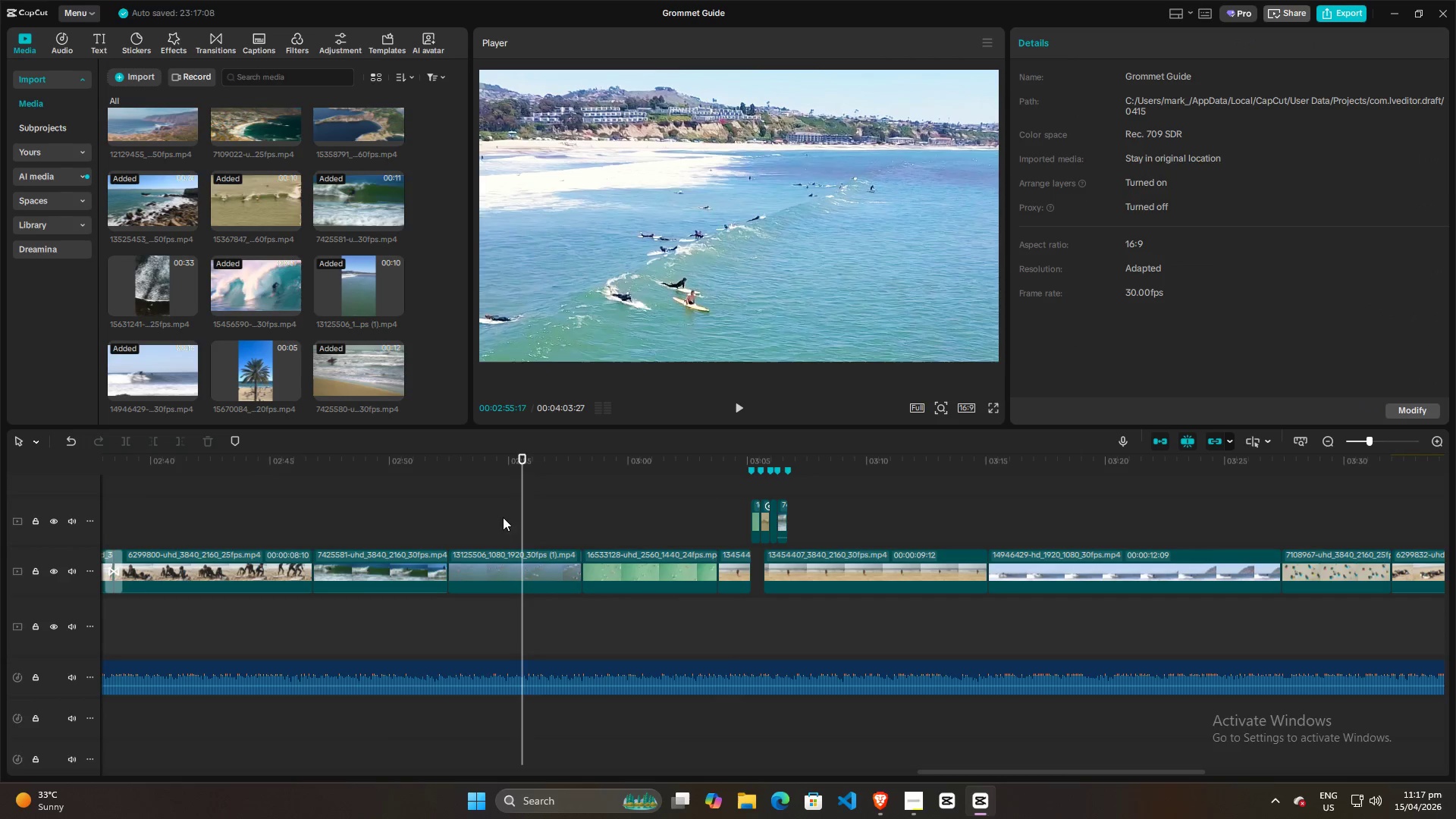 
double_click([445, 507])
 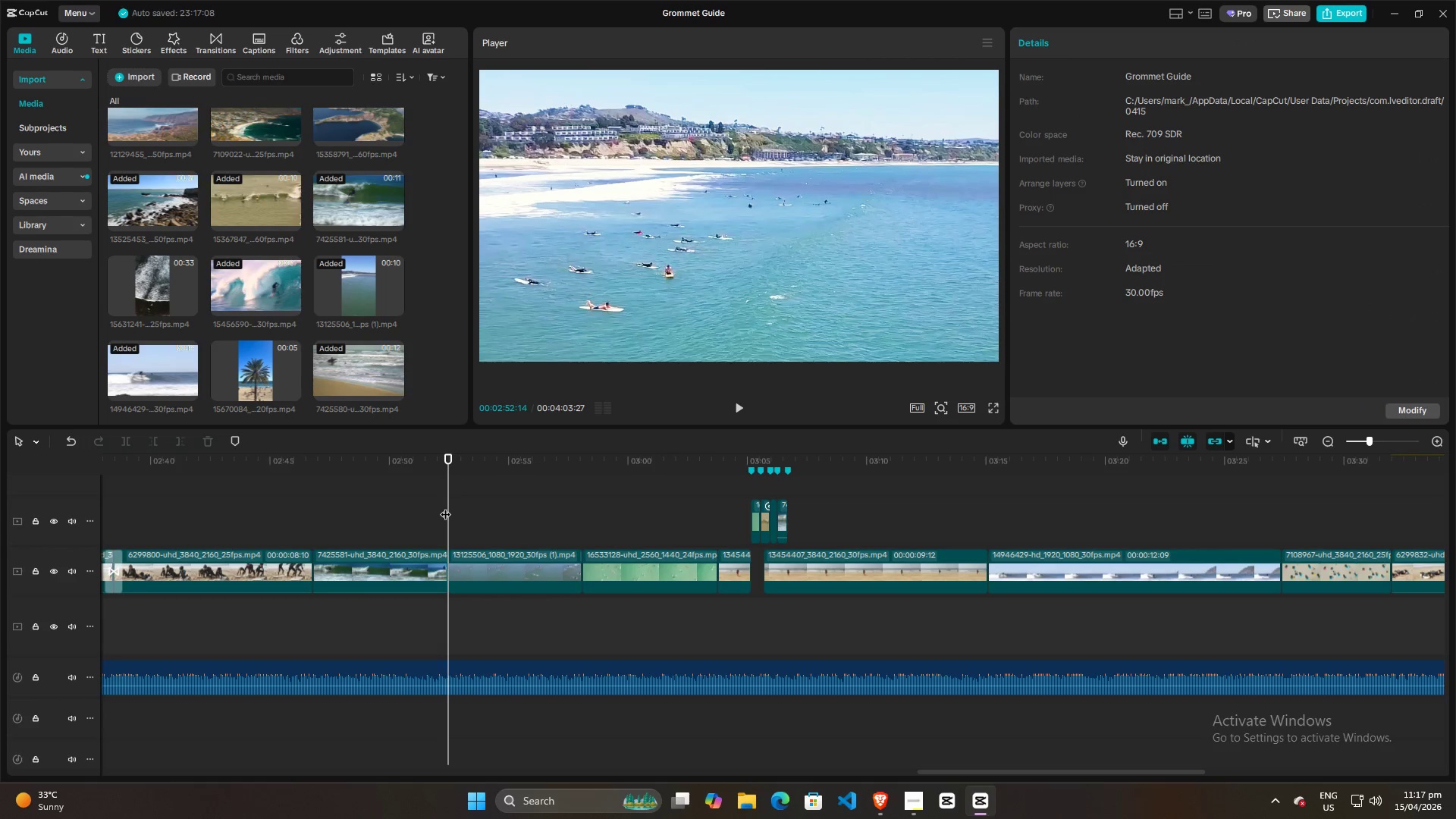 
key(Space)
 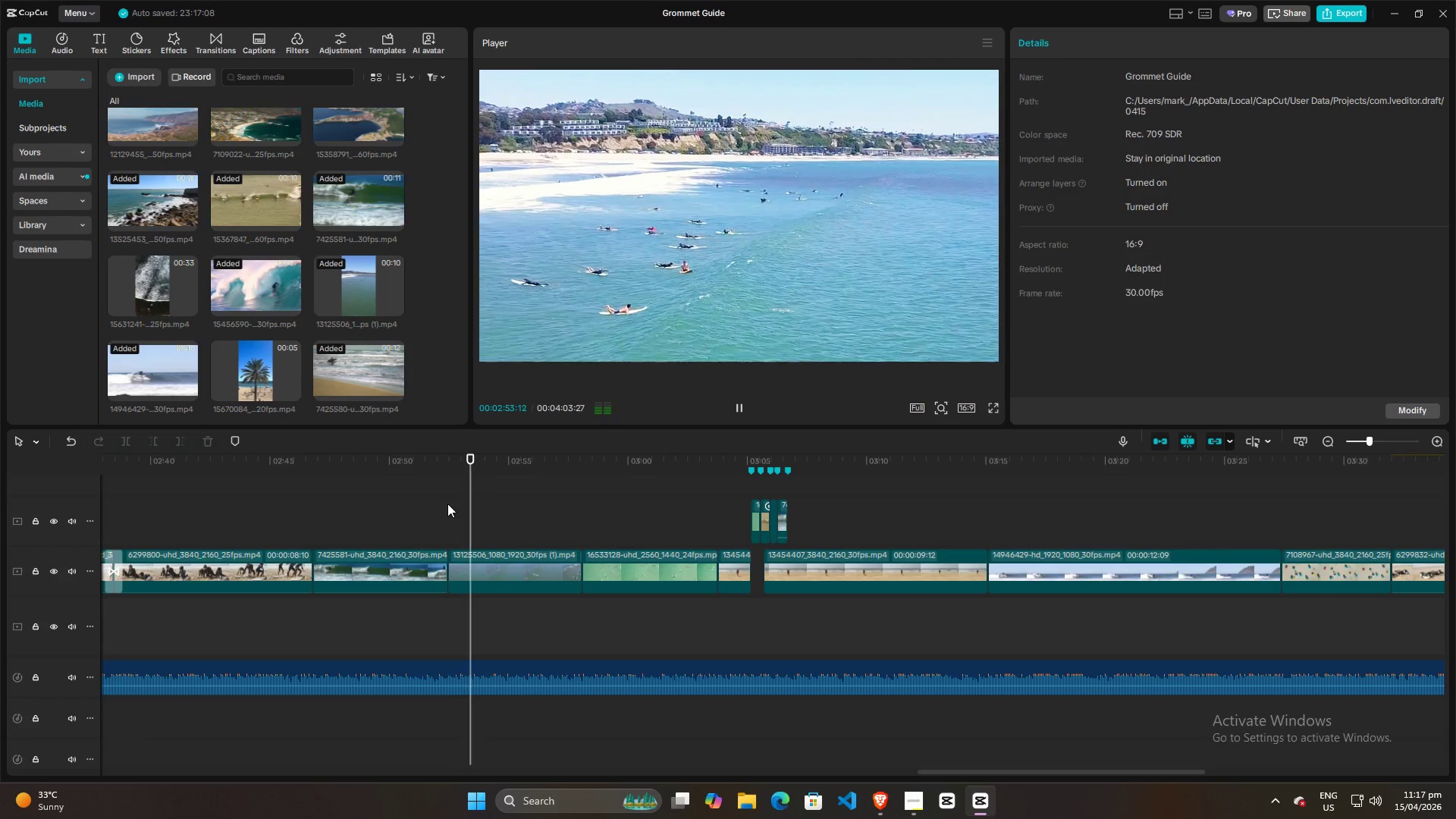 
left_click([430, 507])
 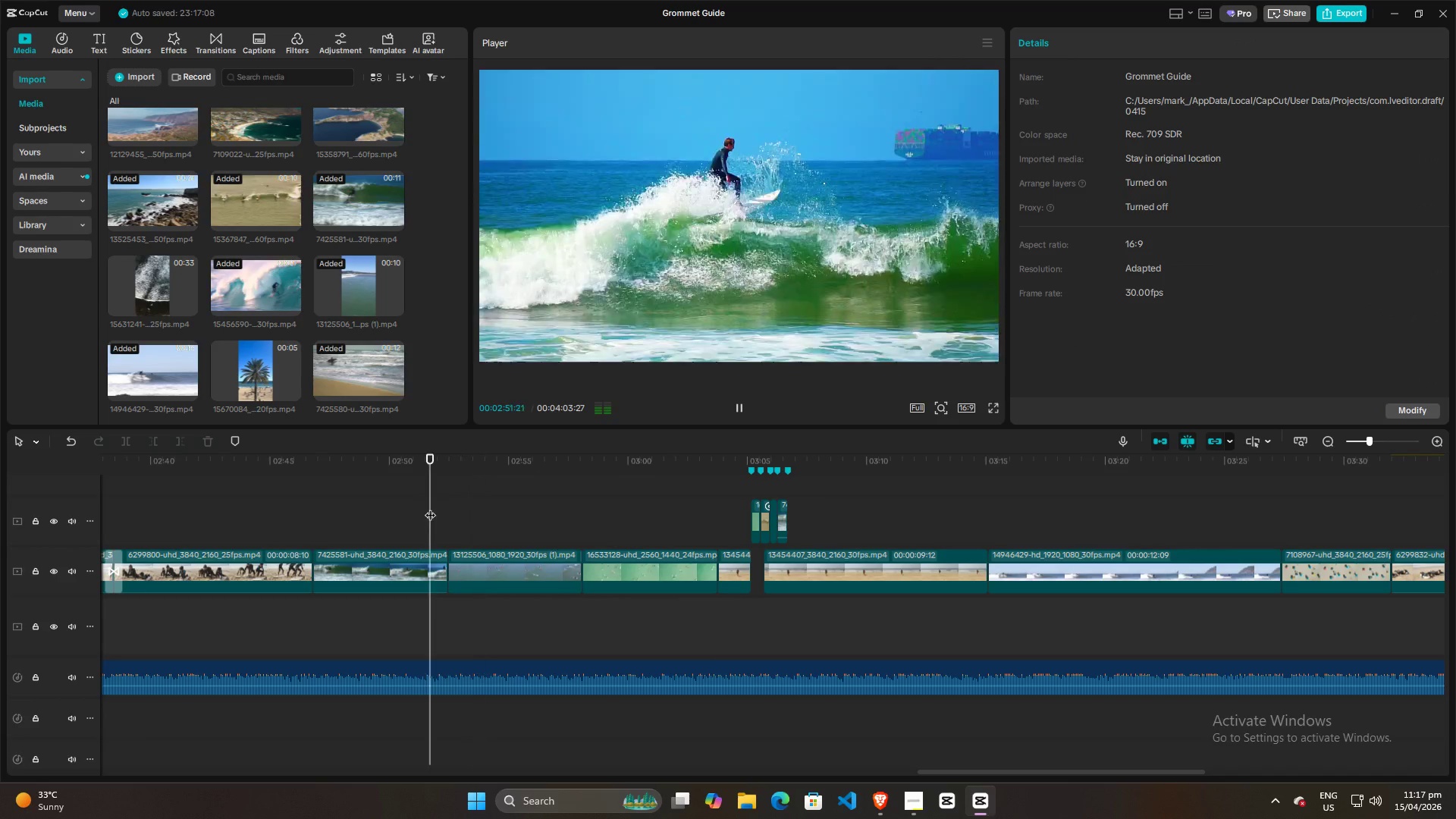 
key(Space)
 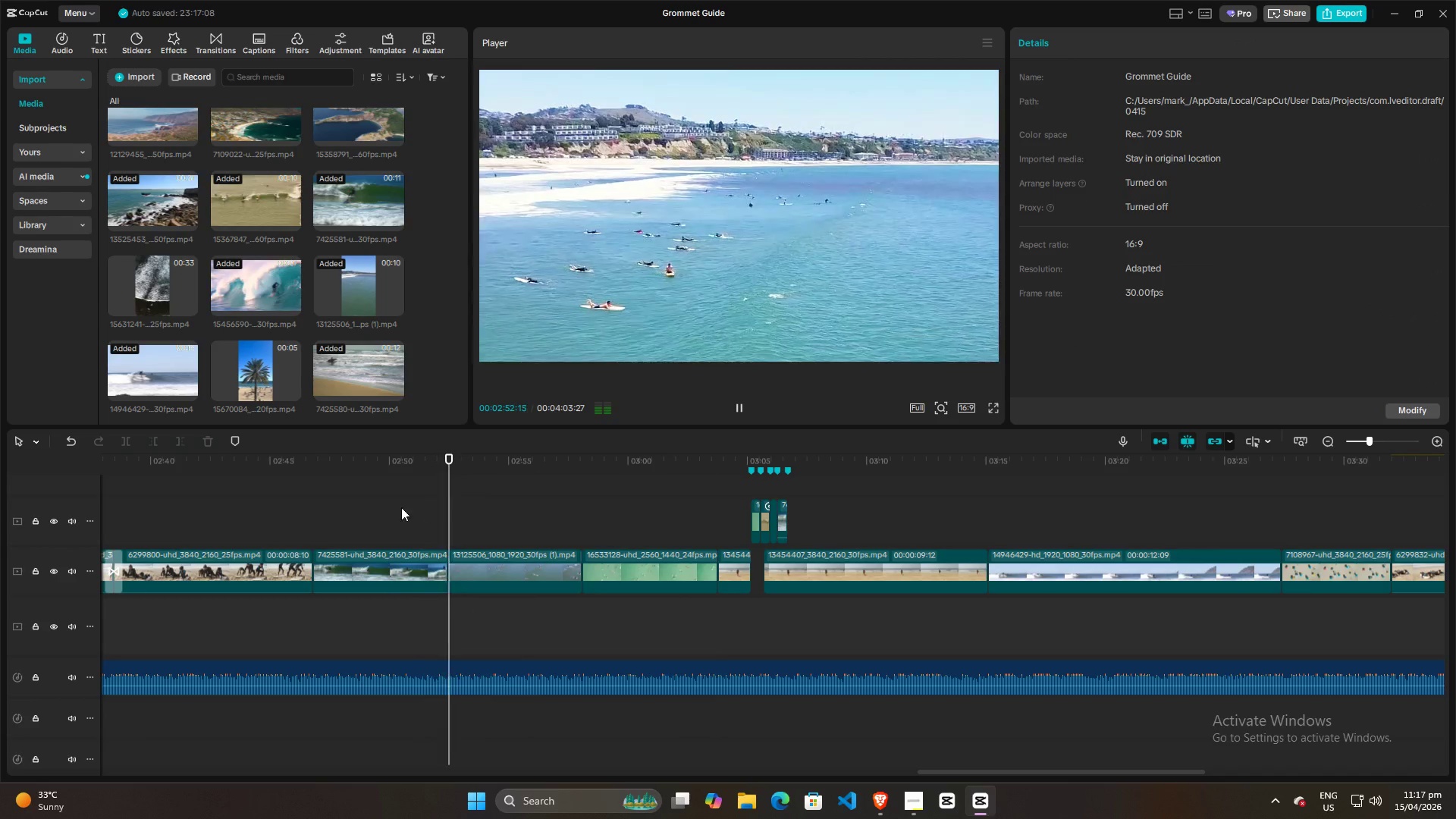 
left_click([265, 511])
 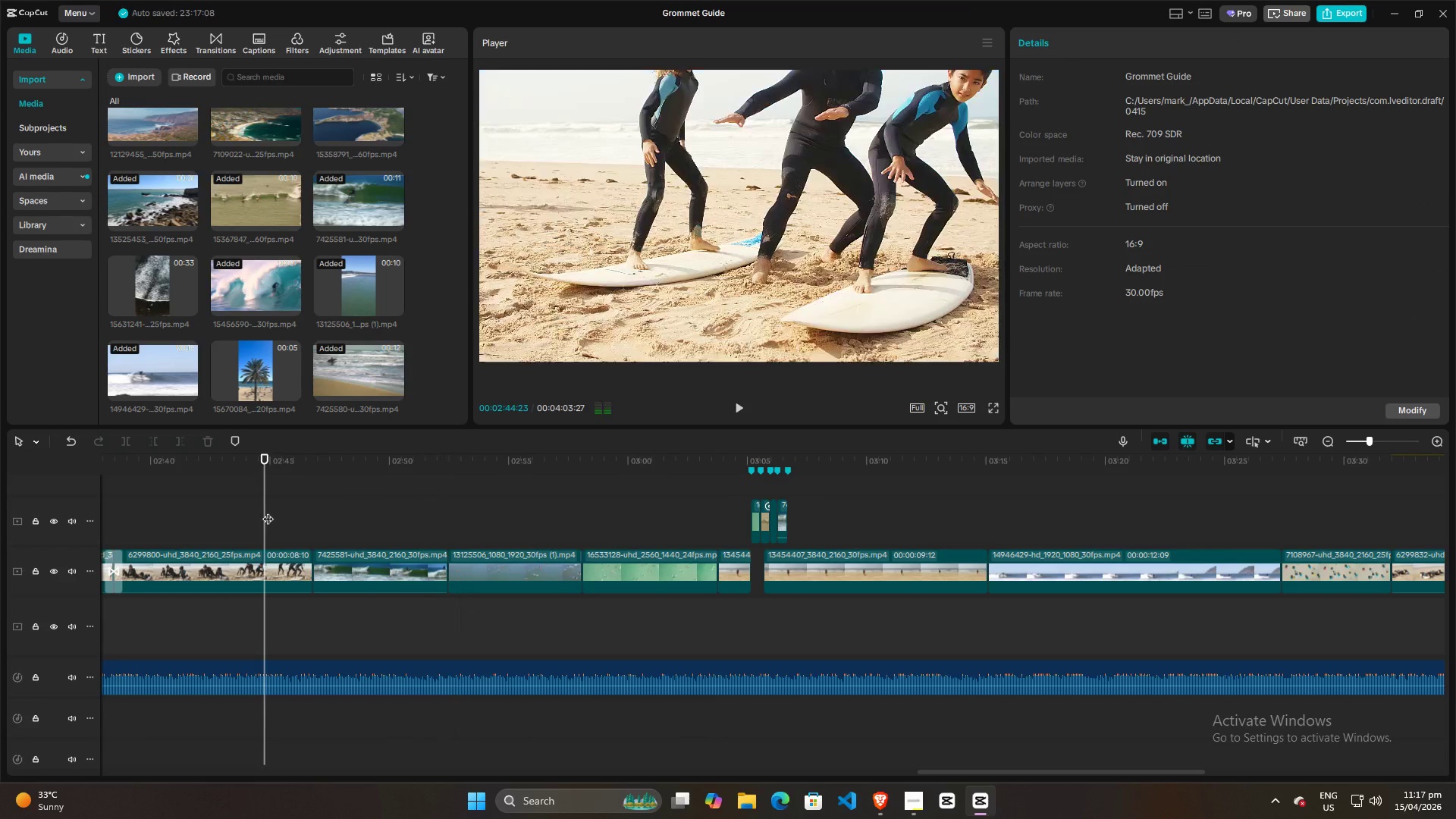 
key(Space)
 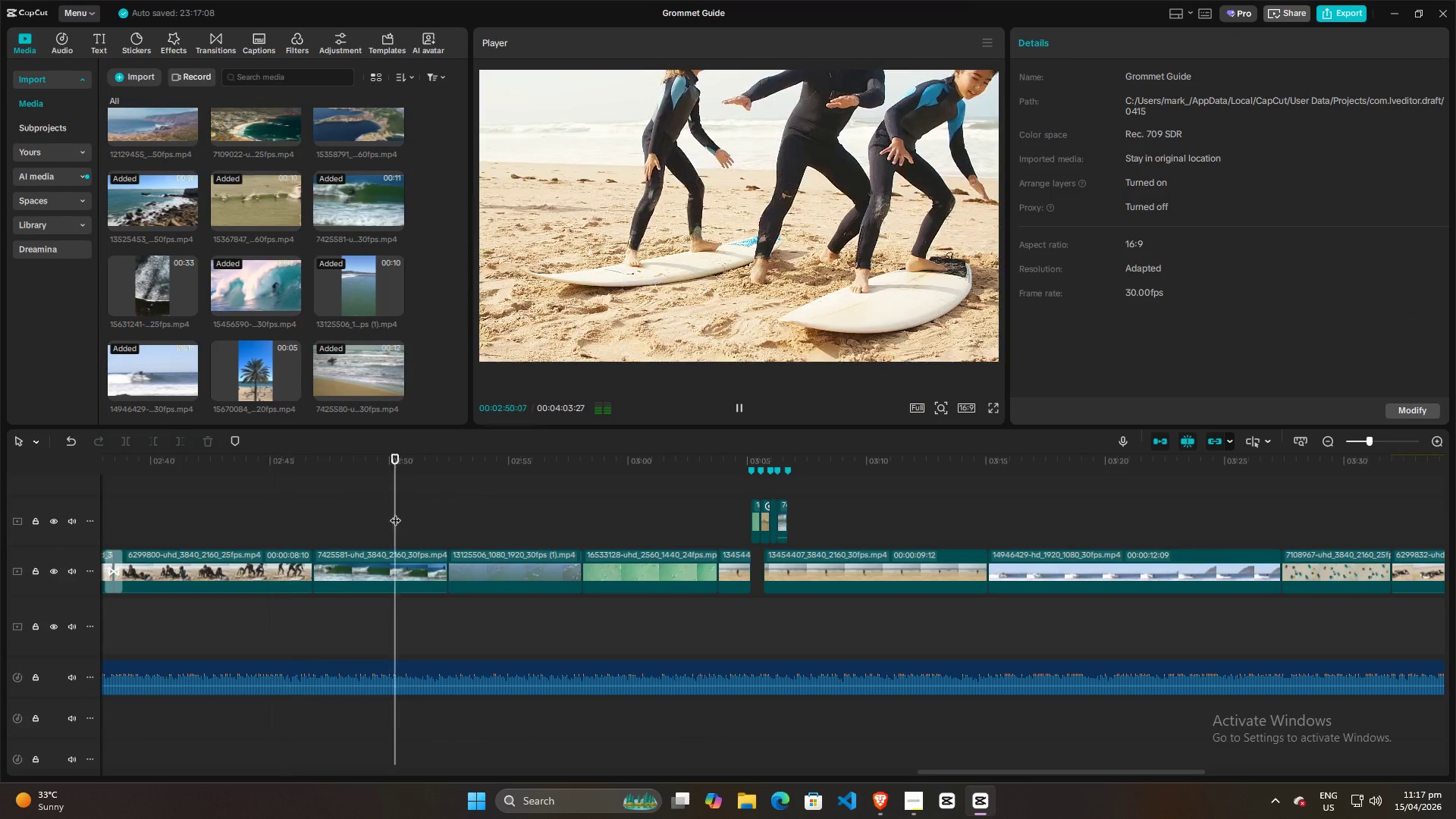 
double_click([423, 512])
 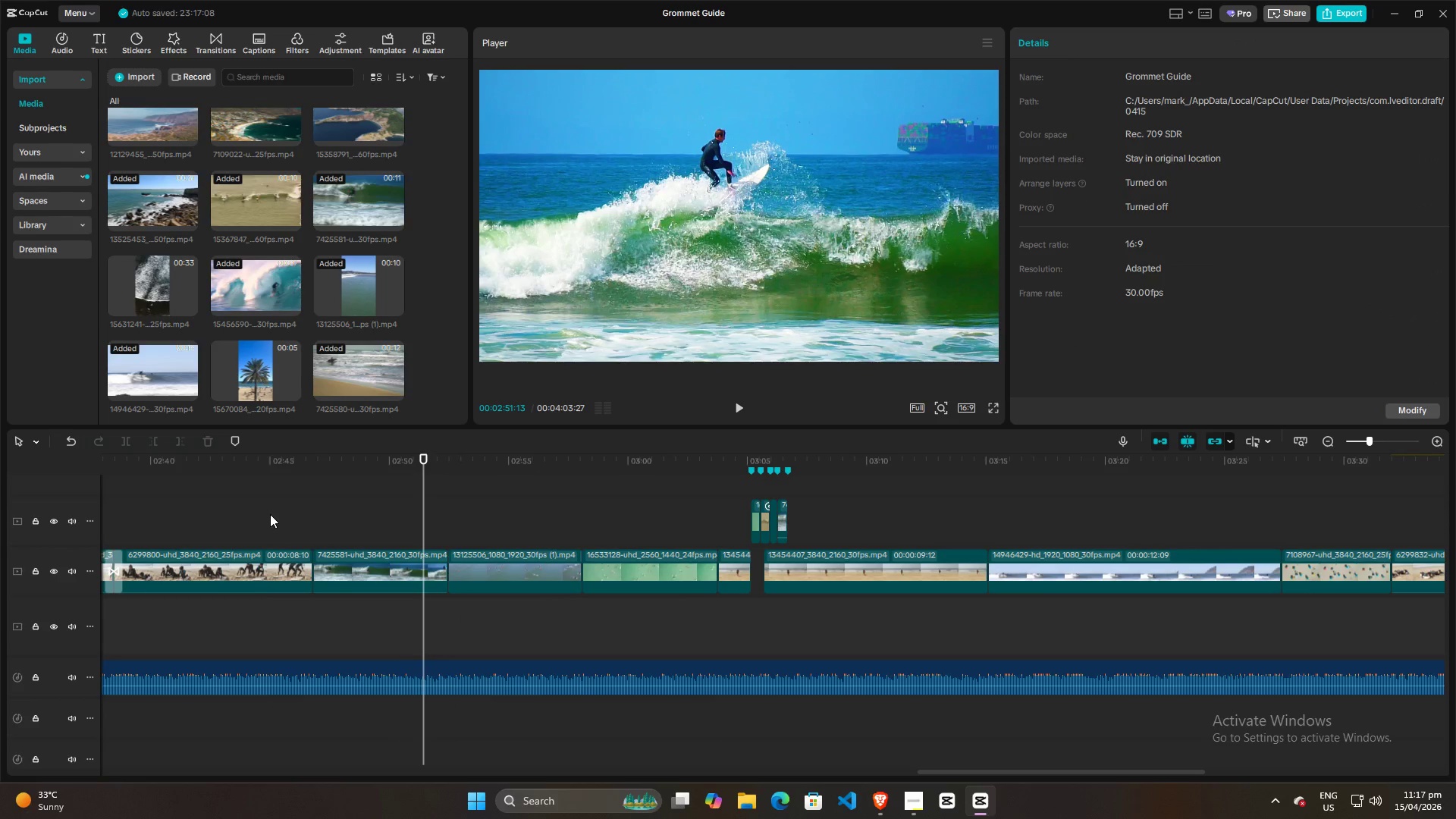 
double_click([425, 523])
 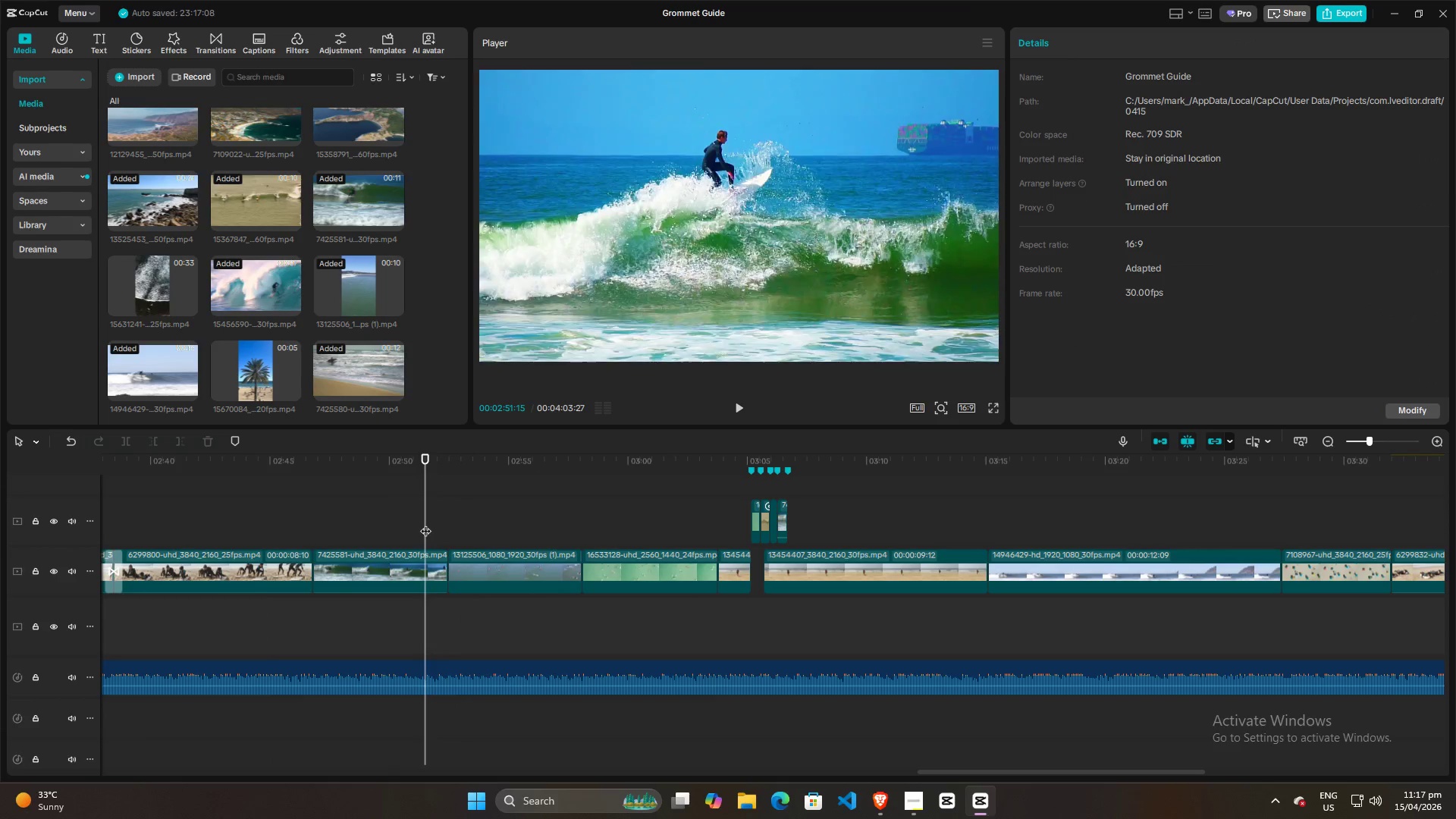 
key(Space)
 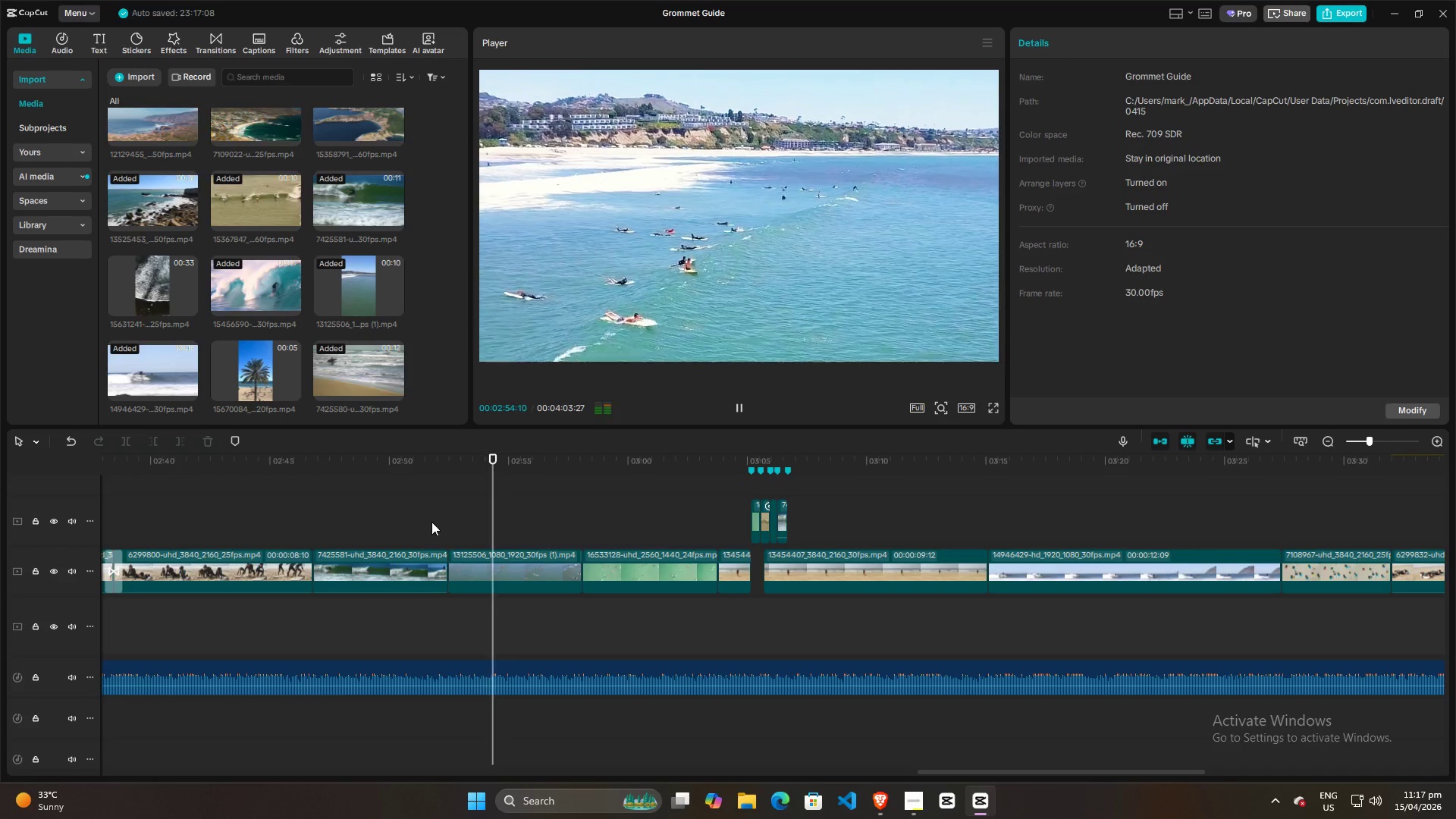 
hold_key(key=ControlLeft, duration=1.06)
scroll: coordinate [656, 611], scroll_direction: down, amount: 7.0
 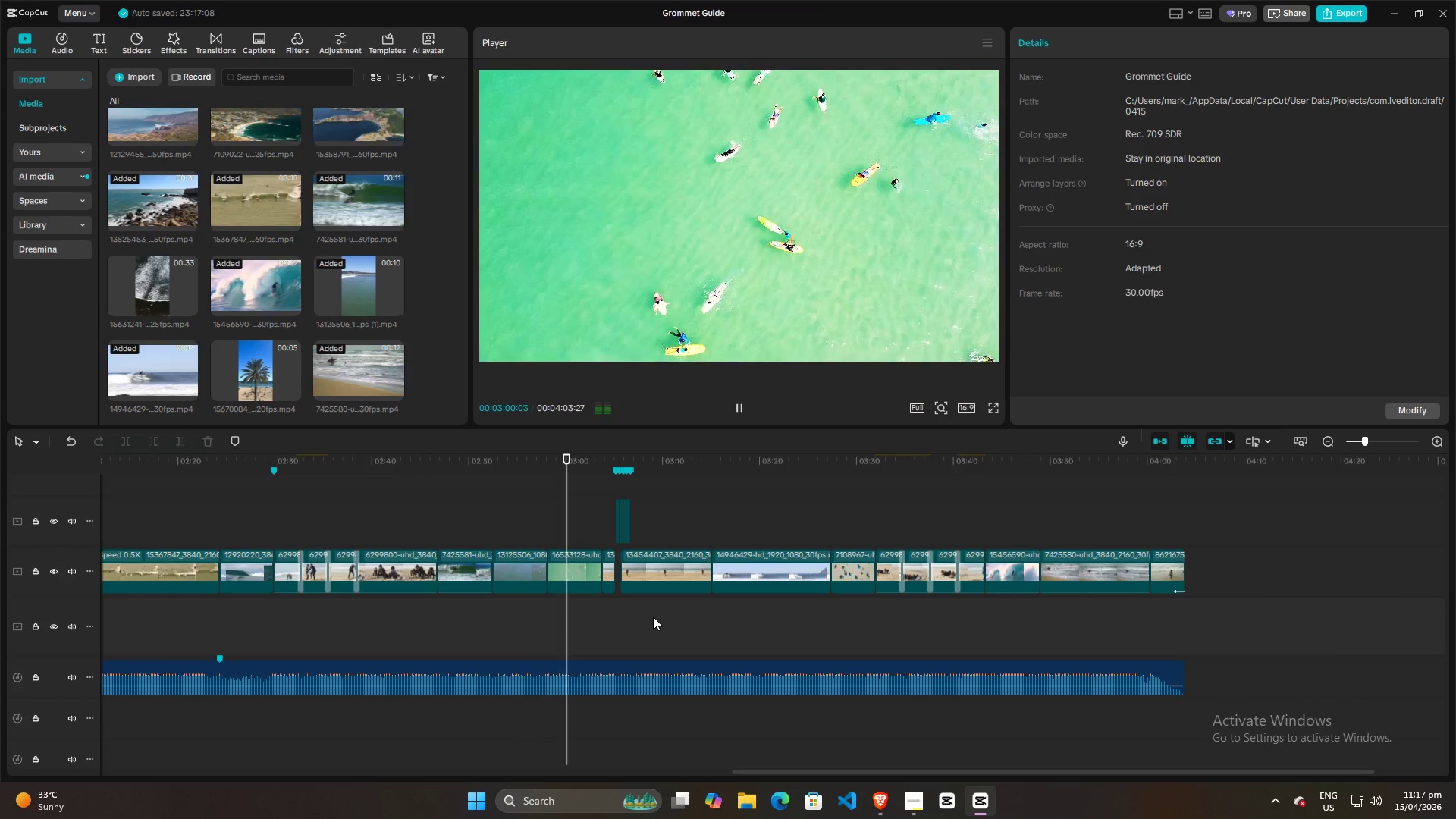 
wait(5.12)
 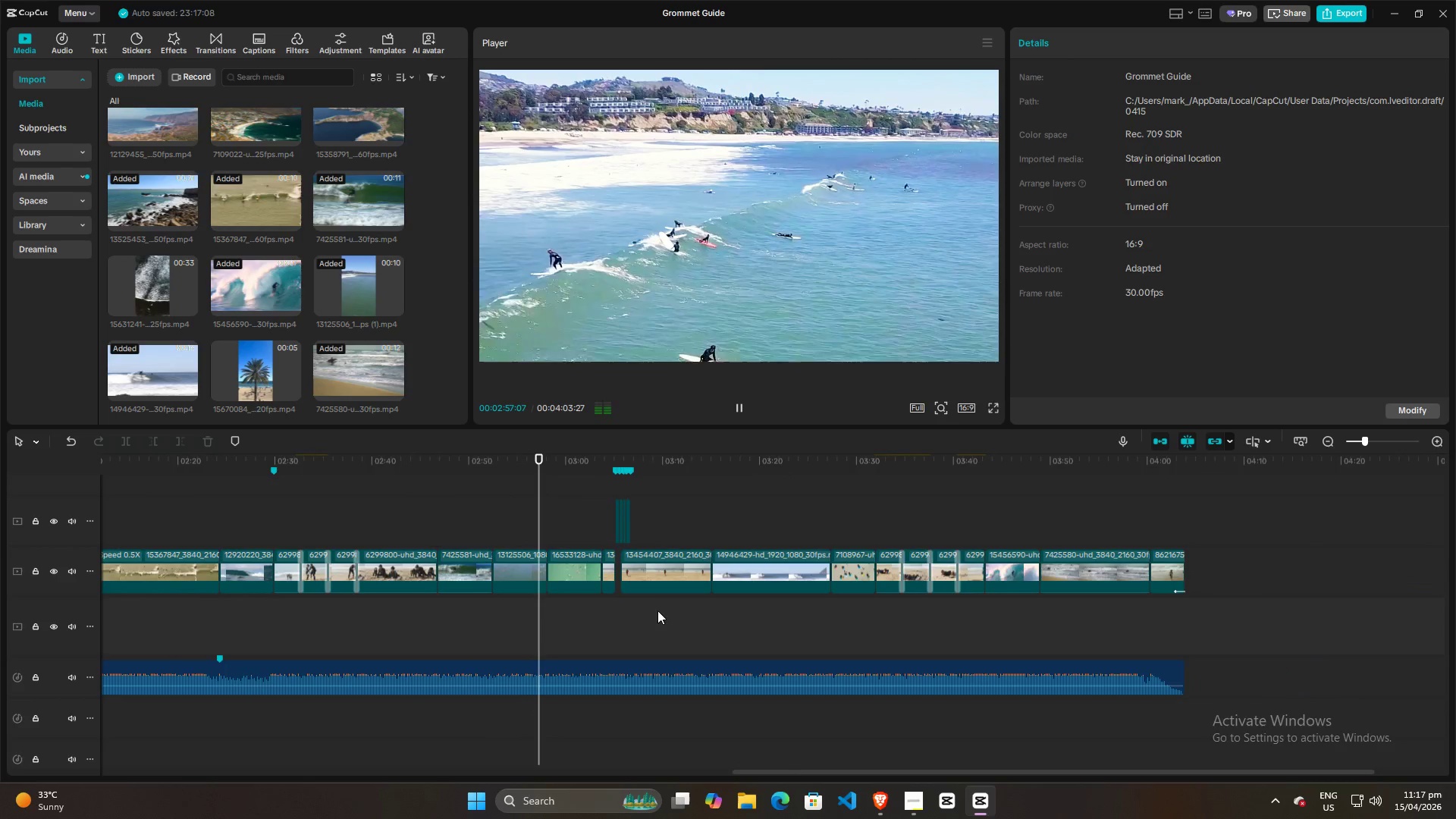 
hold_key(key=ControlLeft, duration=0.72)
scroll: coordinate [661, 615], scroll_direction: down, amount: 4.0
 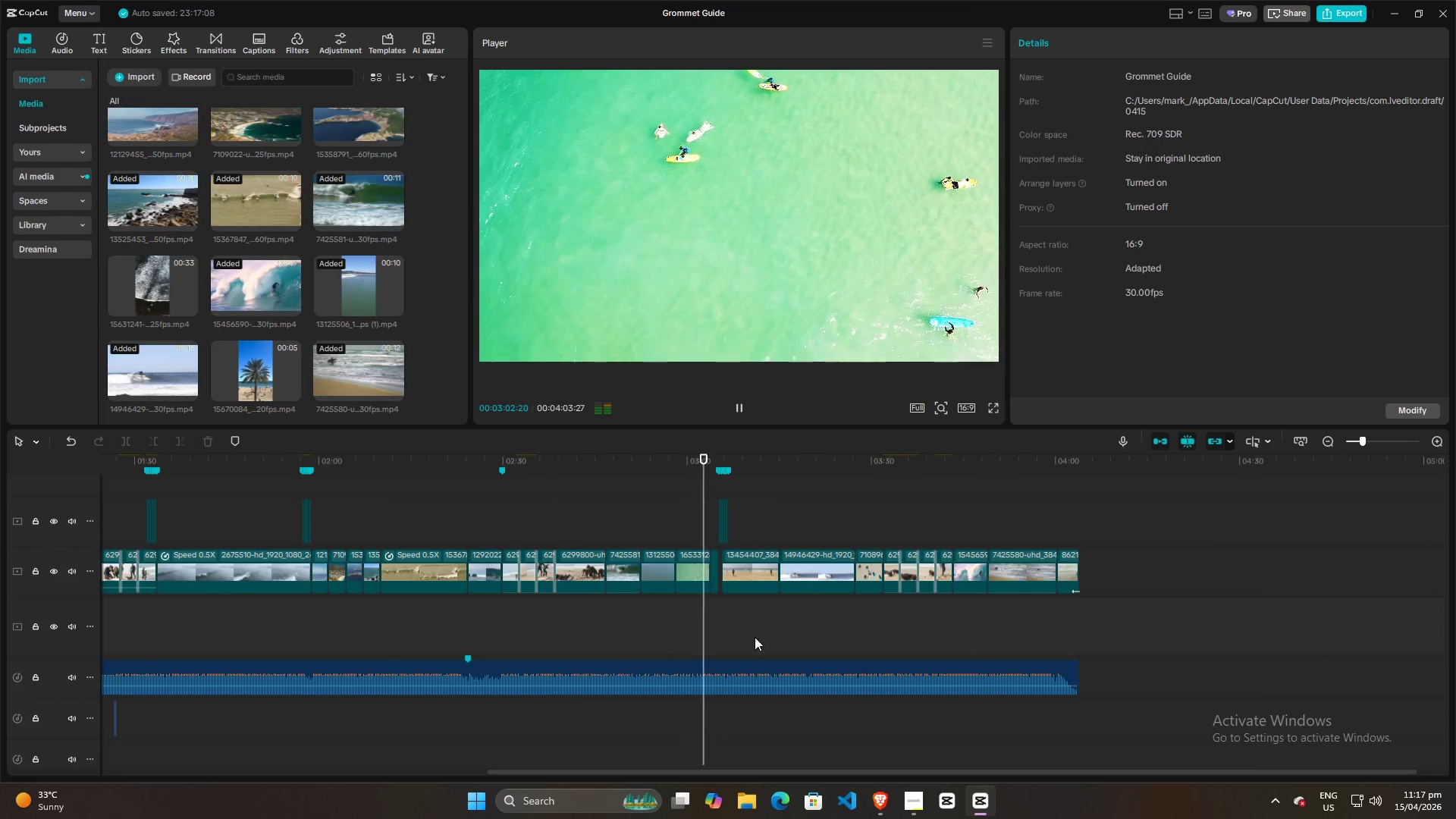 
scroll: coordinate [772, 657], scroll_direction: up, amount: 2.0
 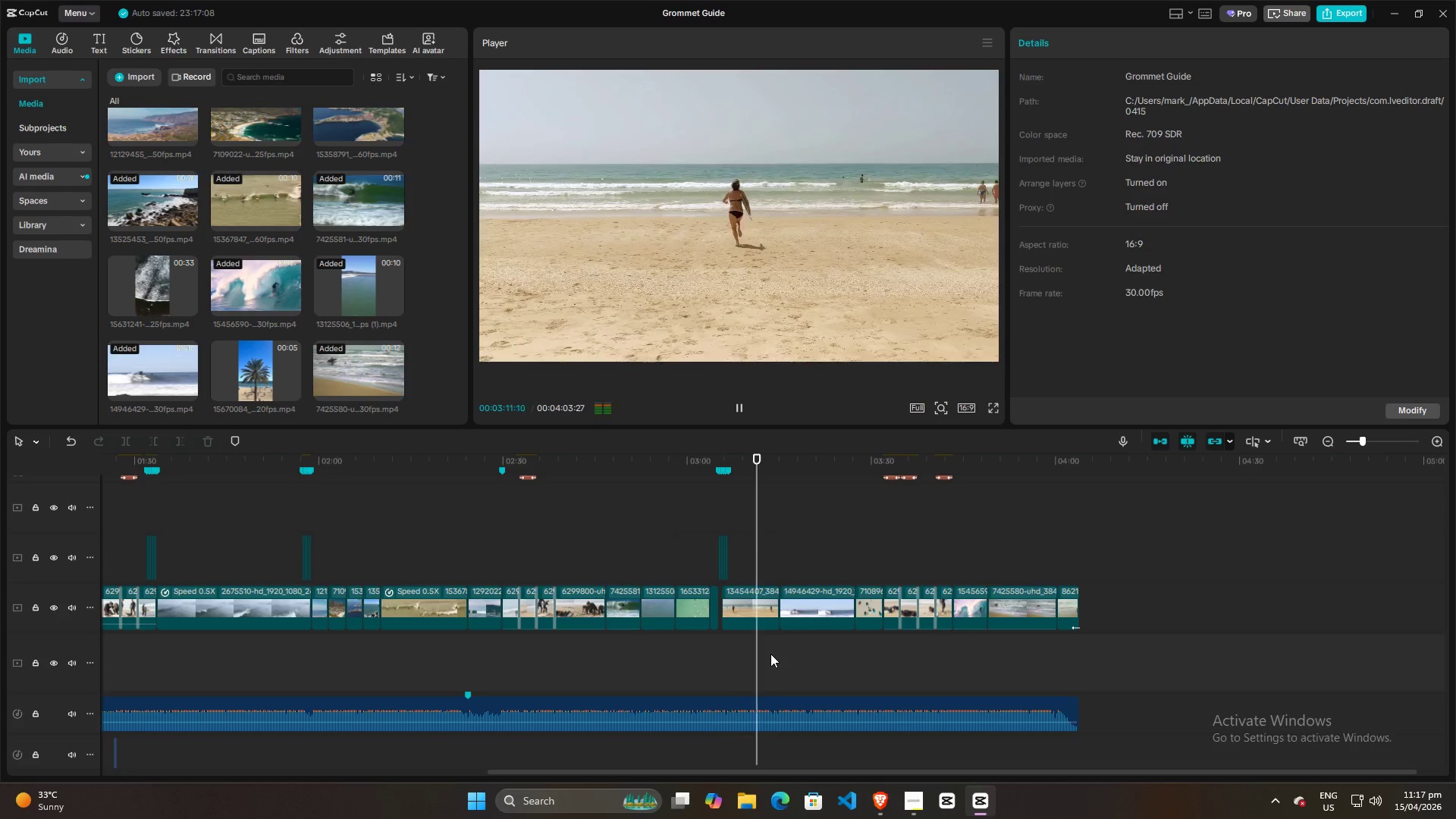 
wait(12.23)
 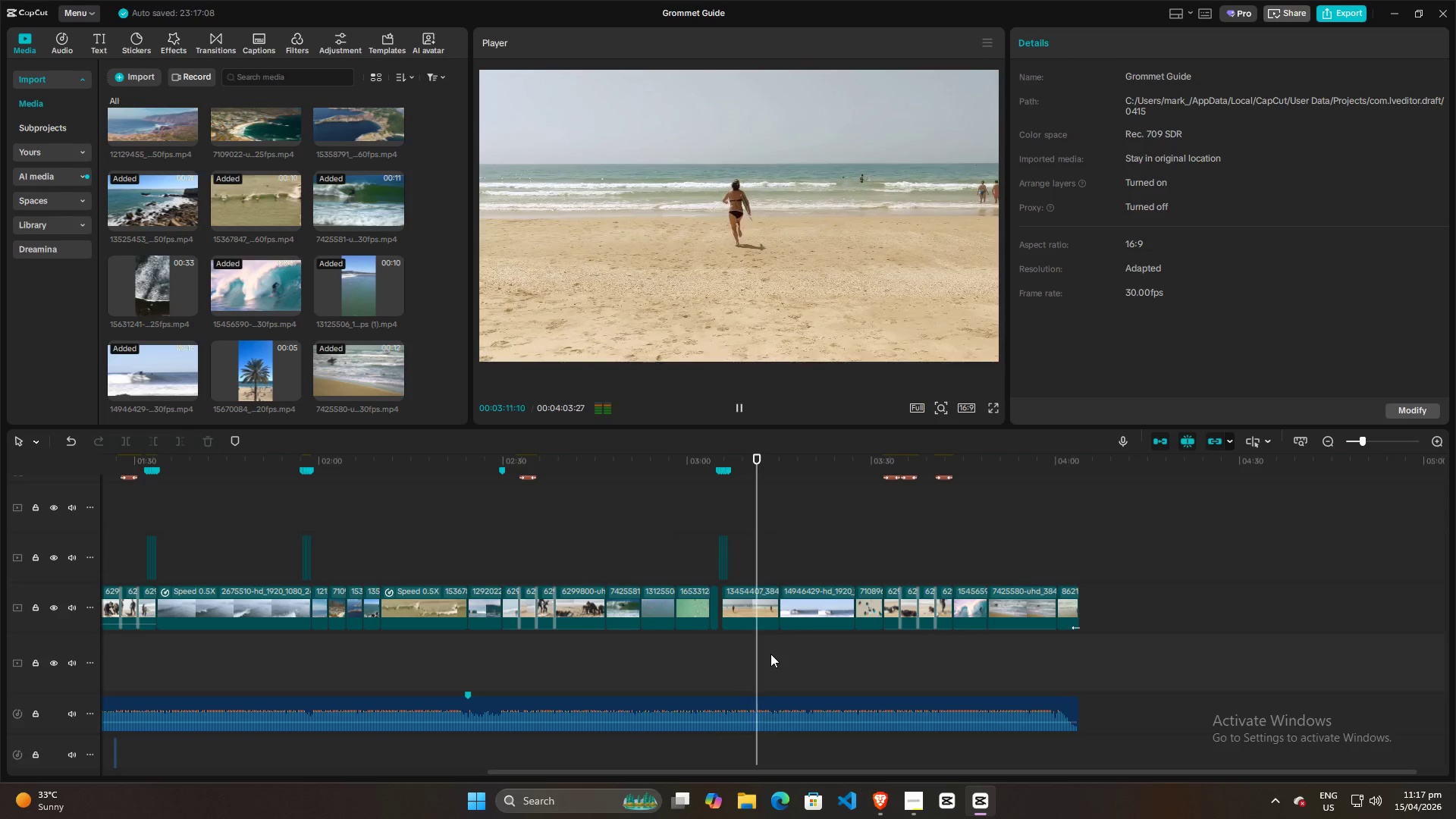 
hold_key(key=ControlLeft, duration=0.88)
scroll: coordinate [915, 659], scroll_direction: up, amount: 7.0
 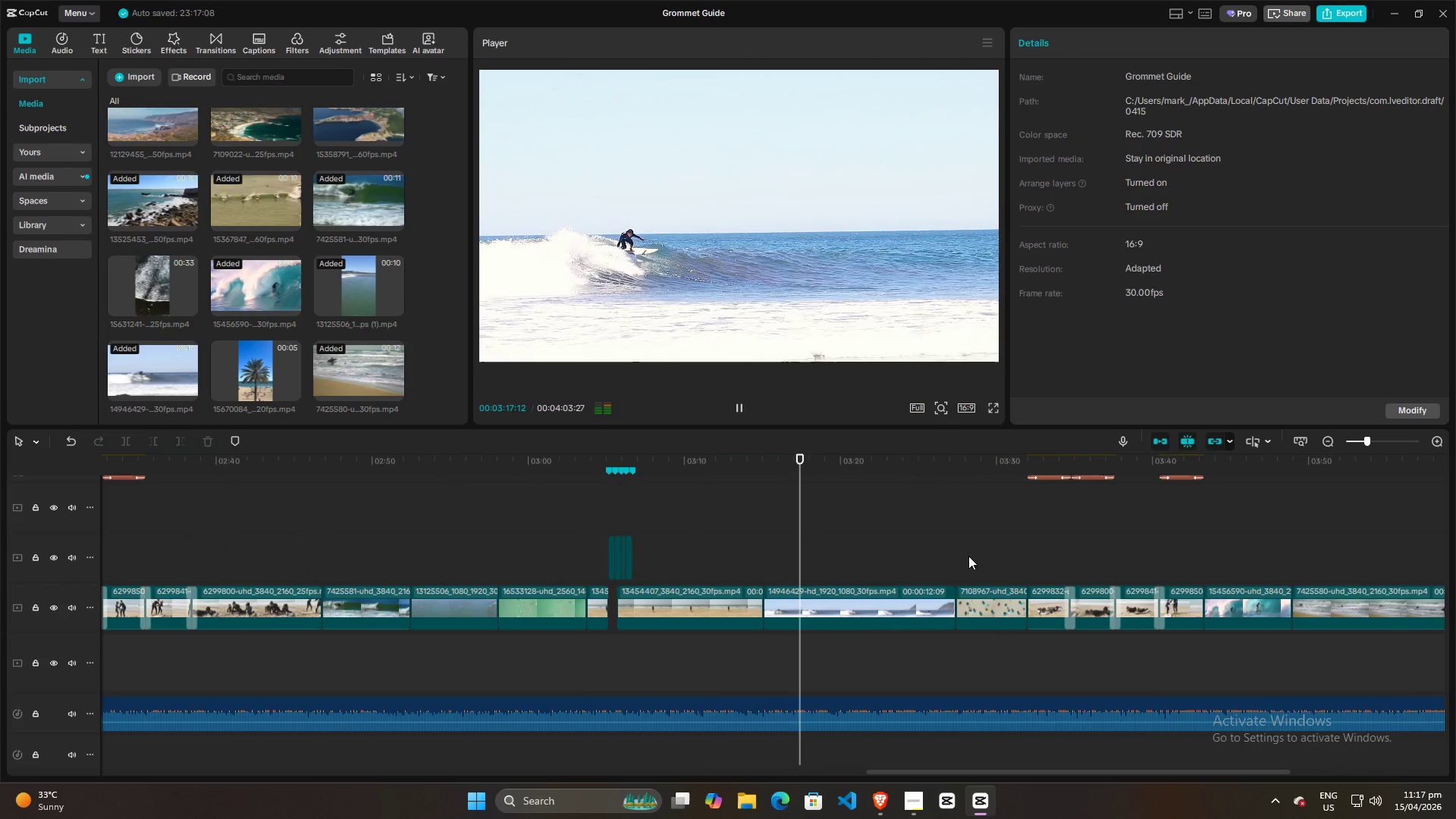 
left_click([991, 544])
 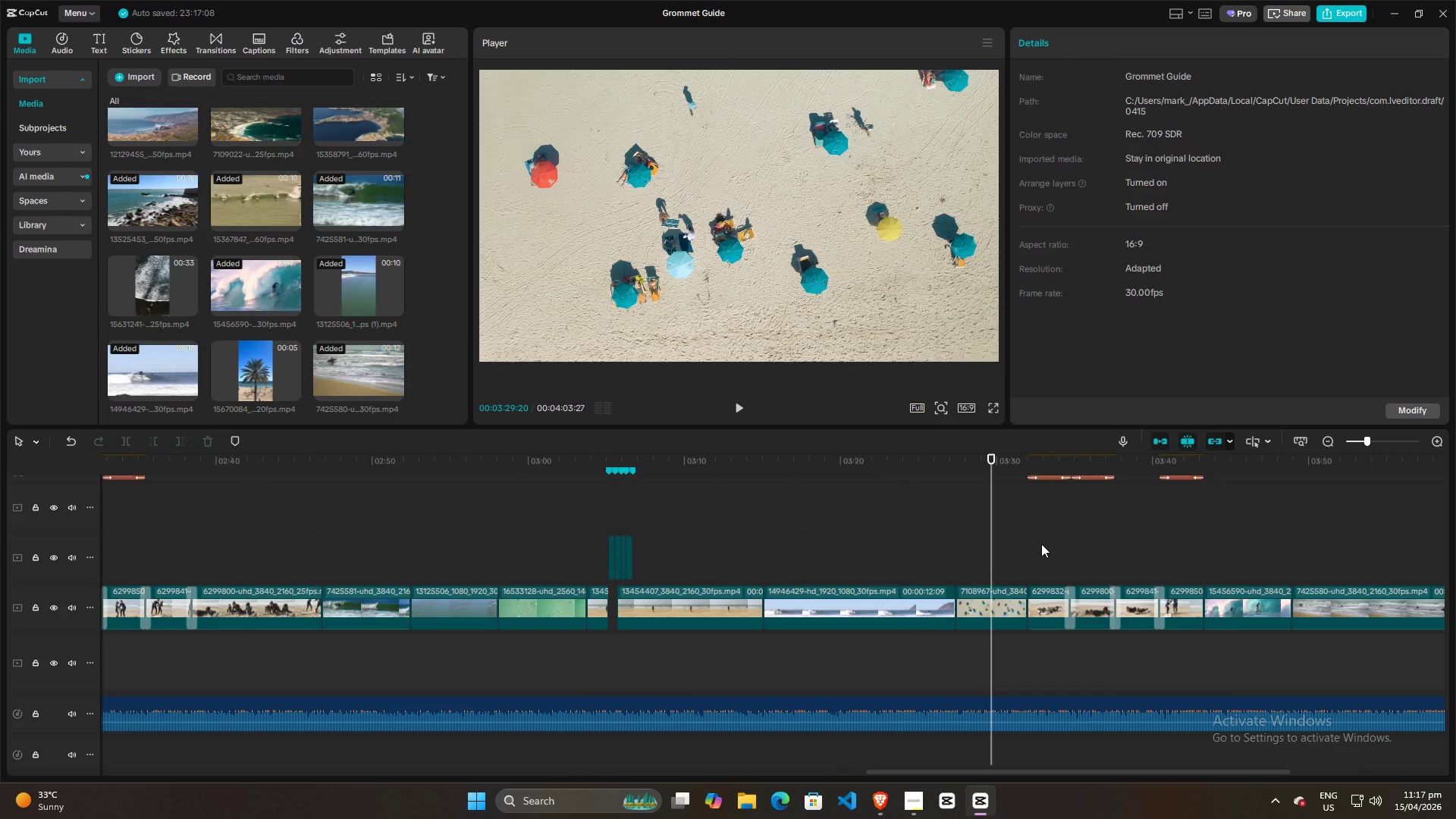 
left_click([1042, 544])
 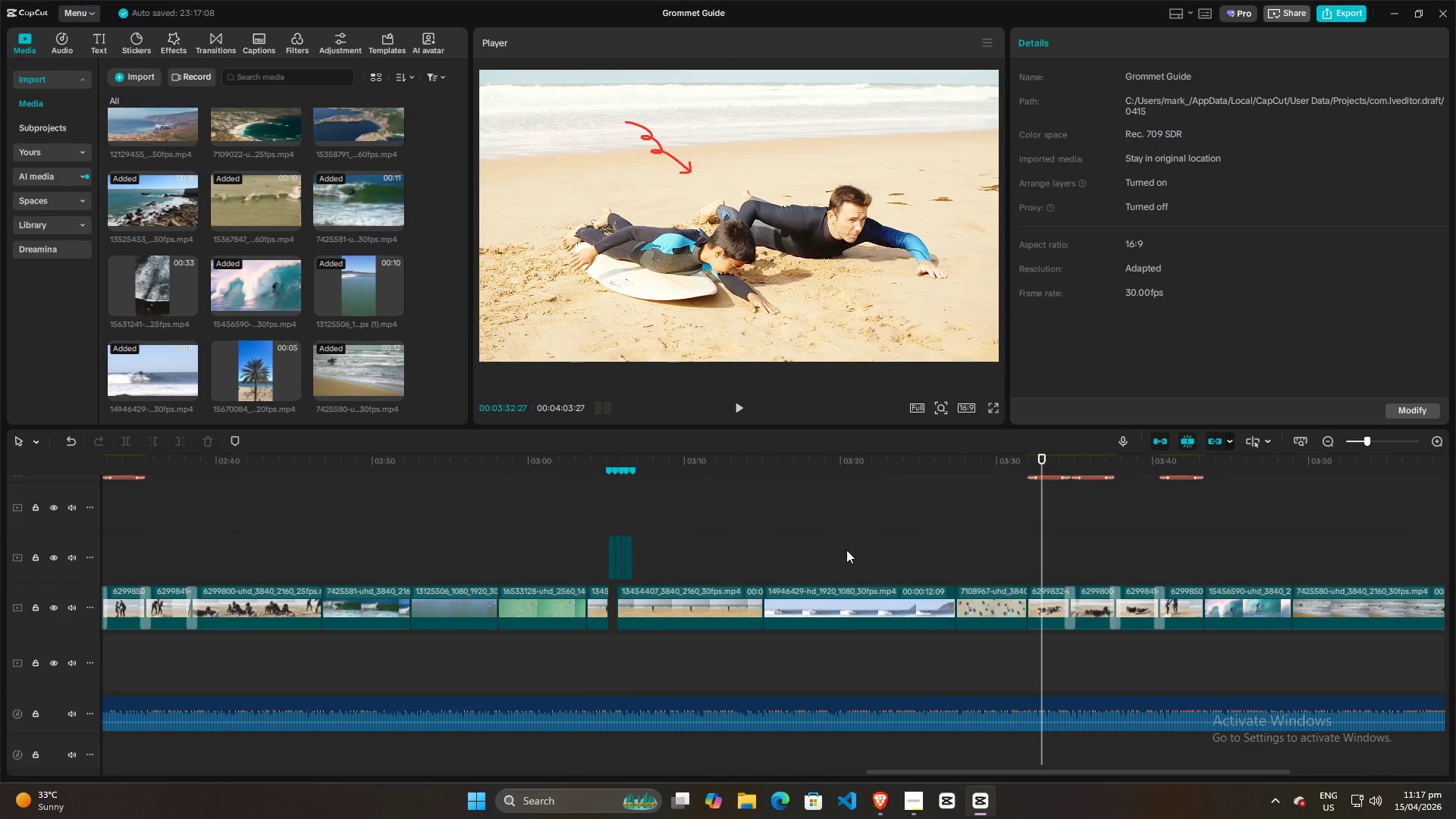 
left_click([729, 546])
 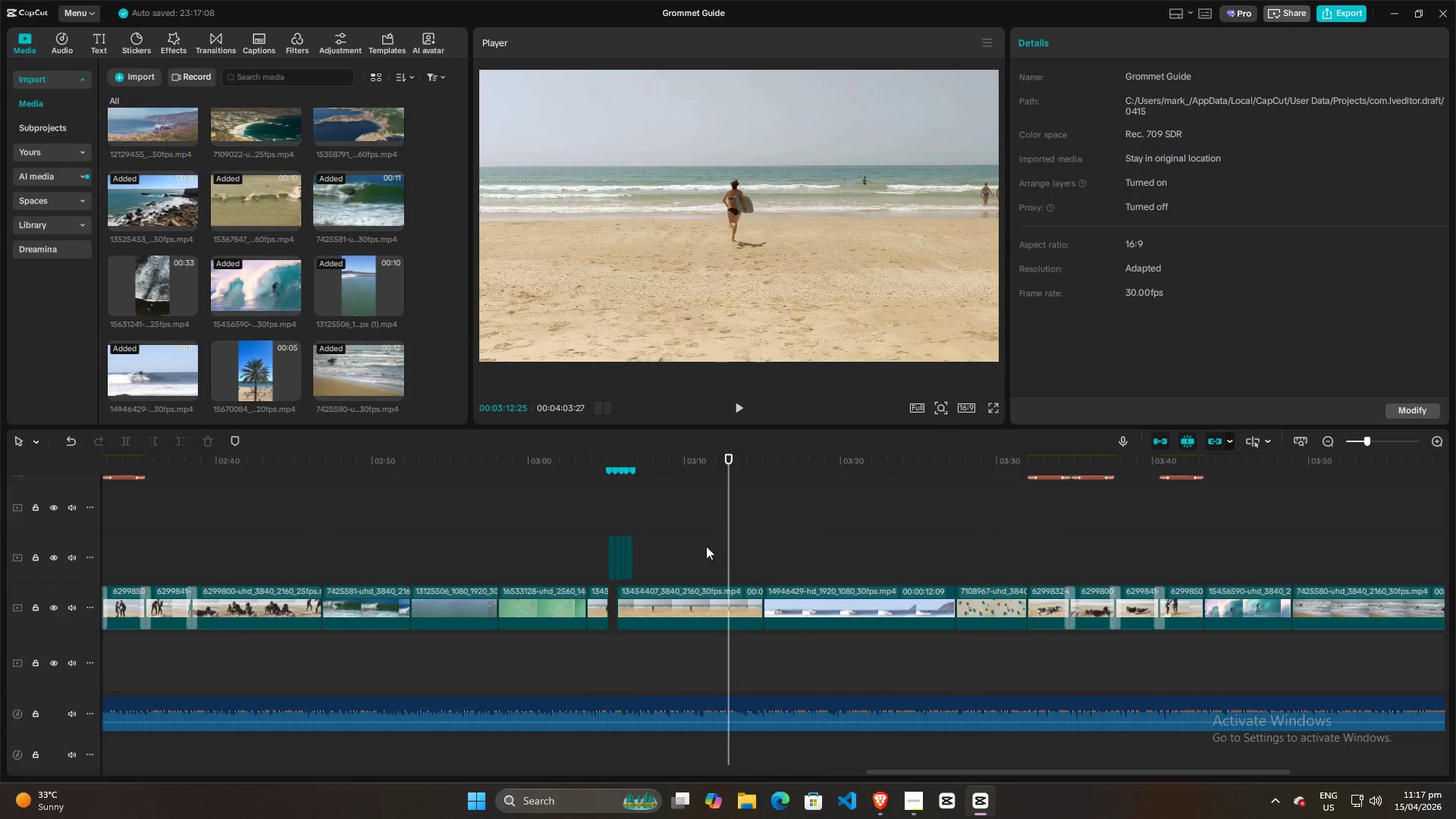 
left_click([654, 544])
 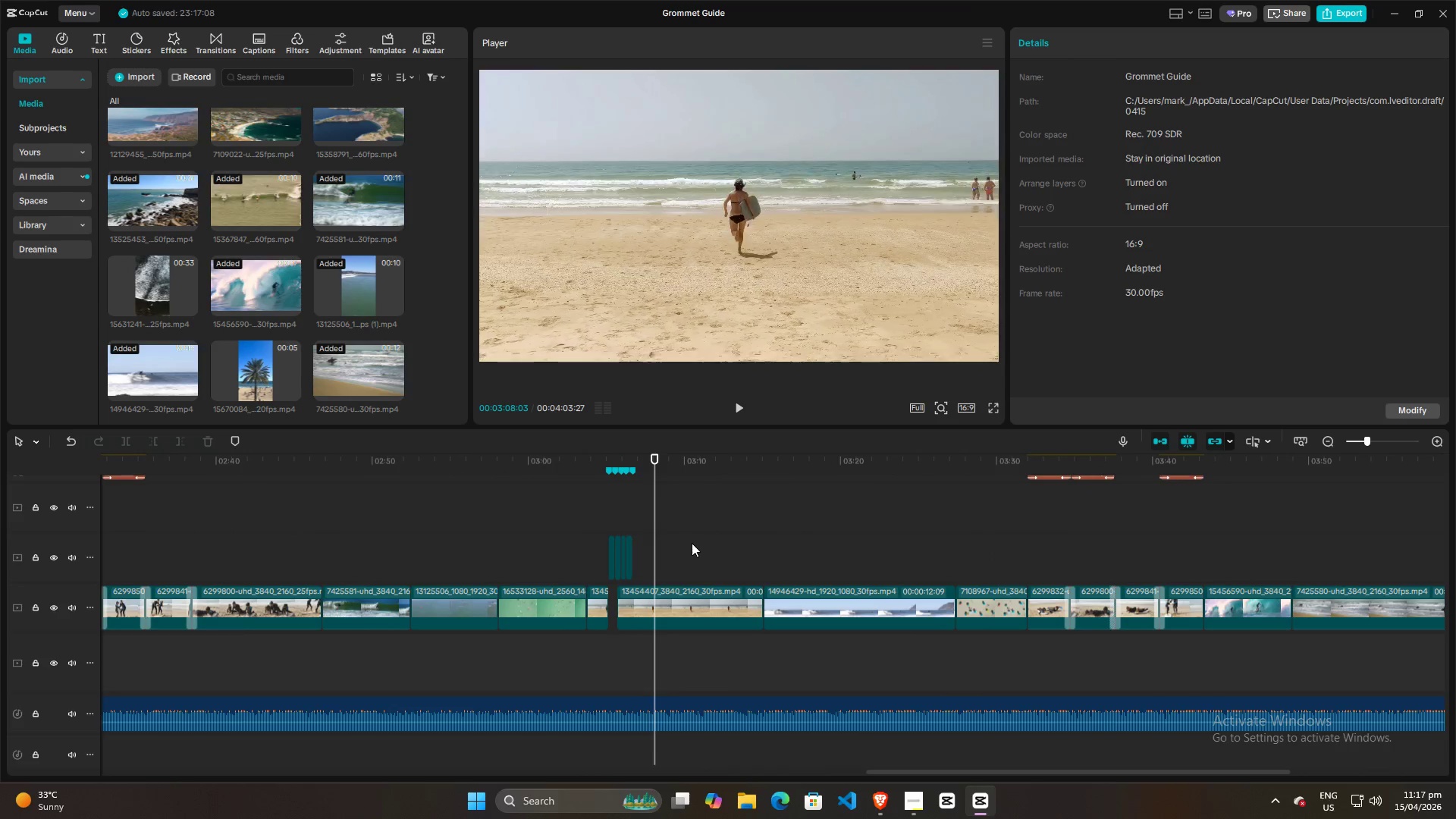 
left_click([696, 542])
 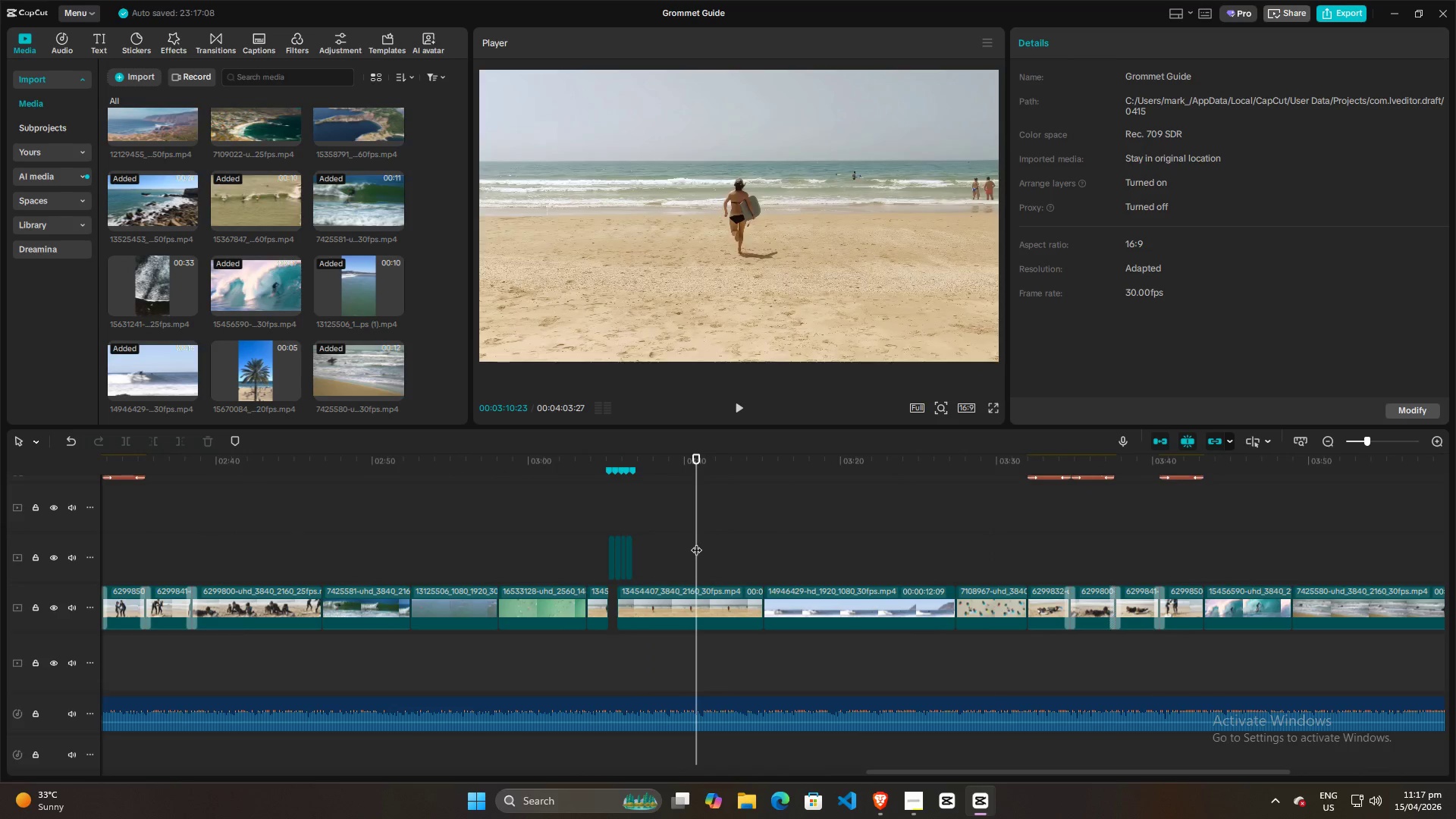 
key(Space)
 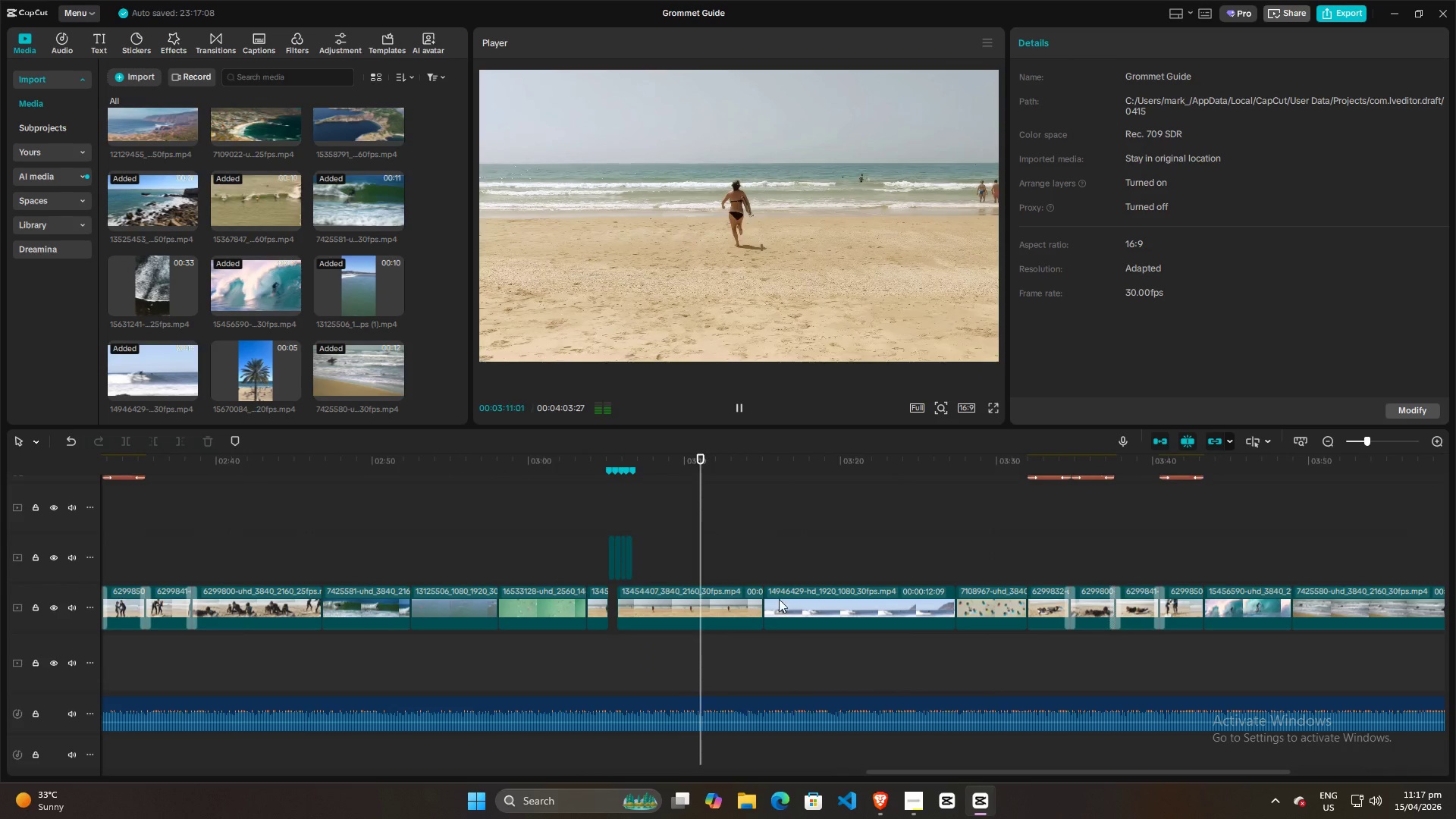 
hold_key(key=ControlLeft, duration=0.94)
scroll: coordinate [783, 557], scroll_direction: down, amount: 8.0
 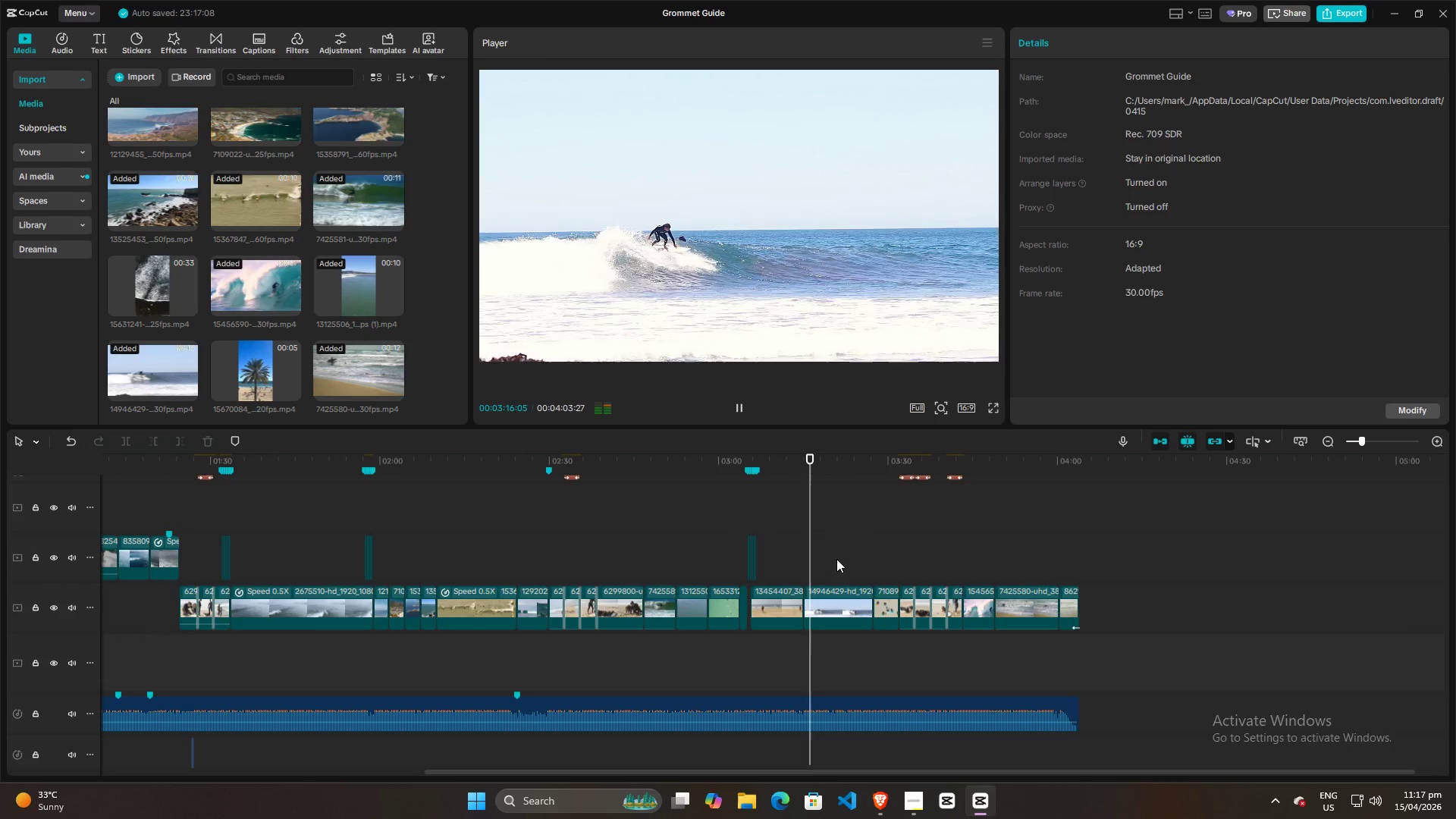 
wait(5.39)
 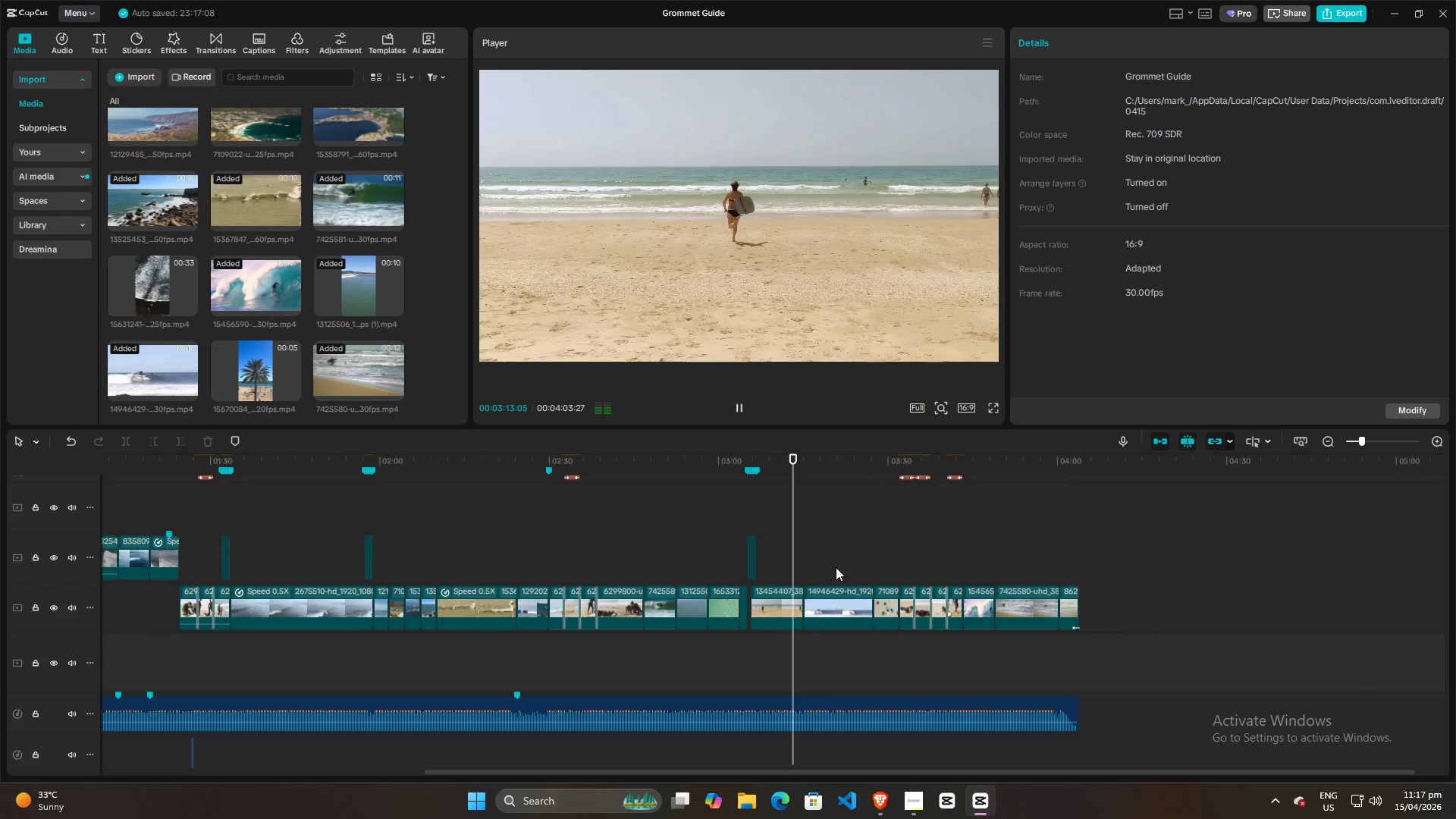 
scroll: coordinate [867, 548], scroll_direction: up, amount: 4.0
 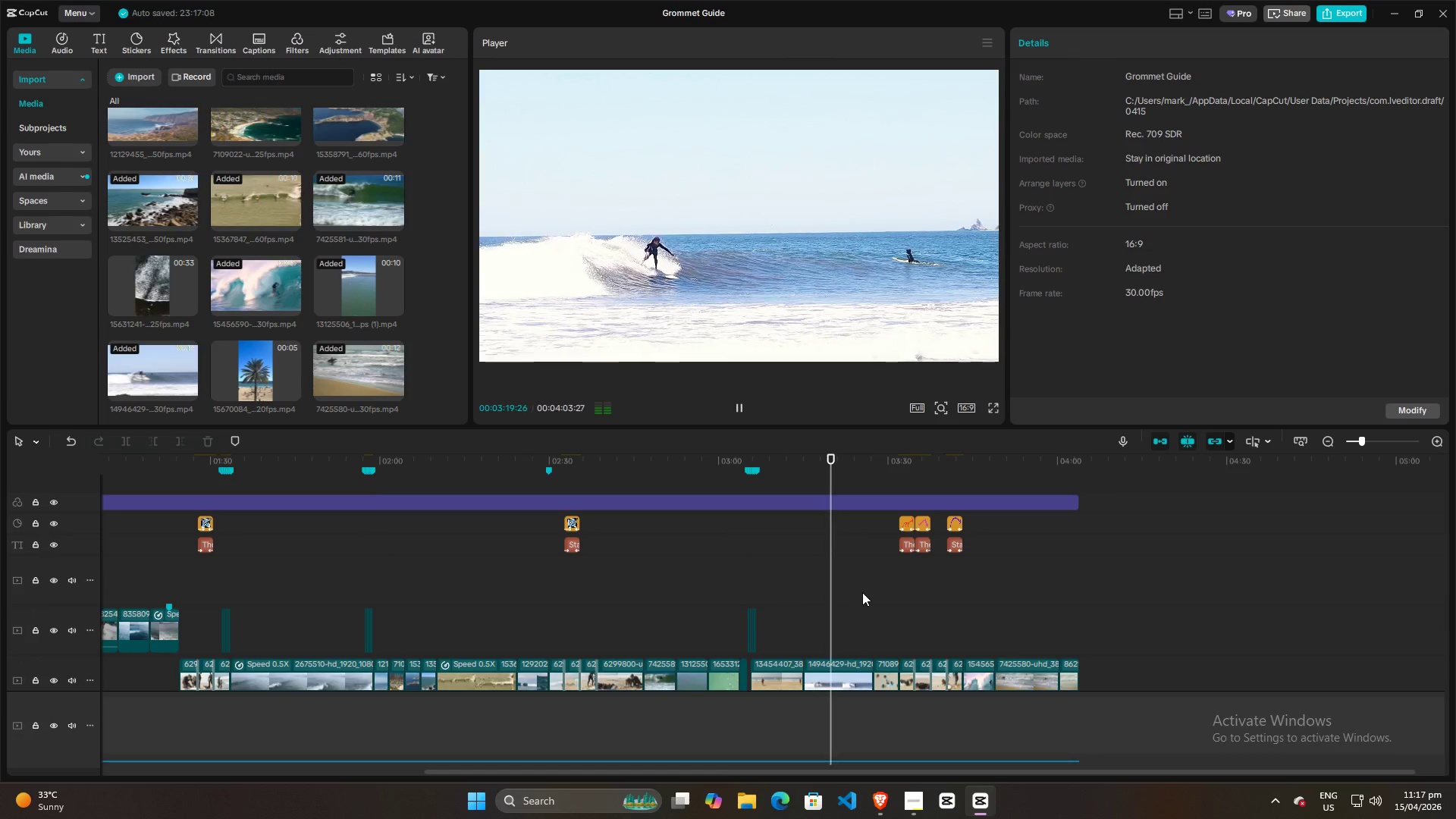 
key(Control+ControlLeft)
 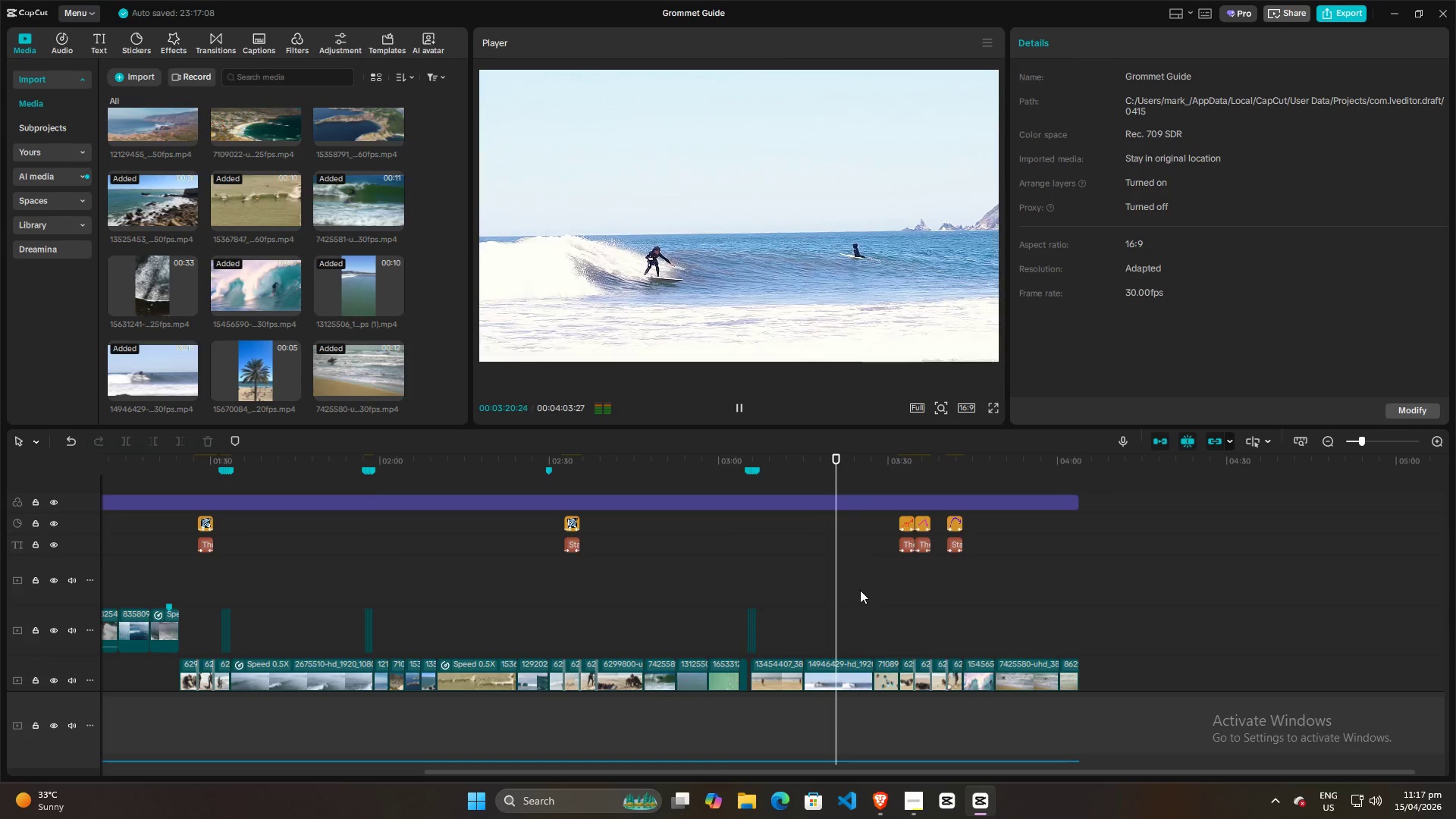 
hold_key(key=ControlLeft, duration=1.53)
scroll: coordinate [860, 590], scroll_direction: down, amount: 4.0
 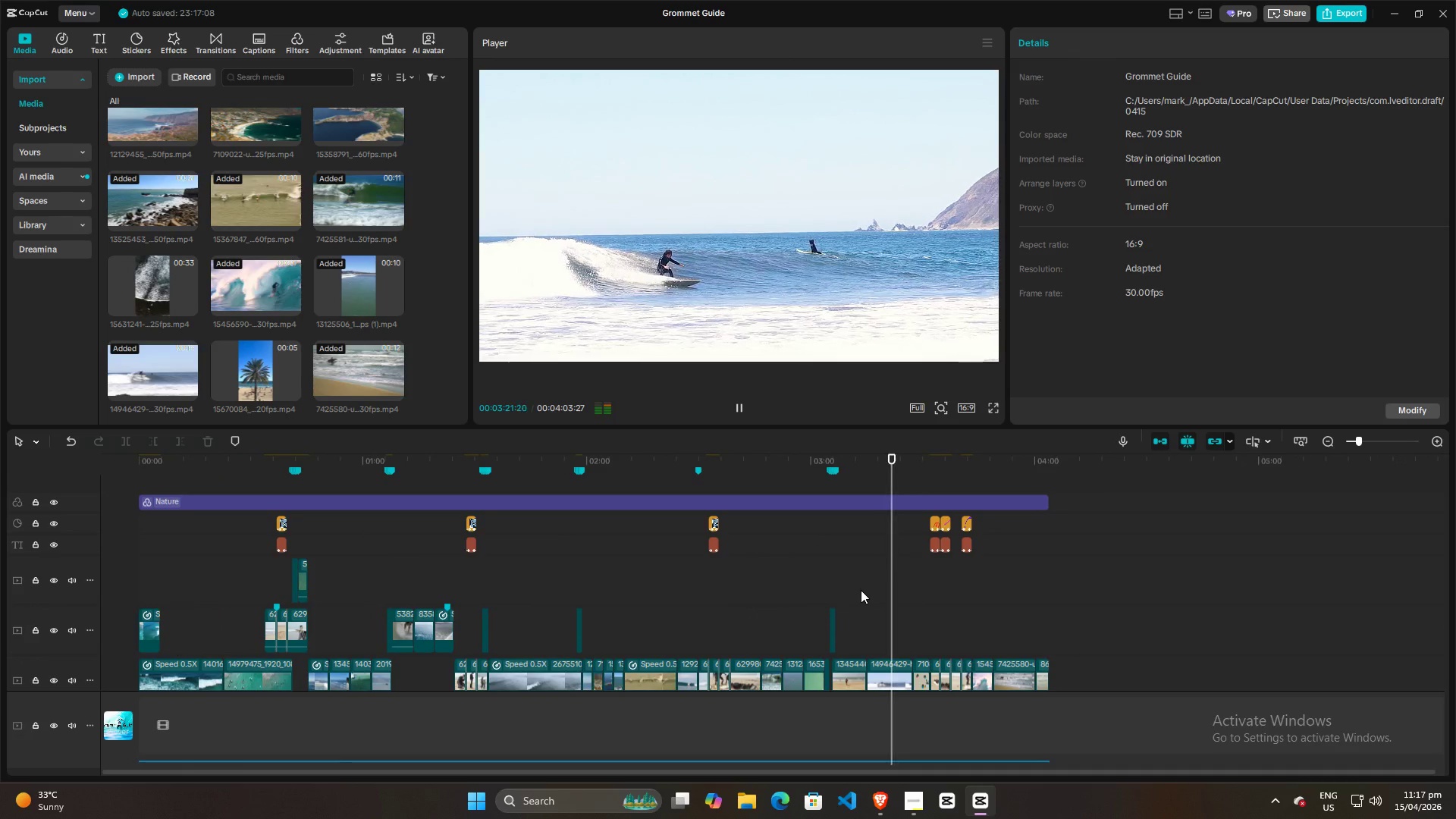 
hold_key(key=ControlLeft, duration=0.39)
 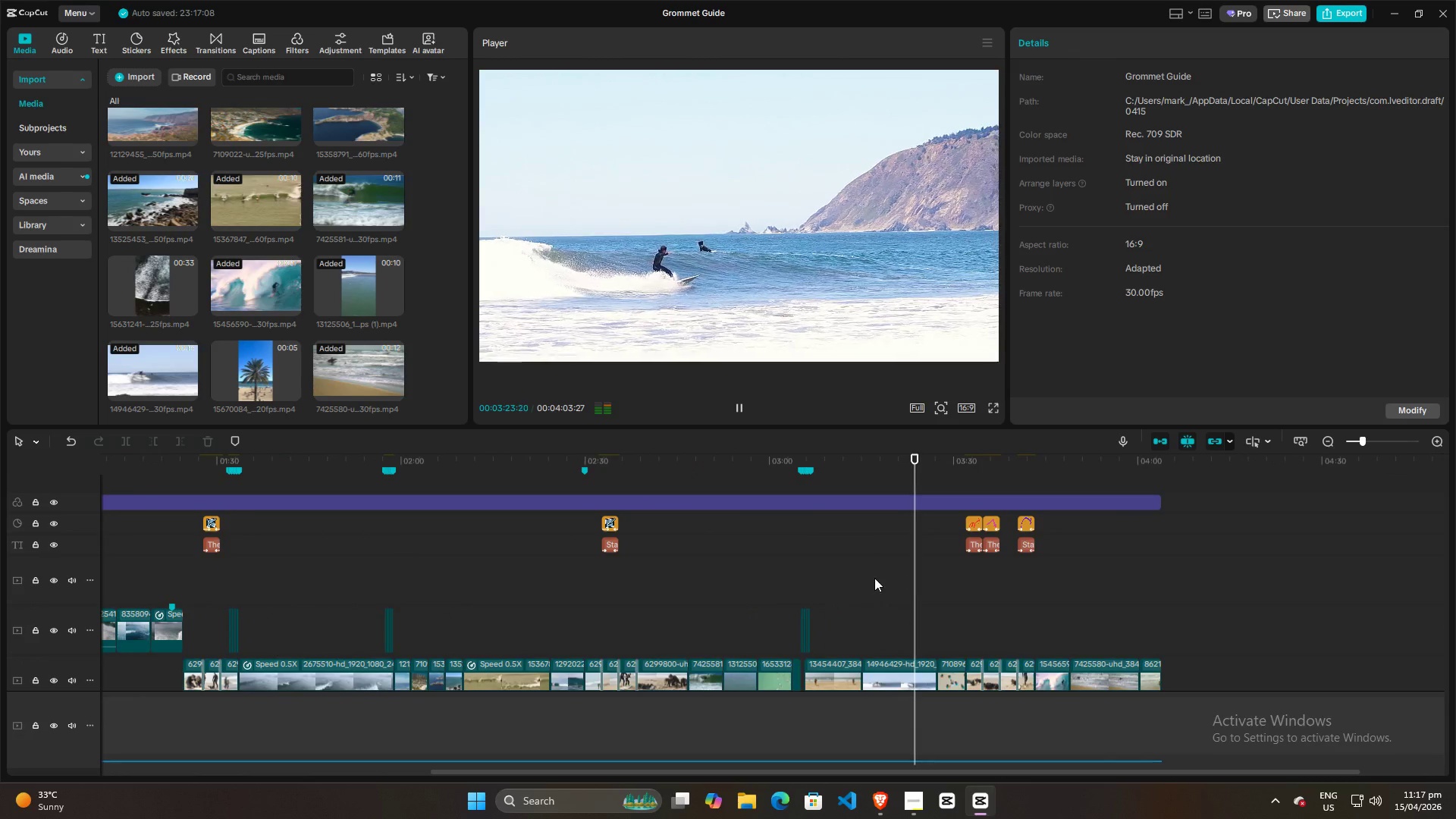 
scroll: coordinate [861, 589], scroll_direction: up, amount: 5.0
 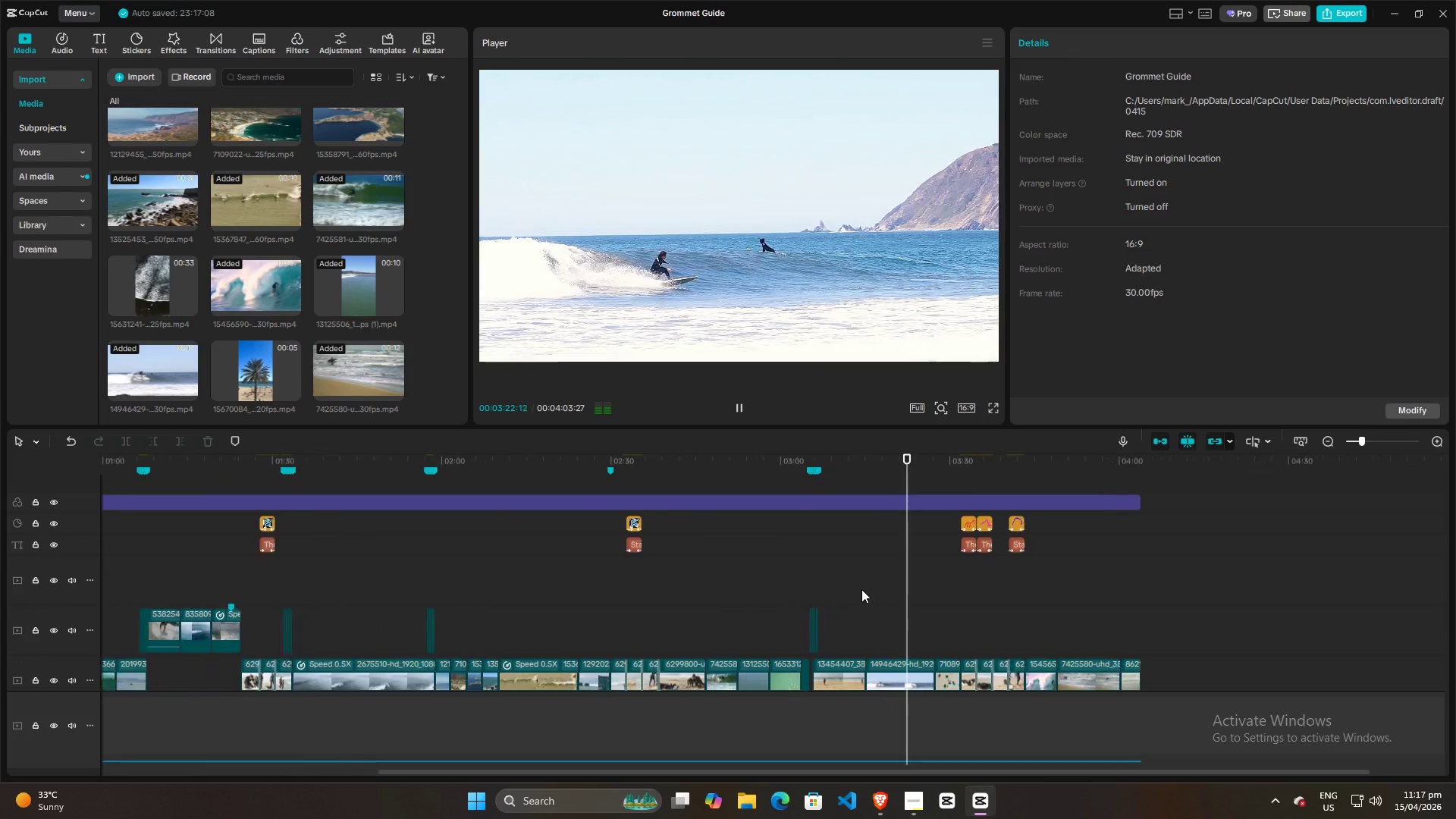 
scroll: coordinate [874, 578], scroll_direction: down, amount: 1.0
 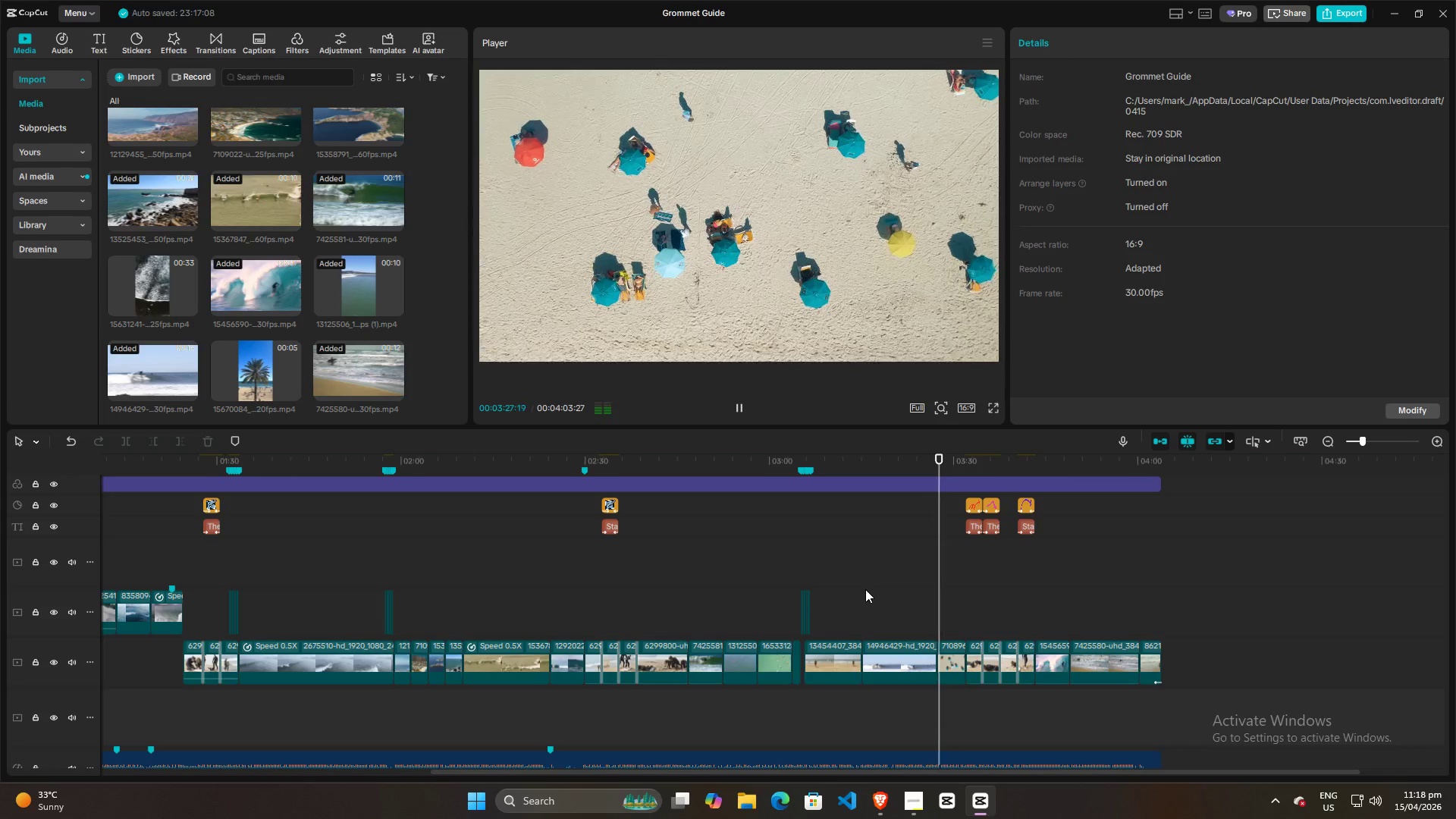 
left_click([905, 585])
 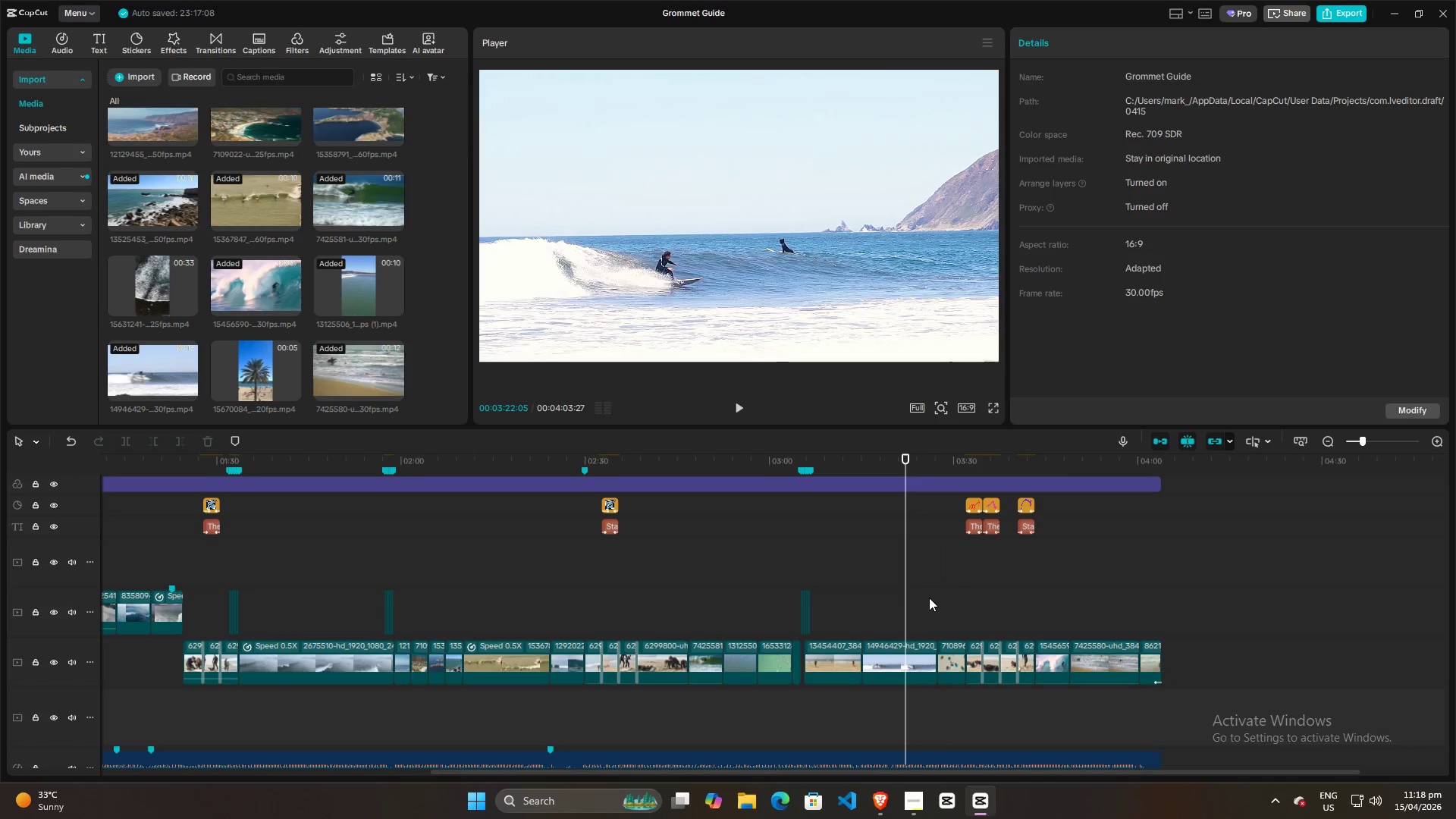 
key(Space)
 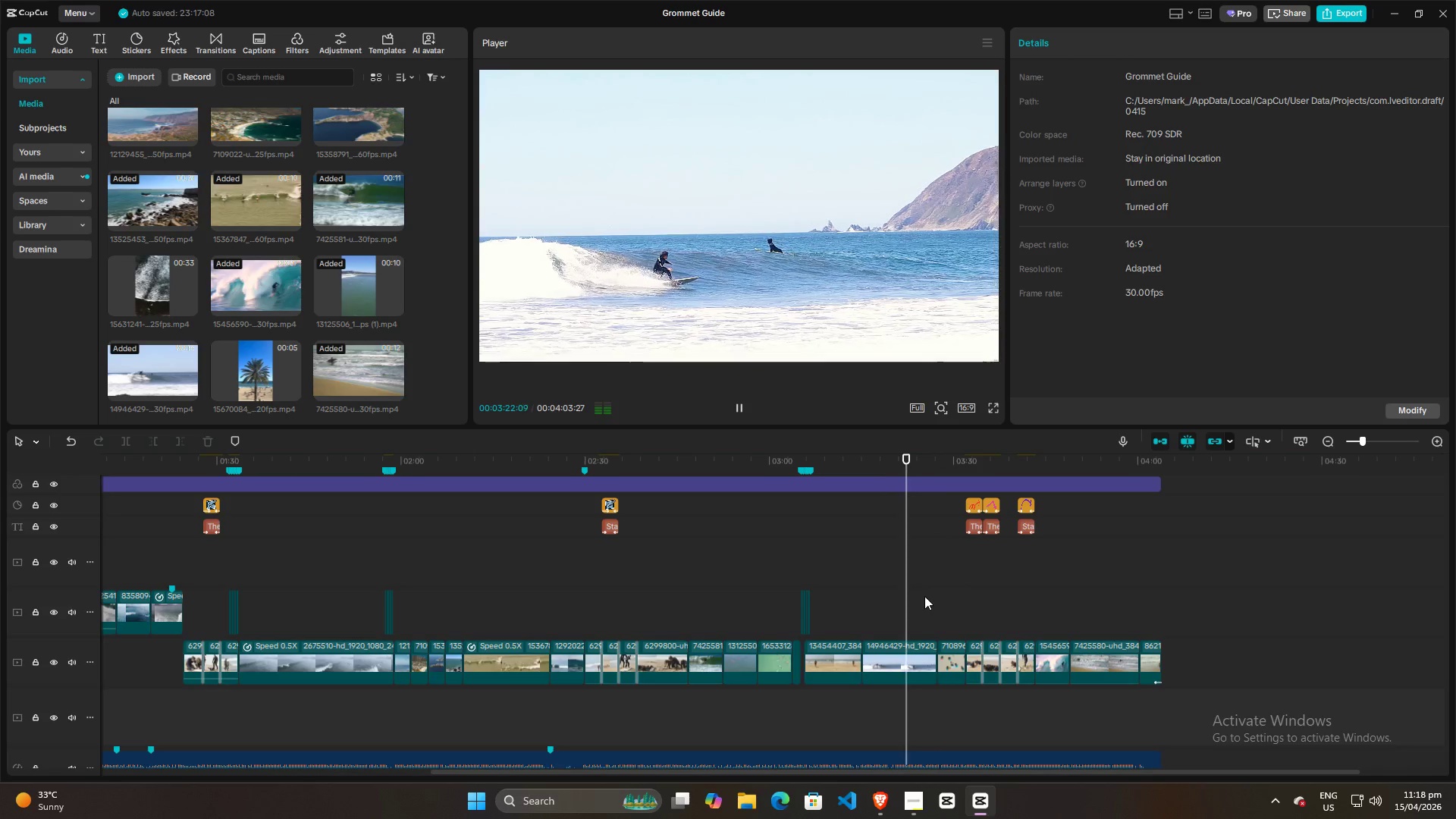 
left_click([924, 596])
 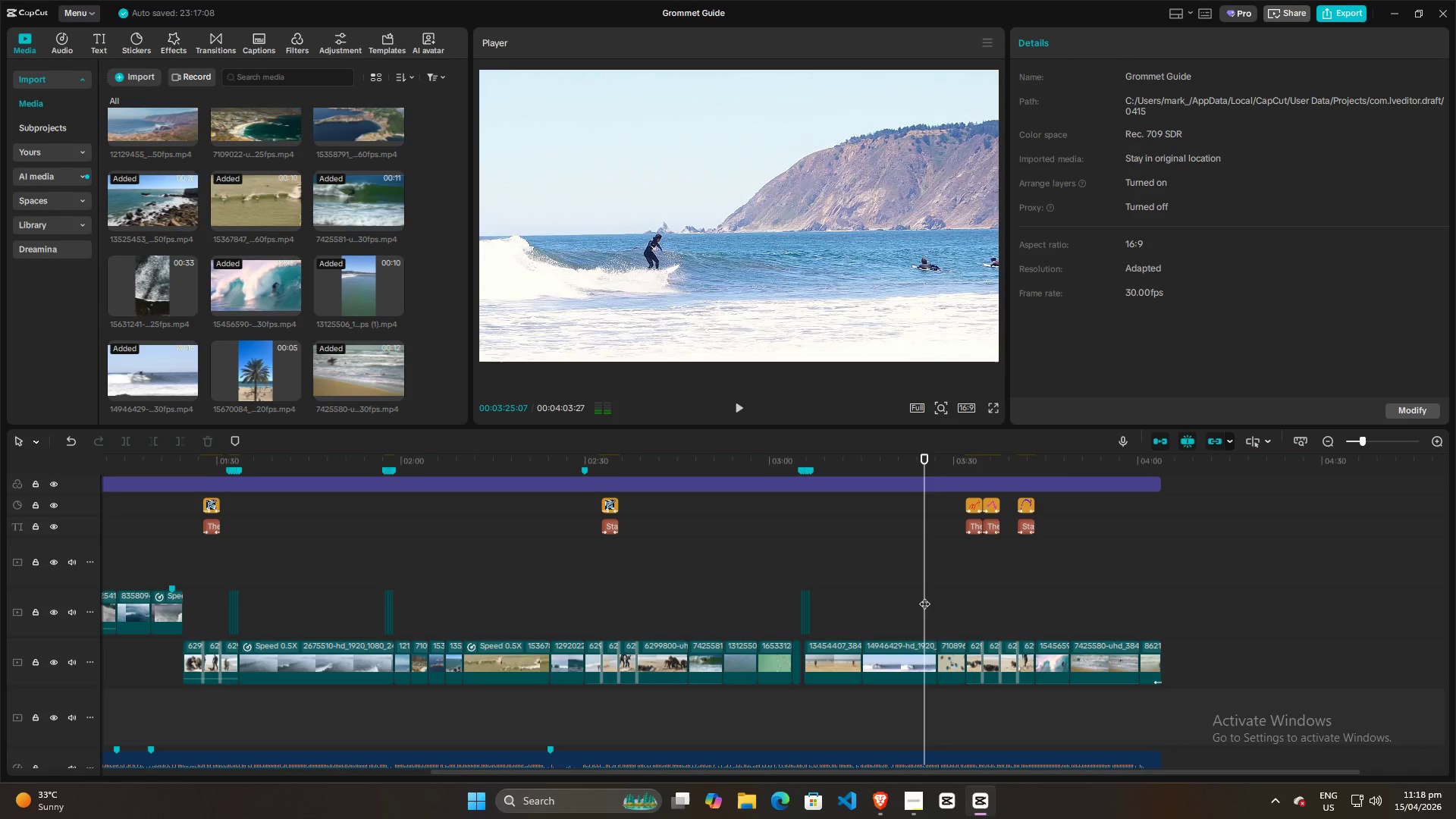 
key(Space)
 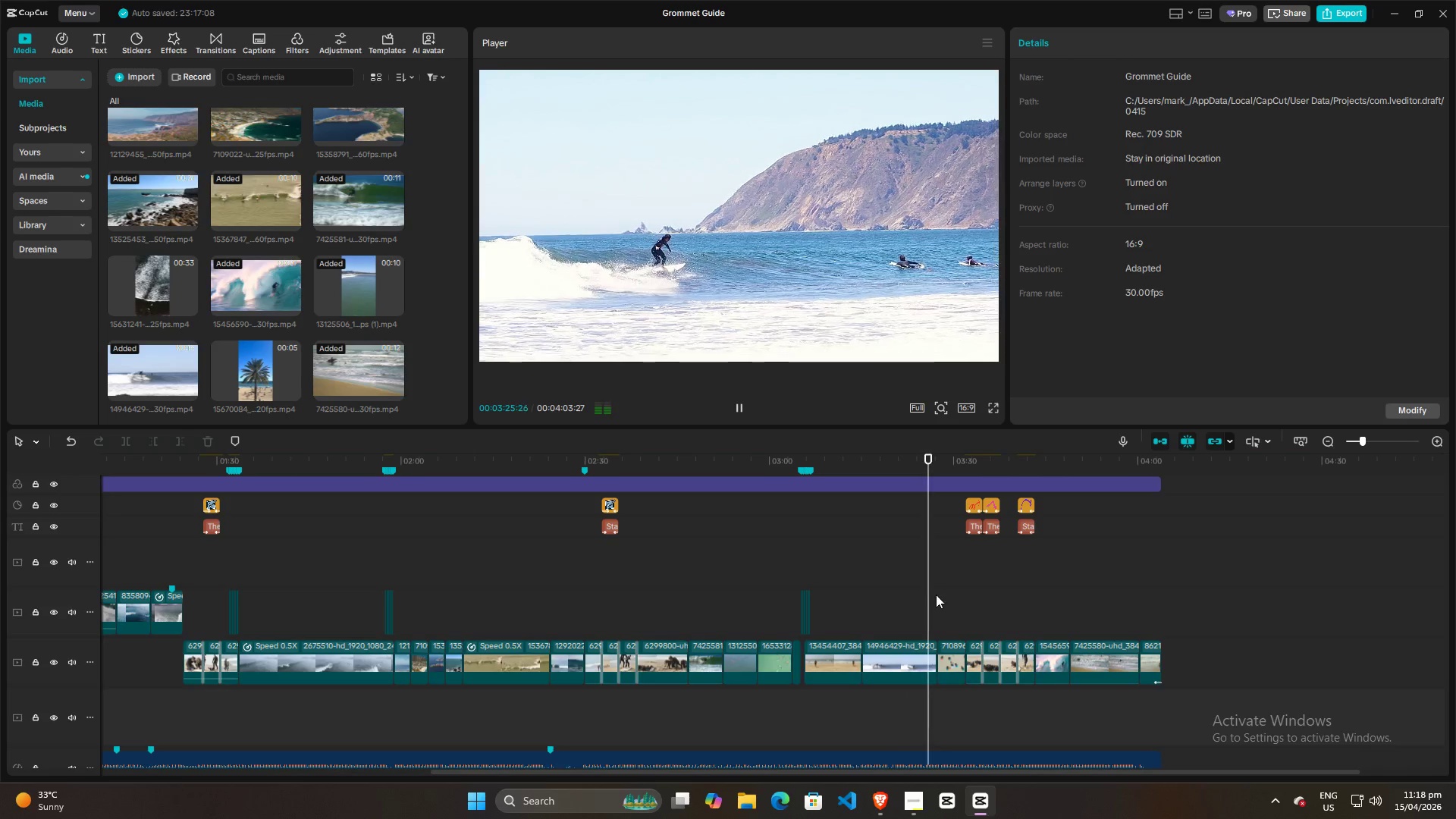 
hold_key(key=ControlLeft, duration=1.5)
scroll: coordinate [938, 595], scroll_direction: up, amount: 10.0
 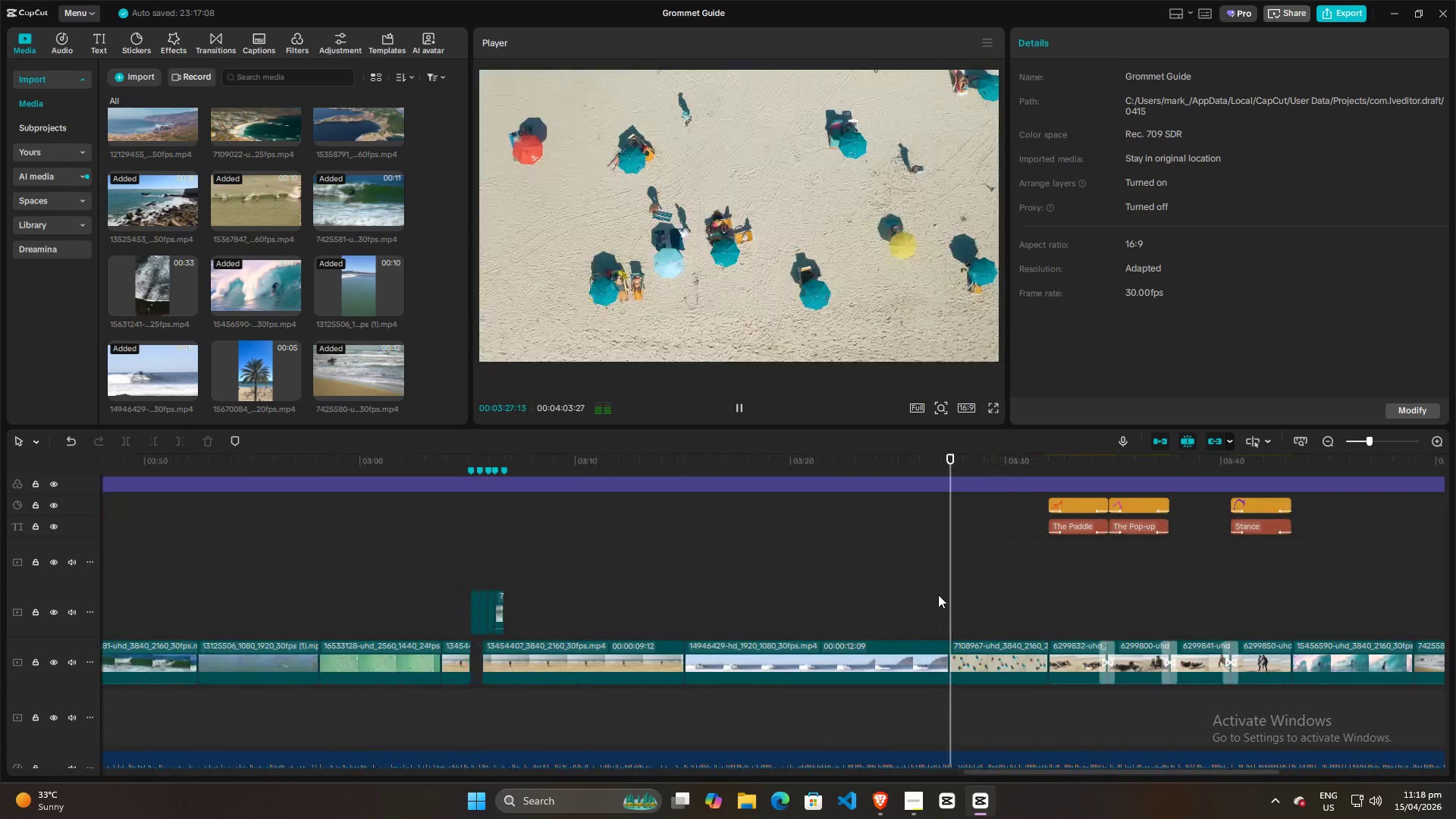 
hold_key(key=ControlLeft, duration=0.52)
 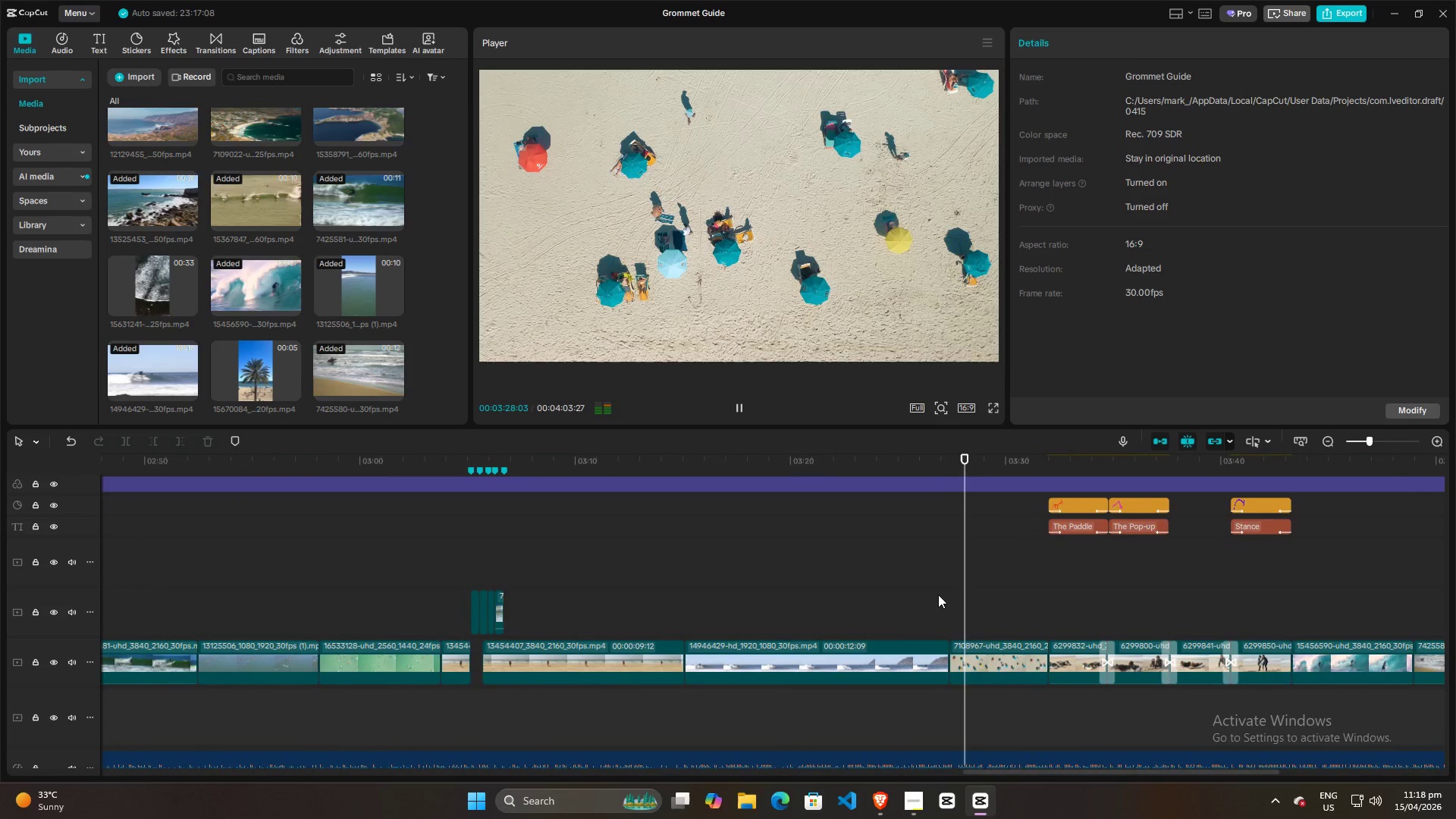 
key(Space)
 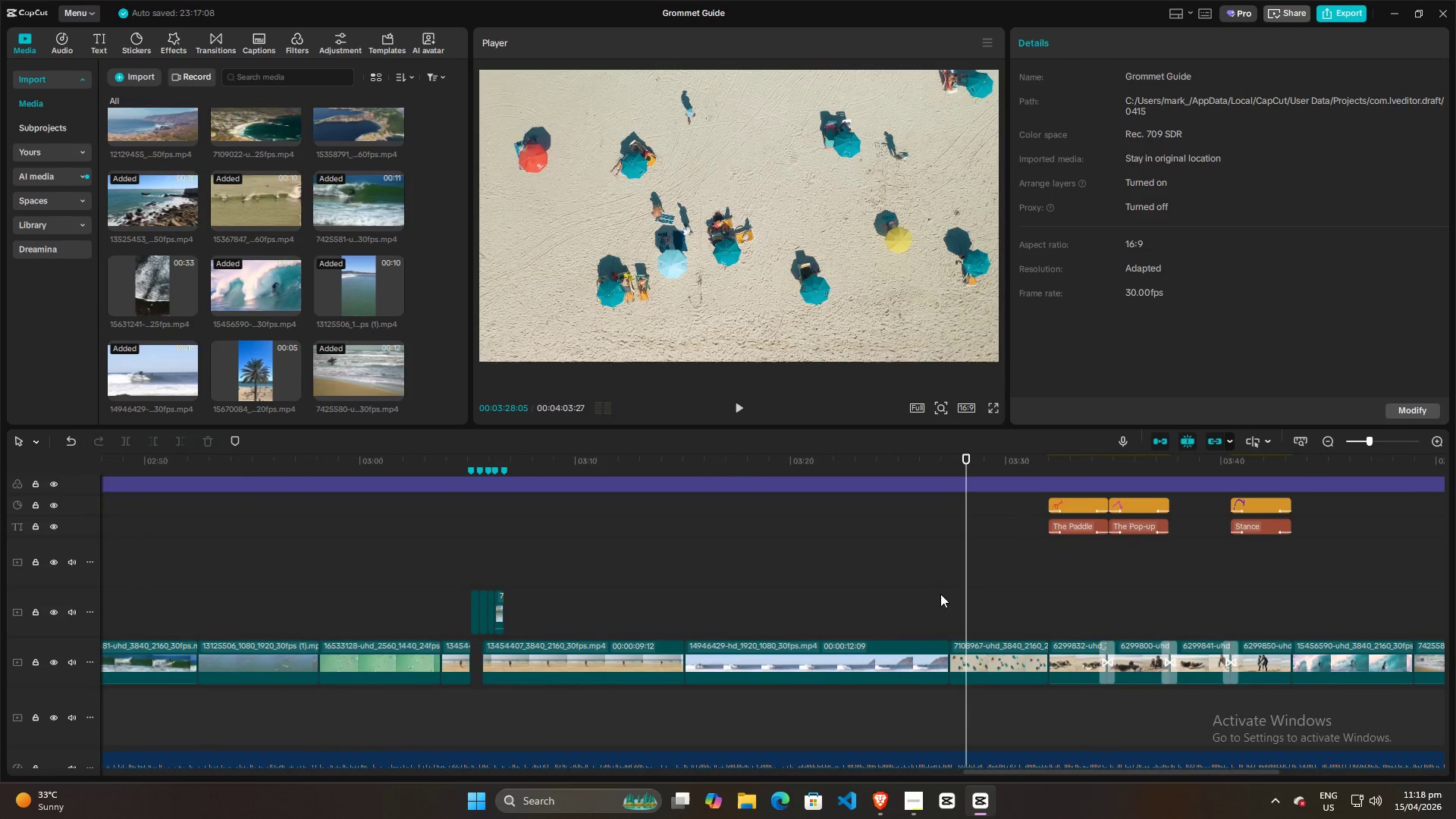 
left_click([940, 594])
 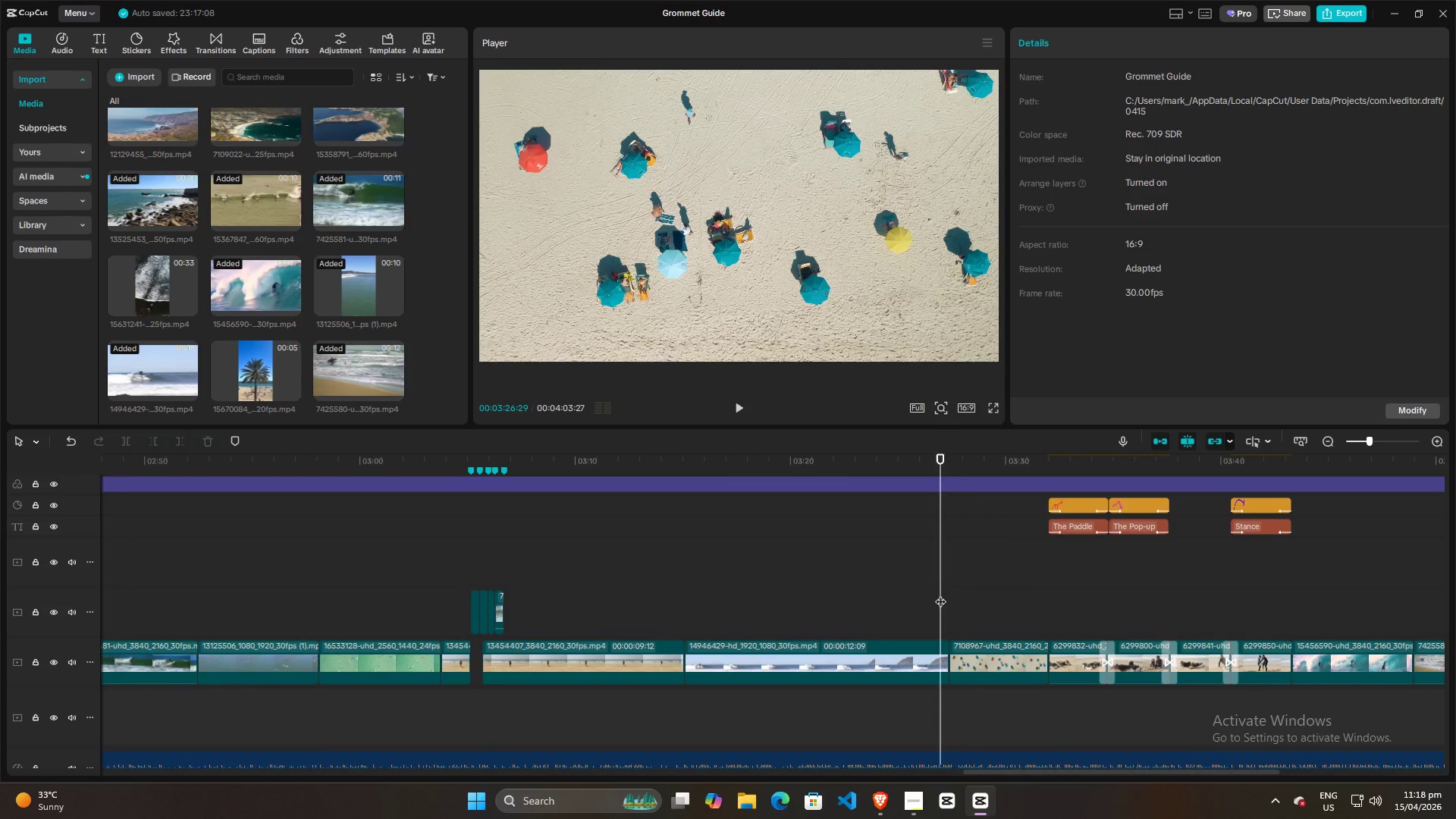 
key(Space)
 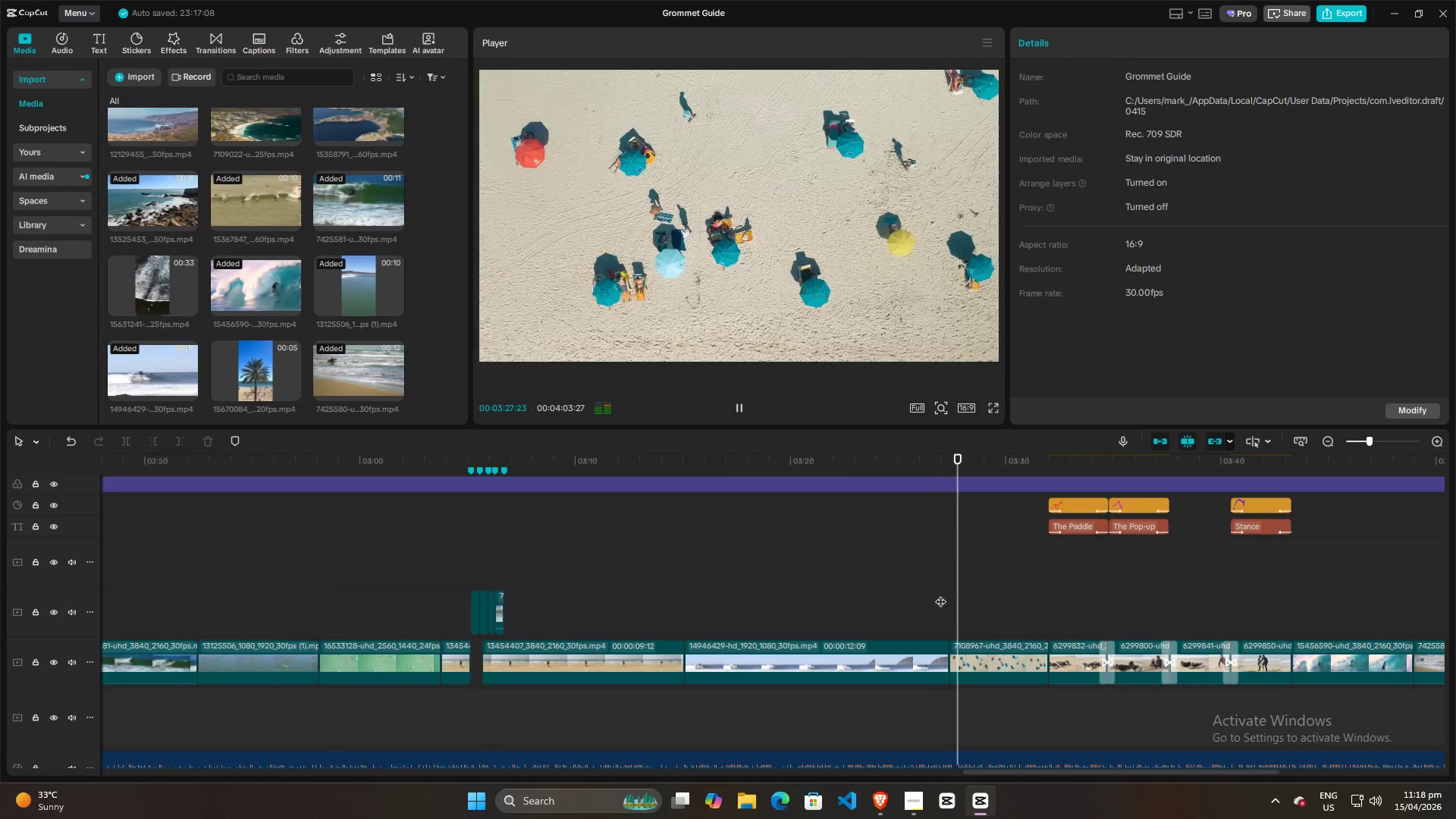 
key(Space)
 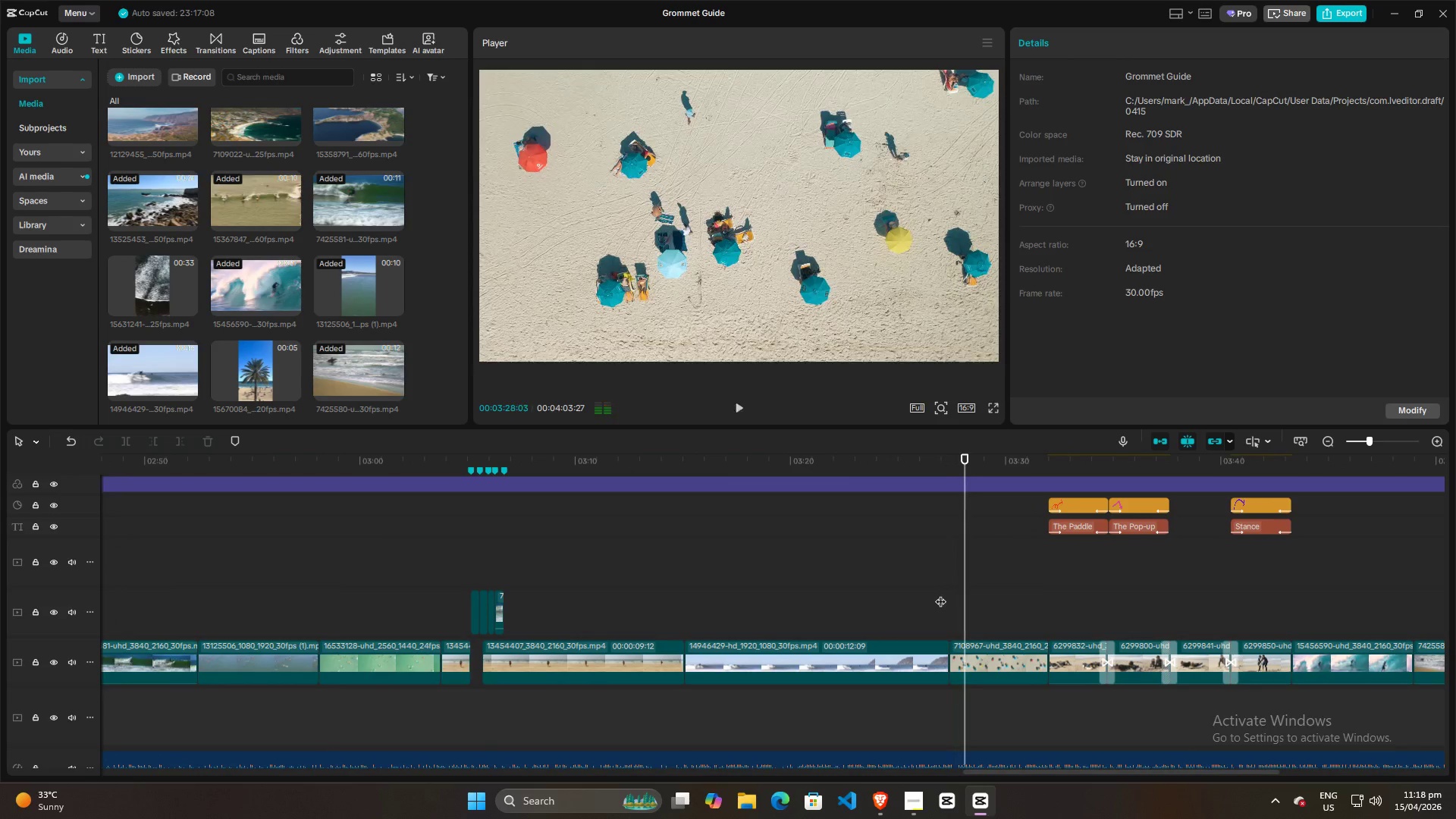 
left_click([940, 594])
 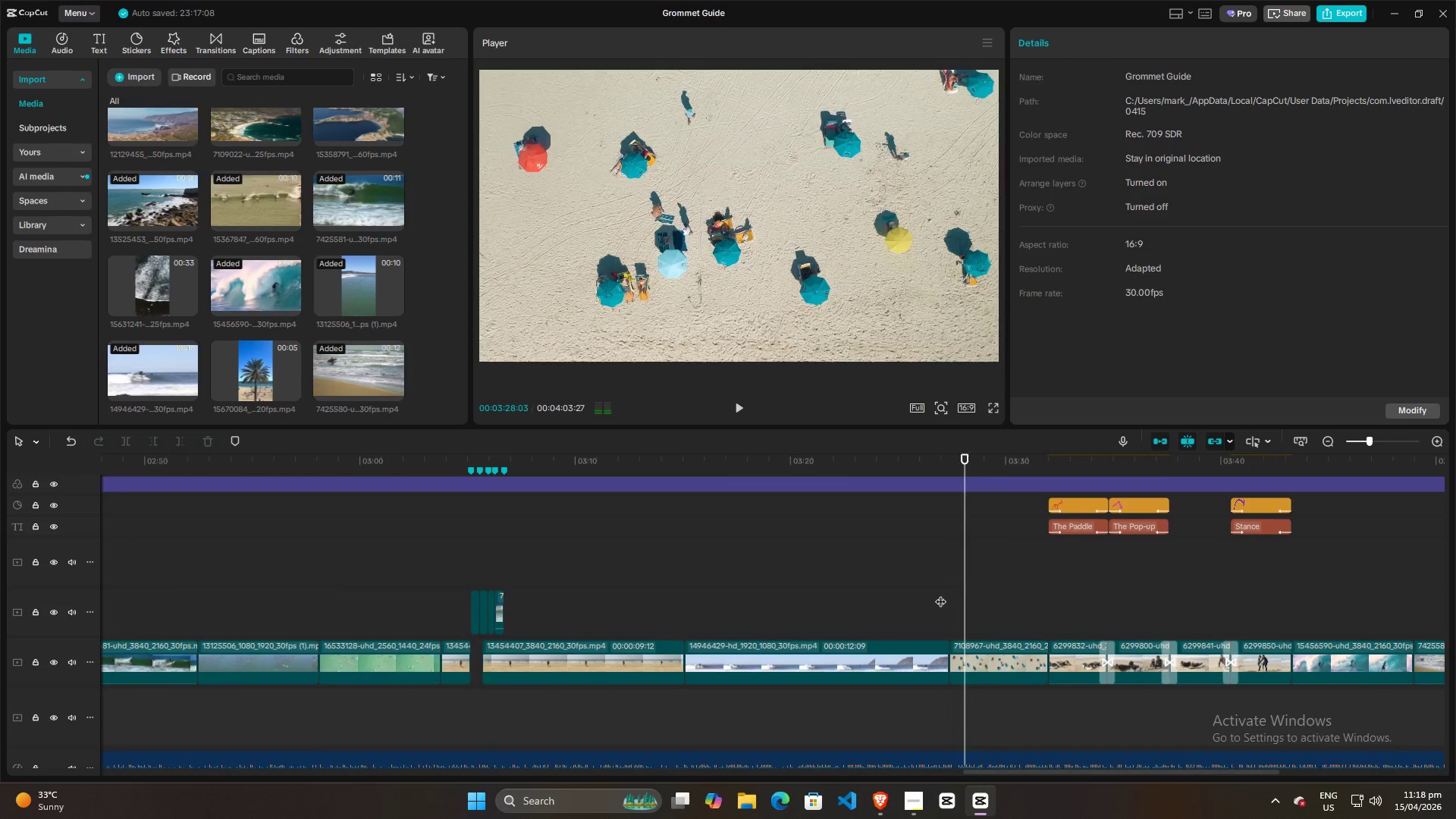 
key(Space)
 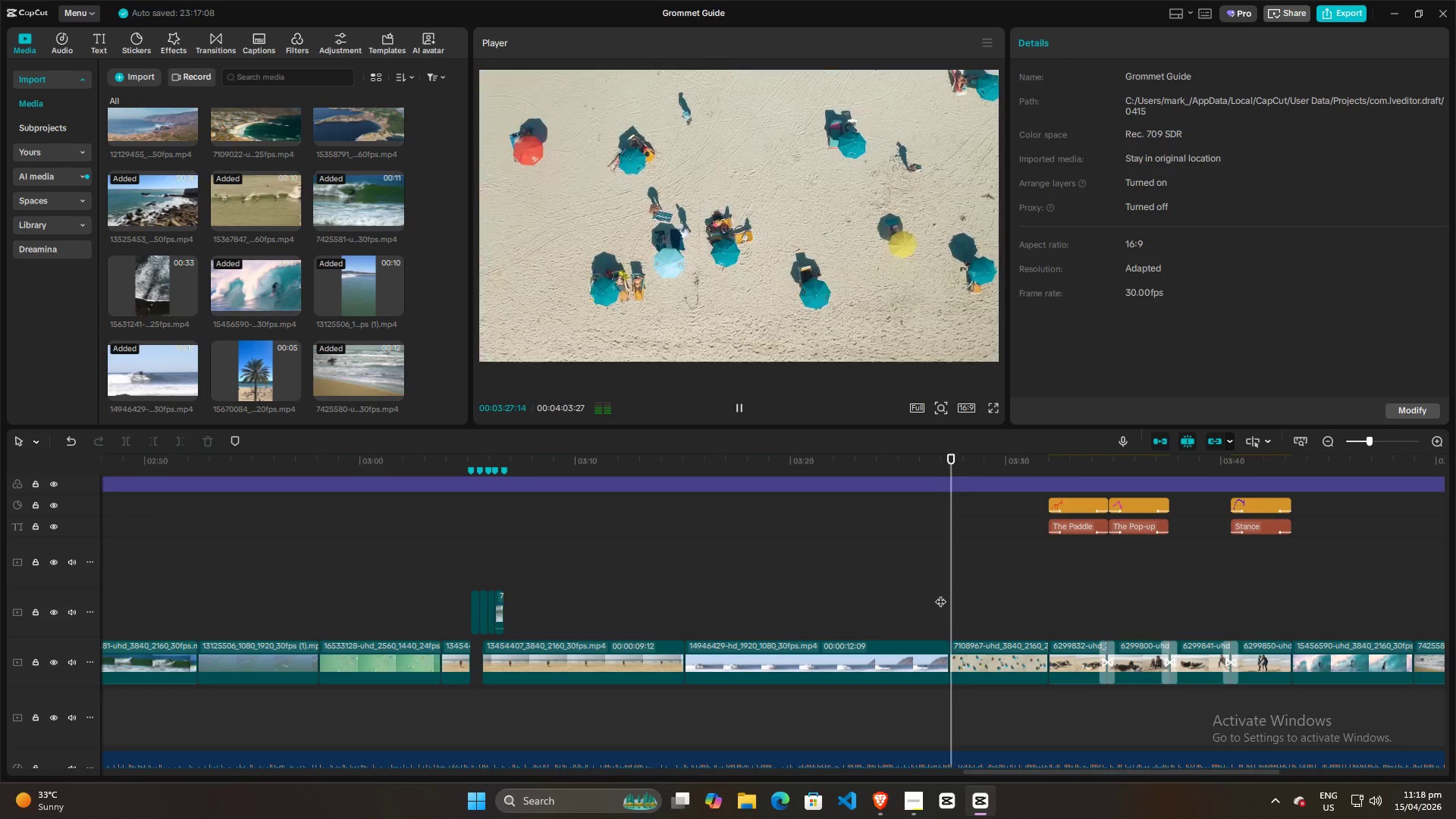 
key(Space)
 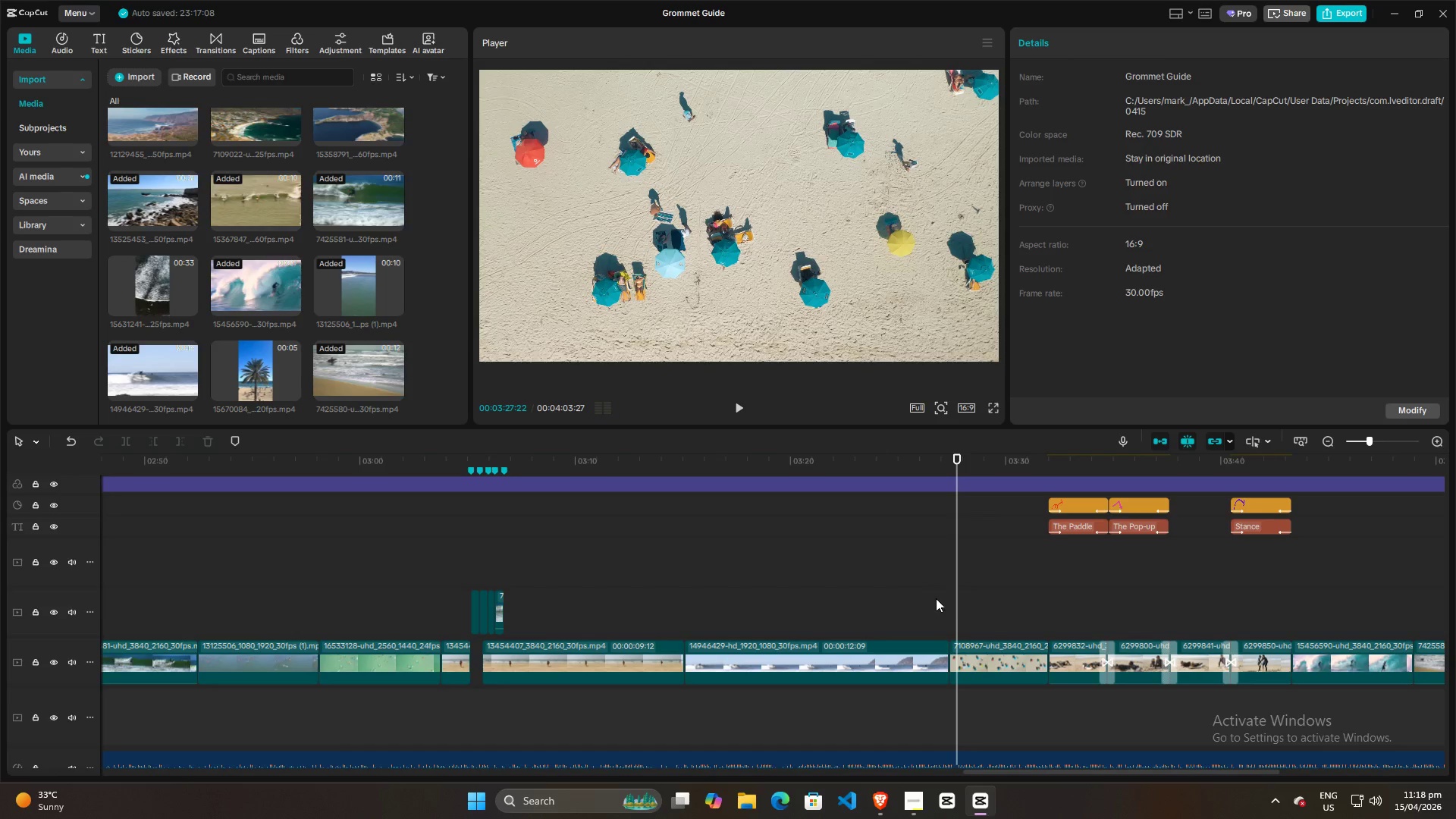 
key(Space)
 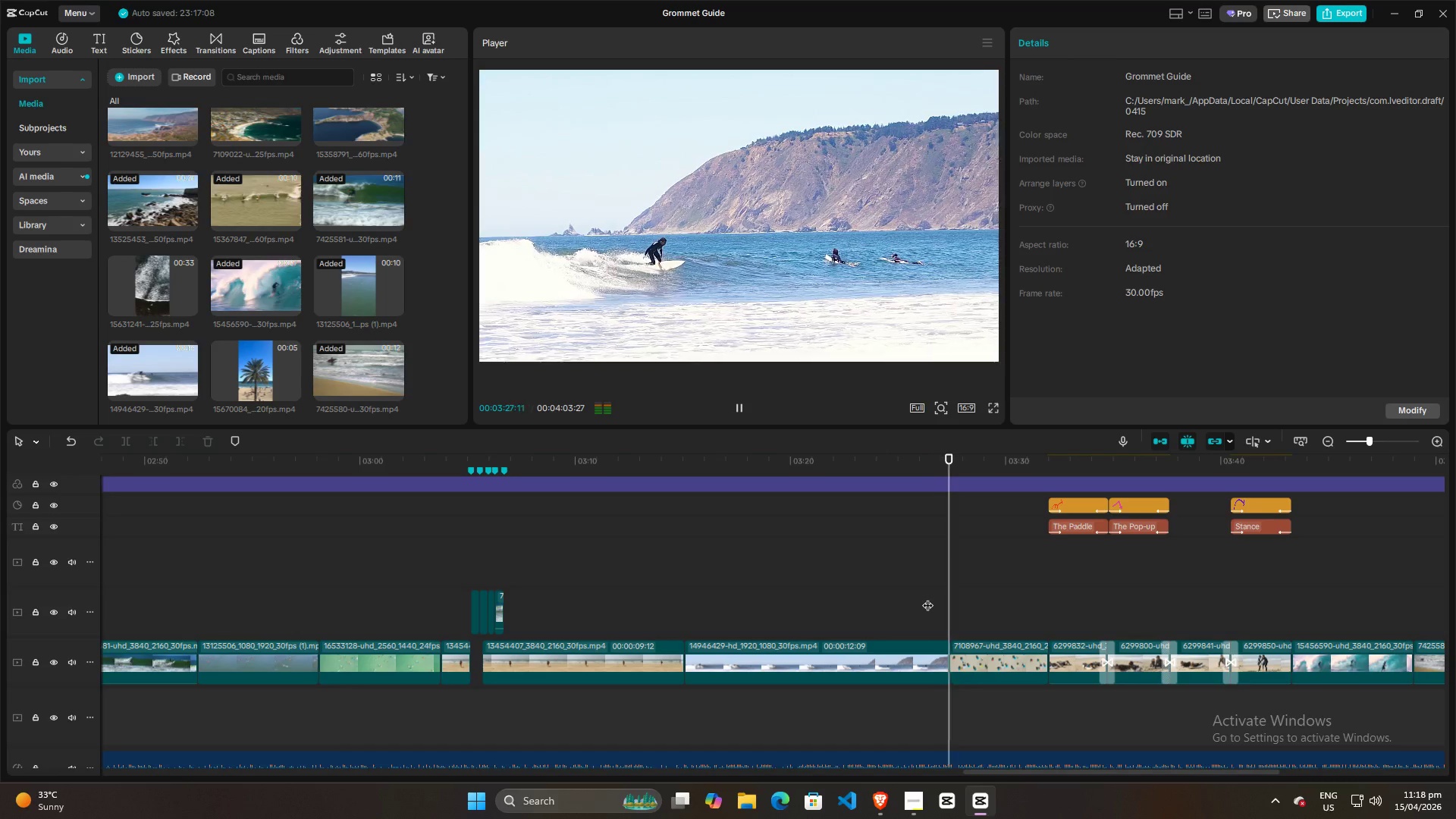 
key(Space)
 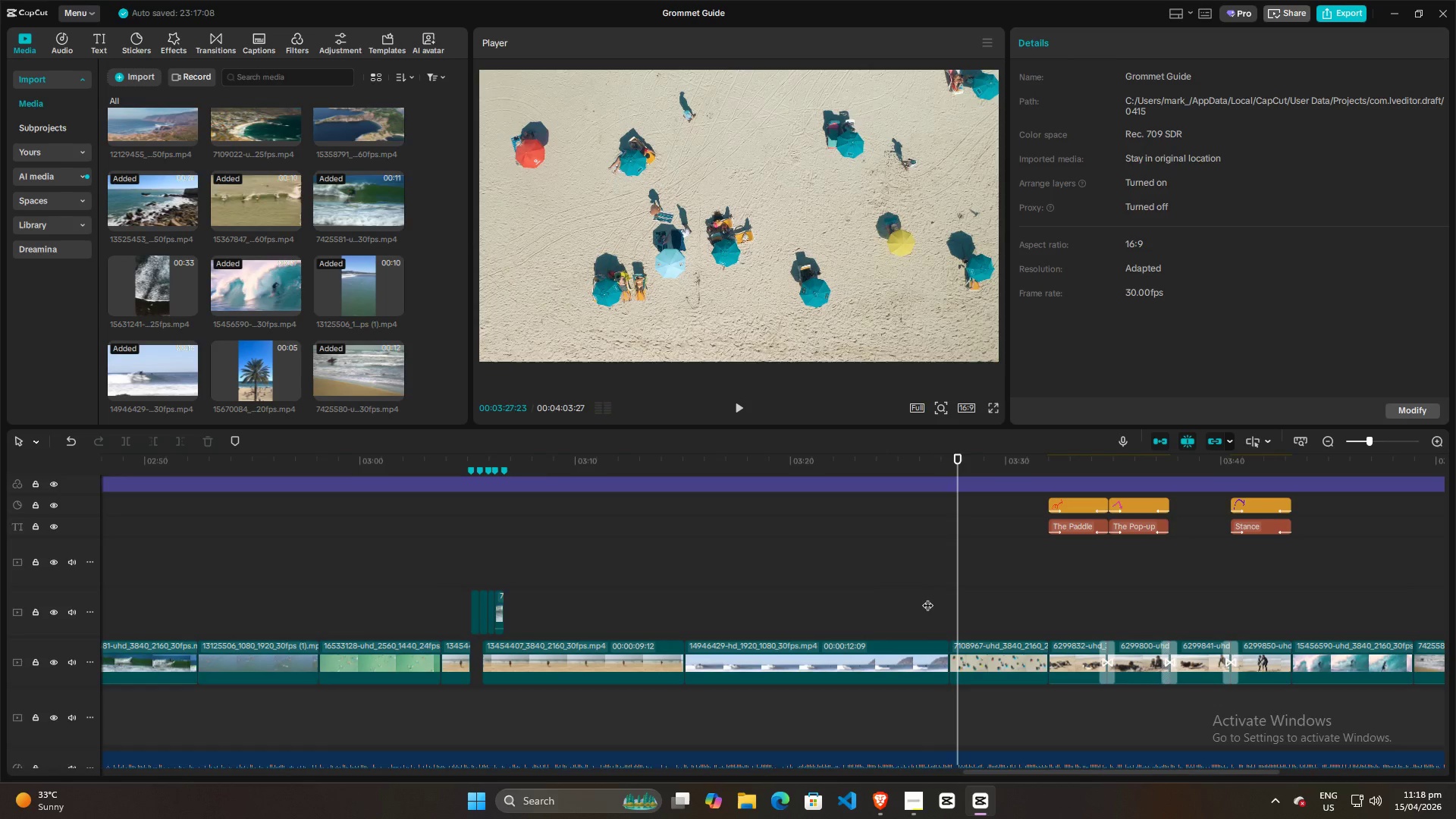 
hold_key(key=ControlLeft, duration=0.62)
 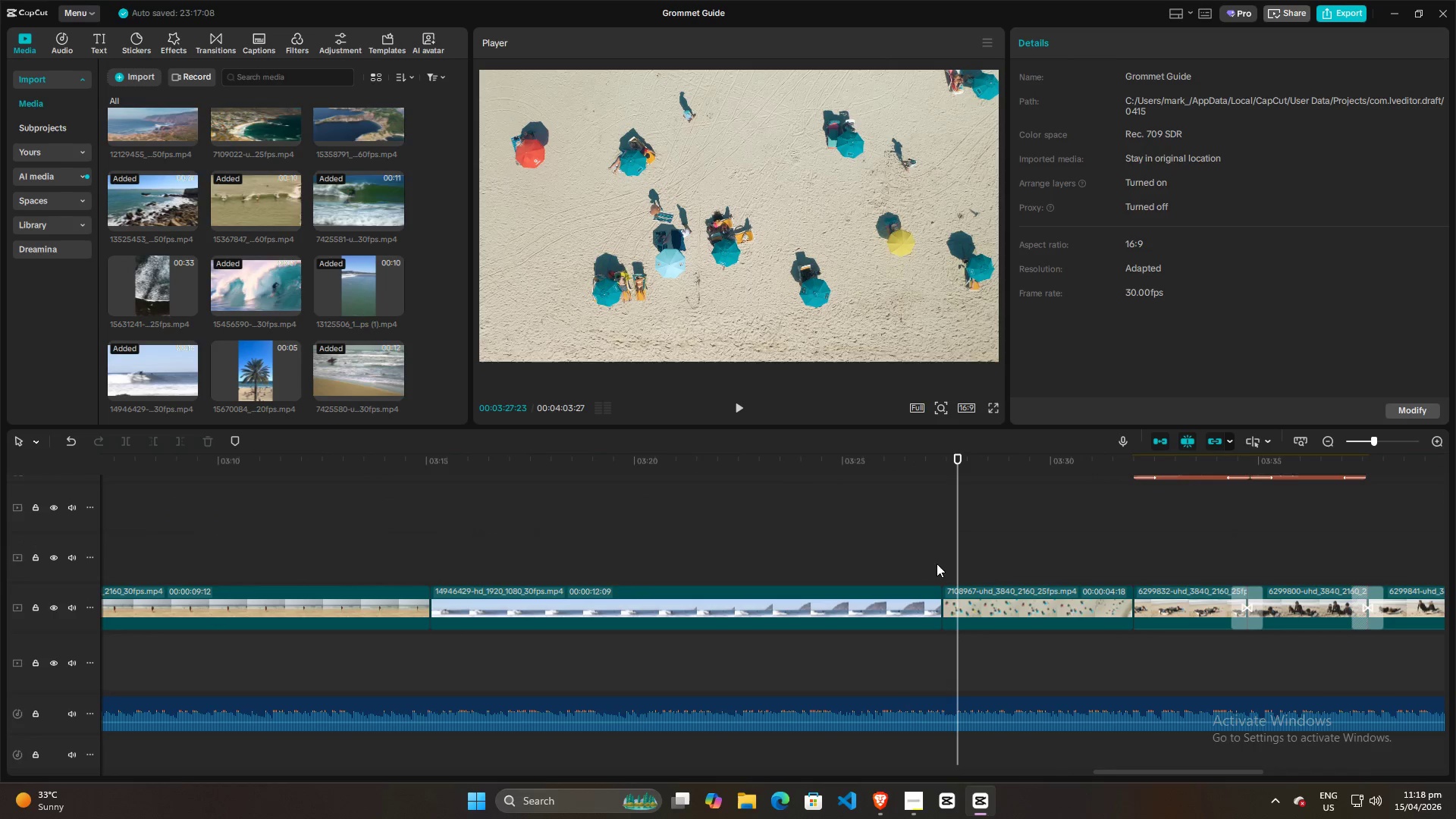 
left_click([937, 563])
 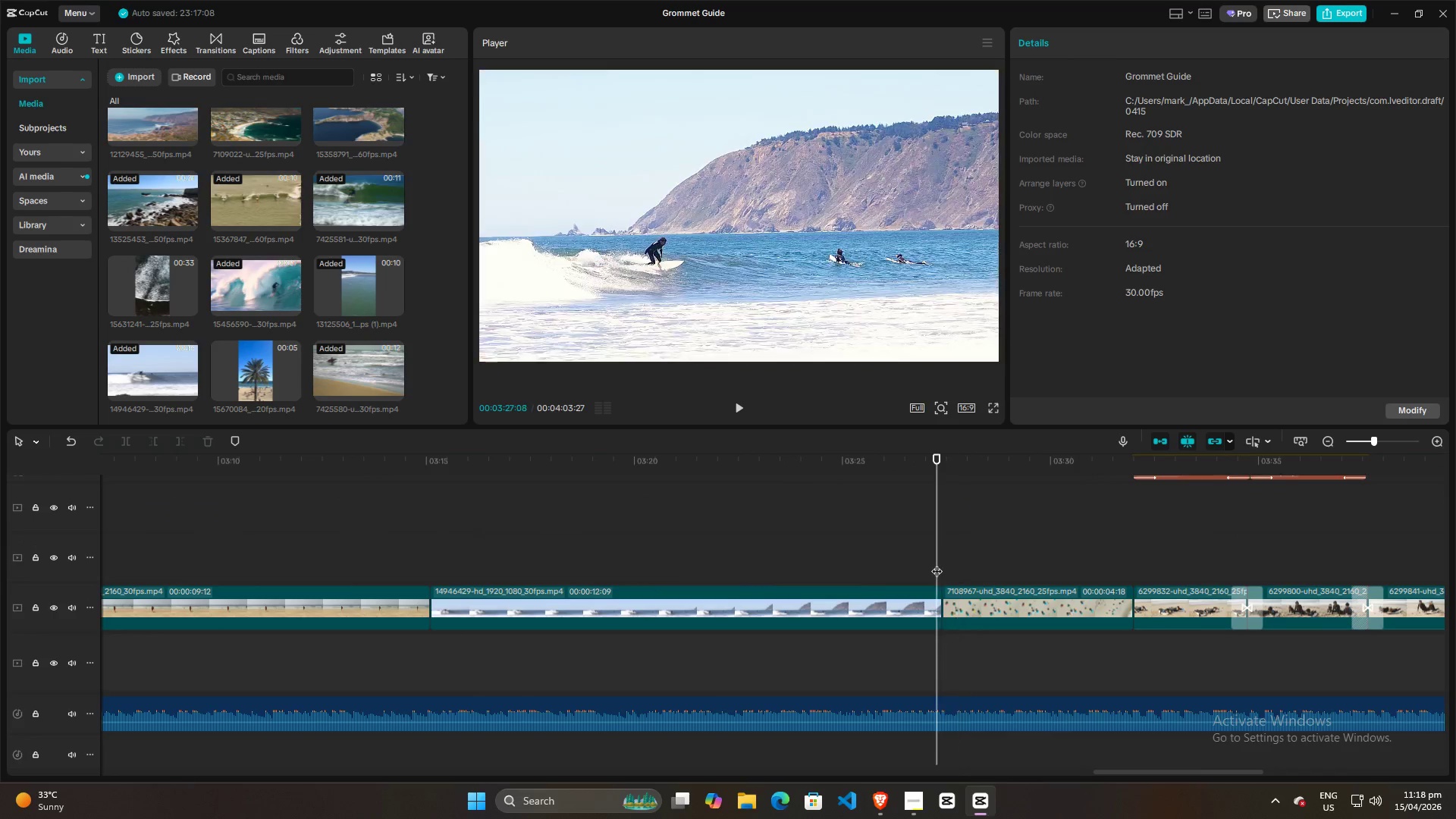 
scroll: coordinate [940, 570], scroll_direction: up, amount: 6.0
 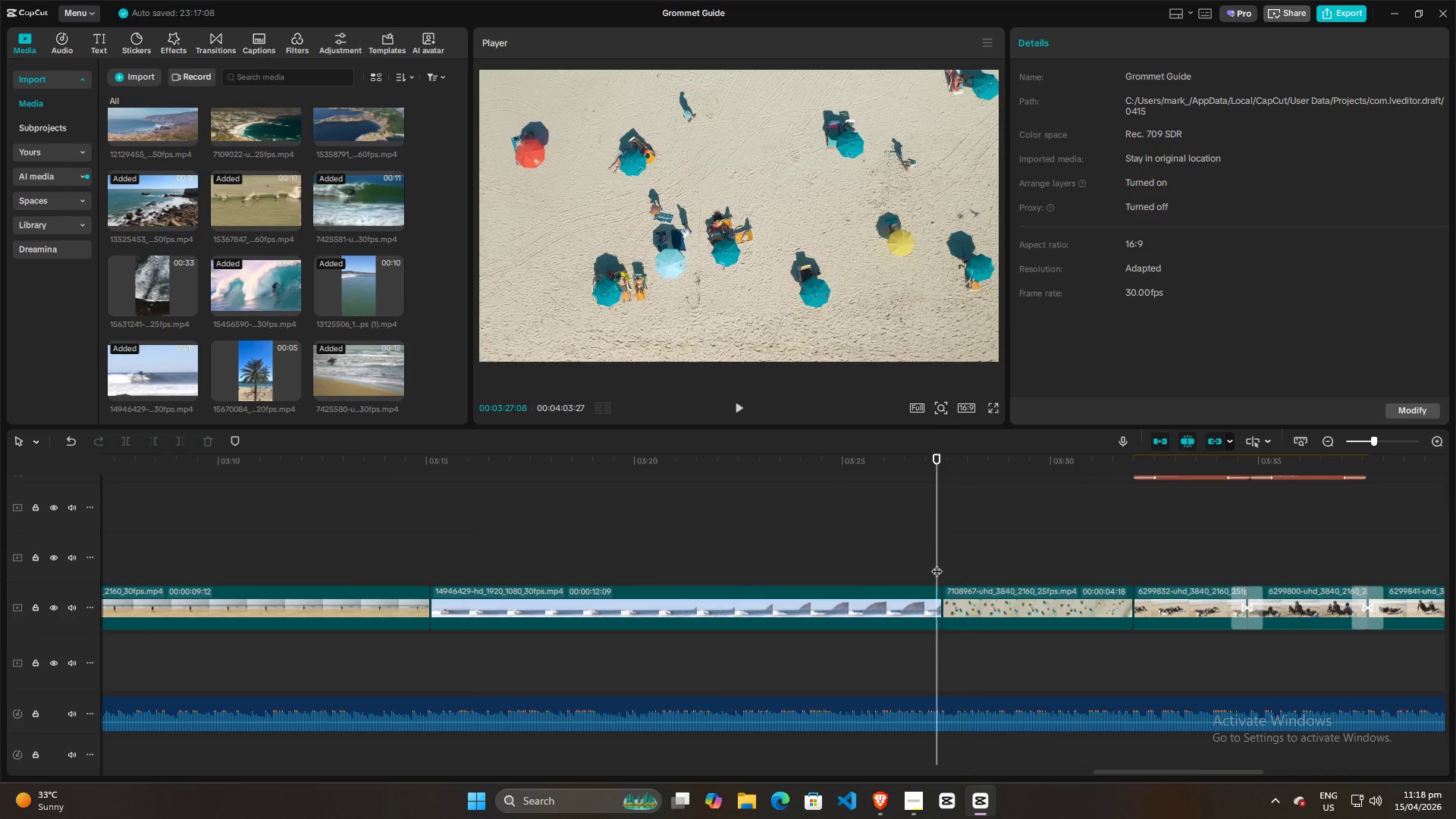 
key(Space)
 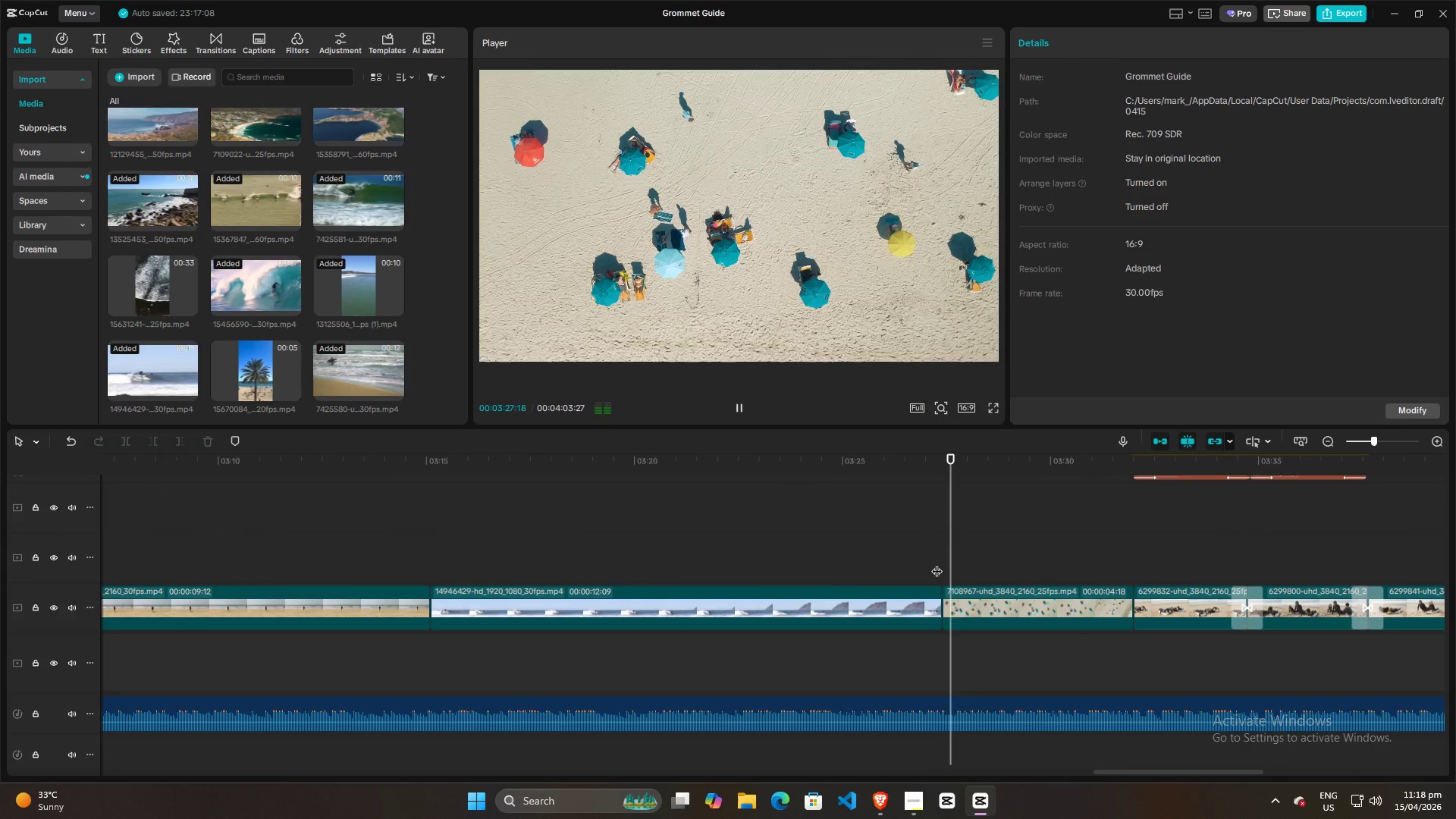 
key(Space)
 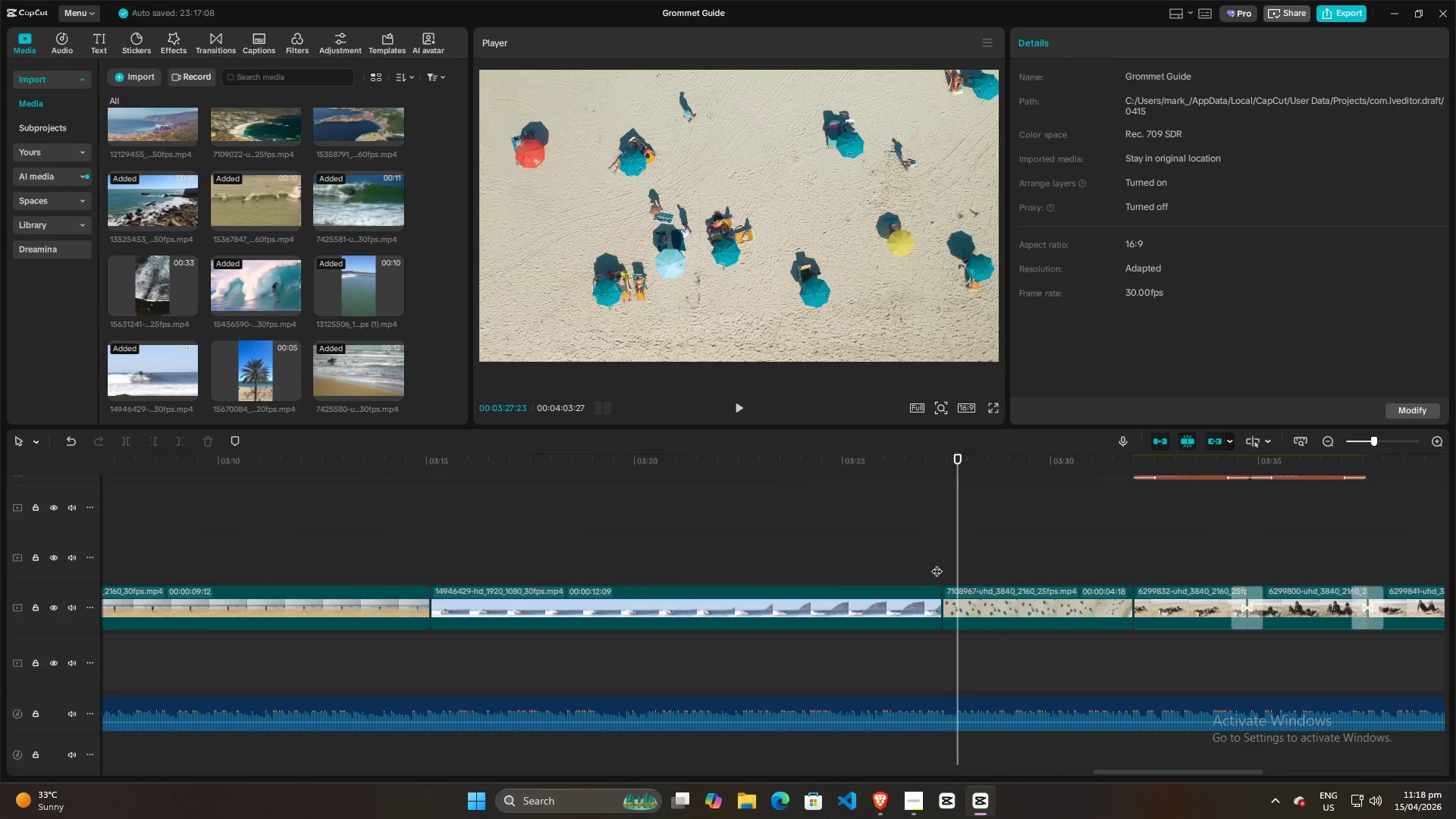 
left_click([934, 560])
 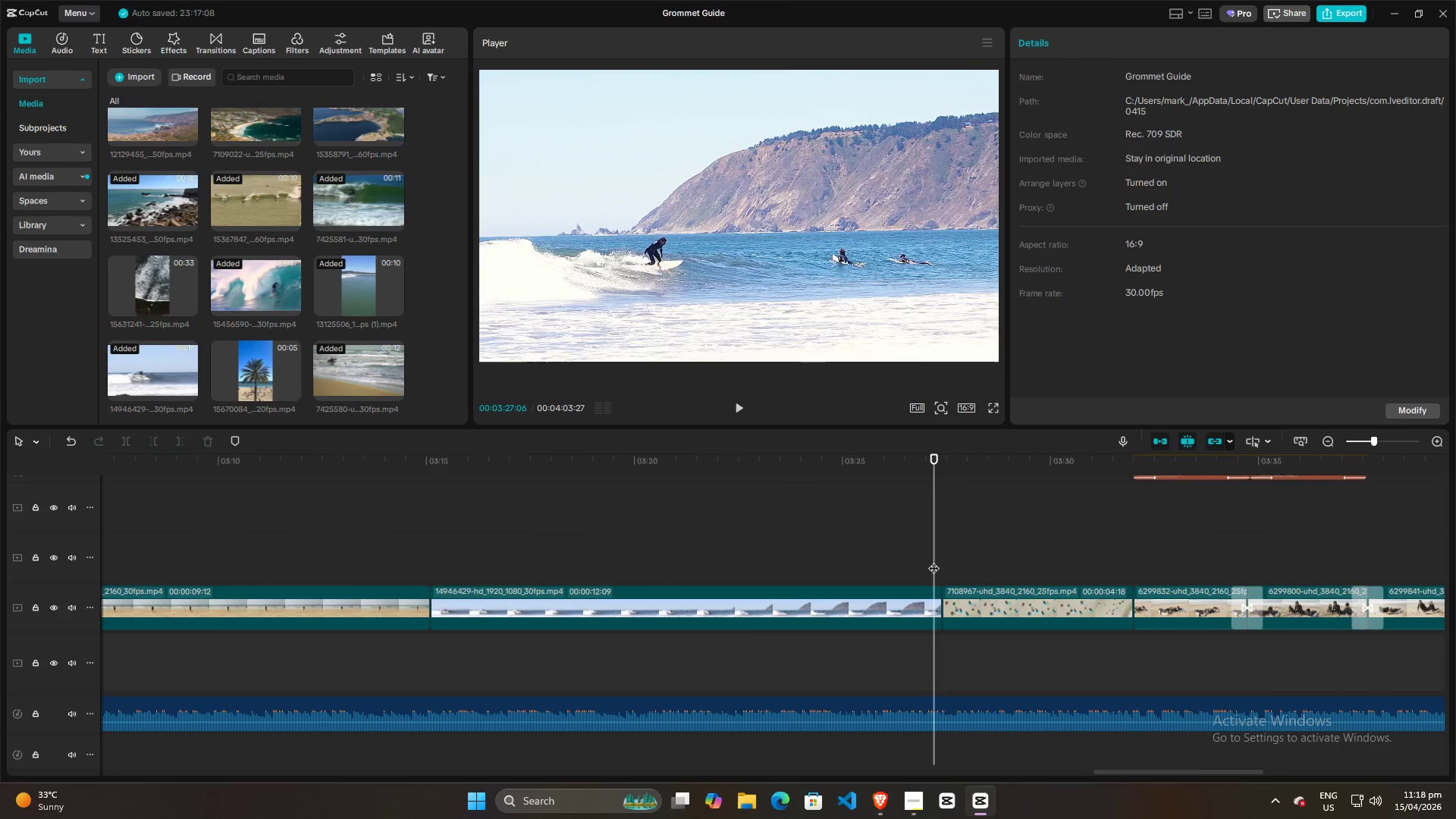 
key(Space)
 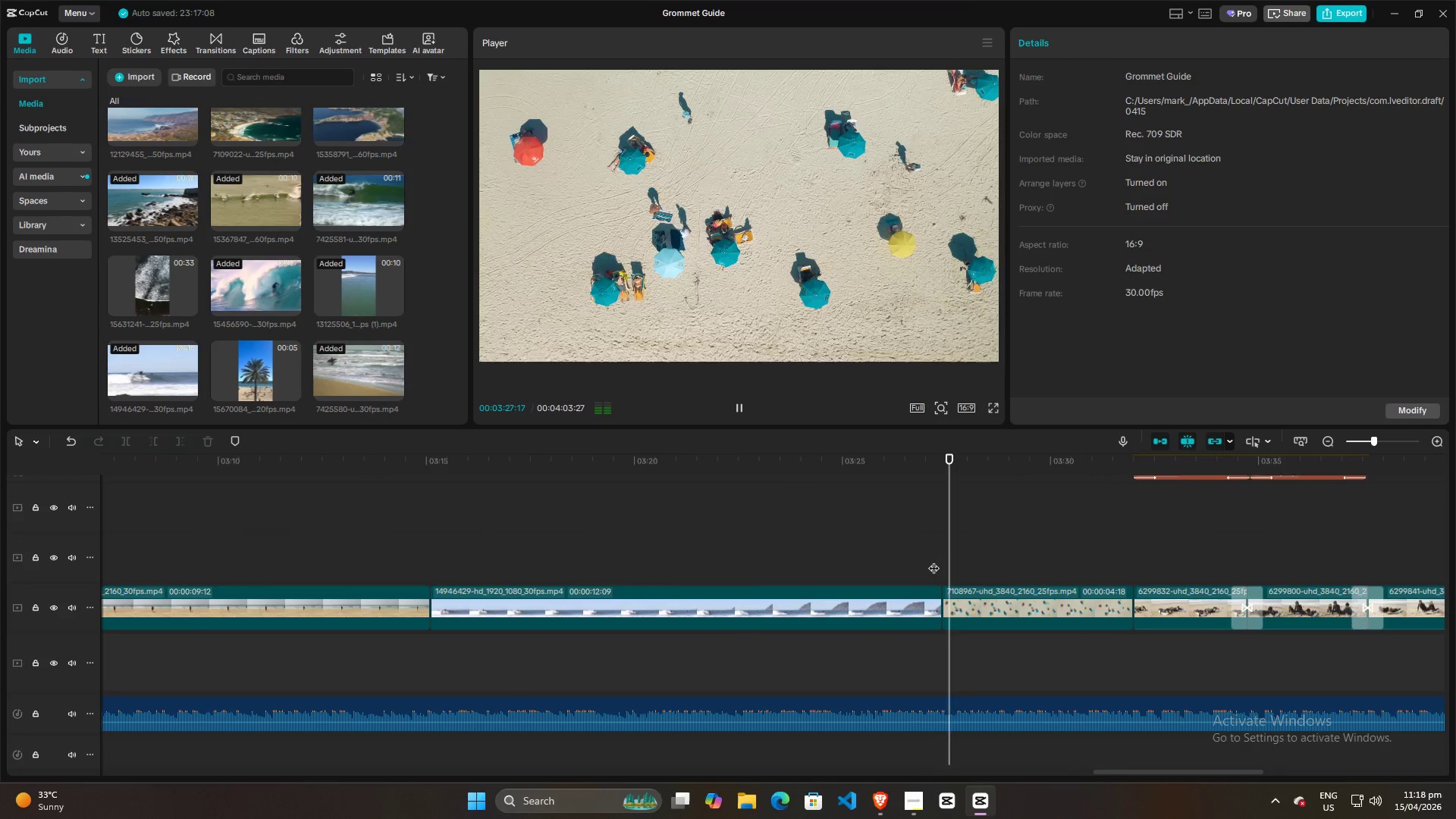 
key(Space)
 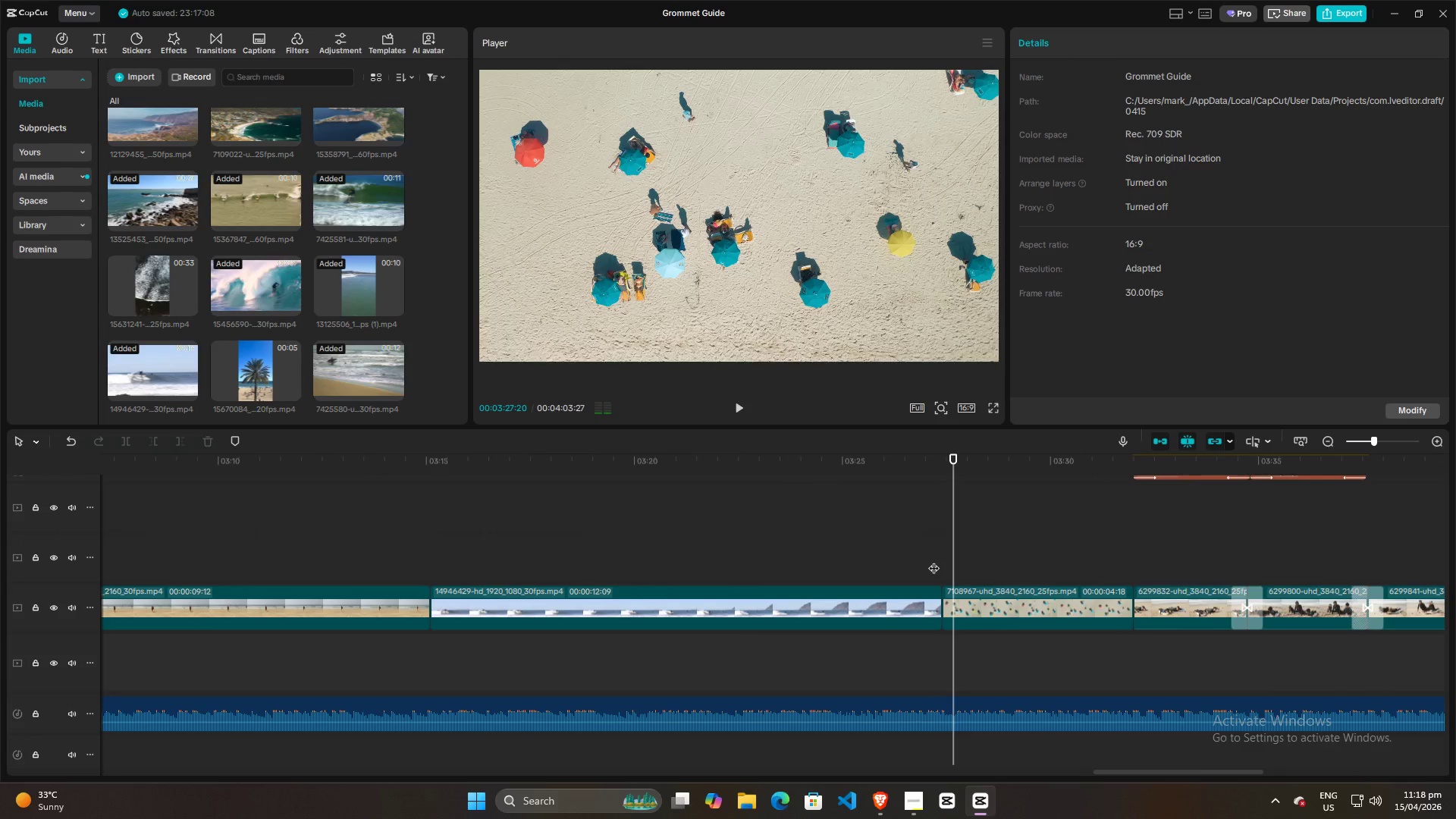 
key(Space)
 